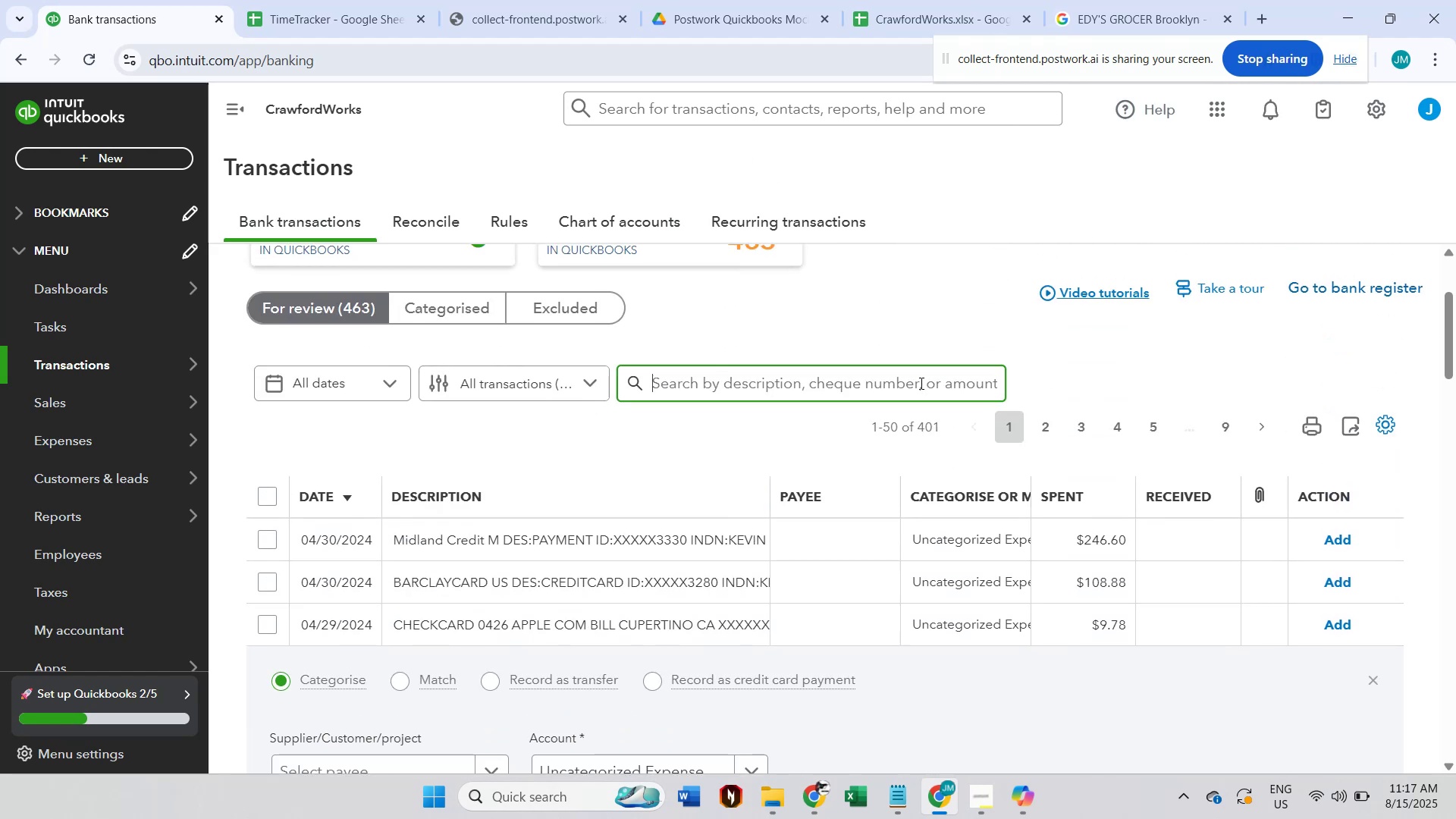 
key(Control+V)
 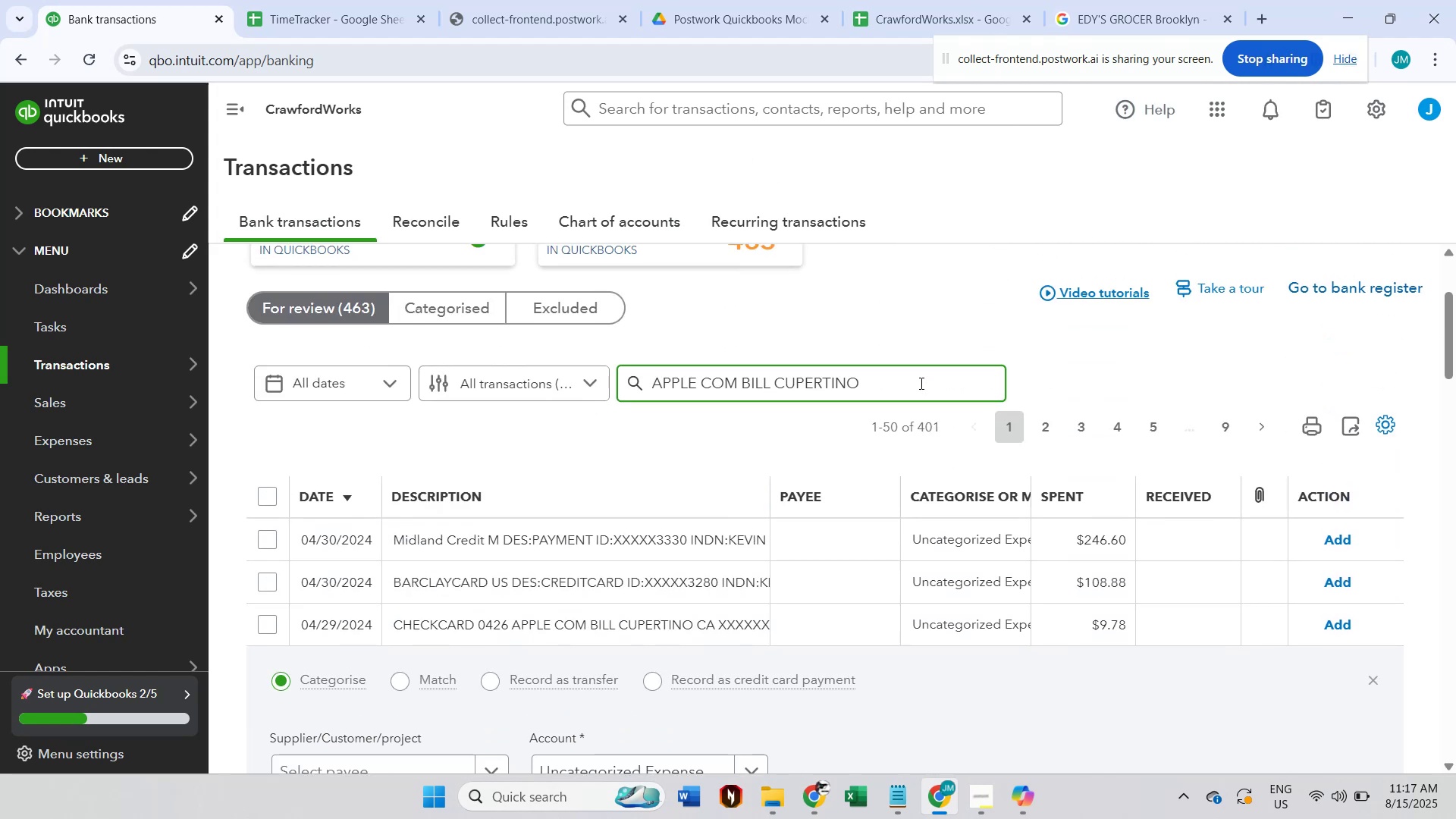 
key(Backspace)
 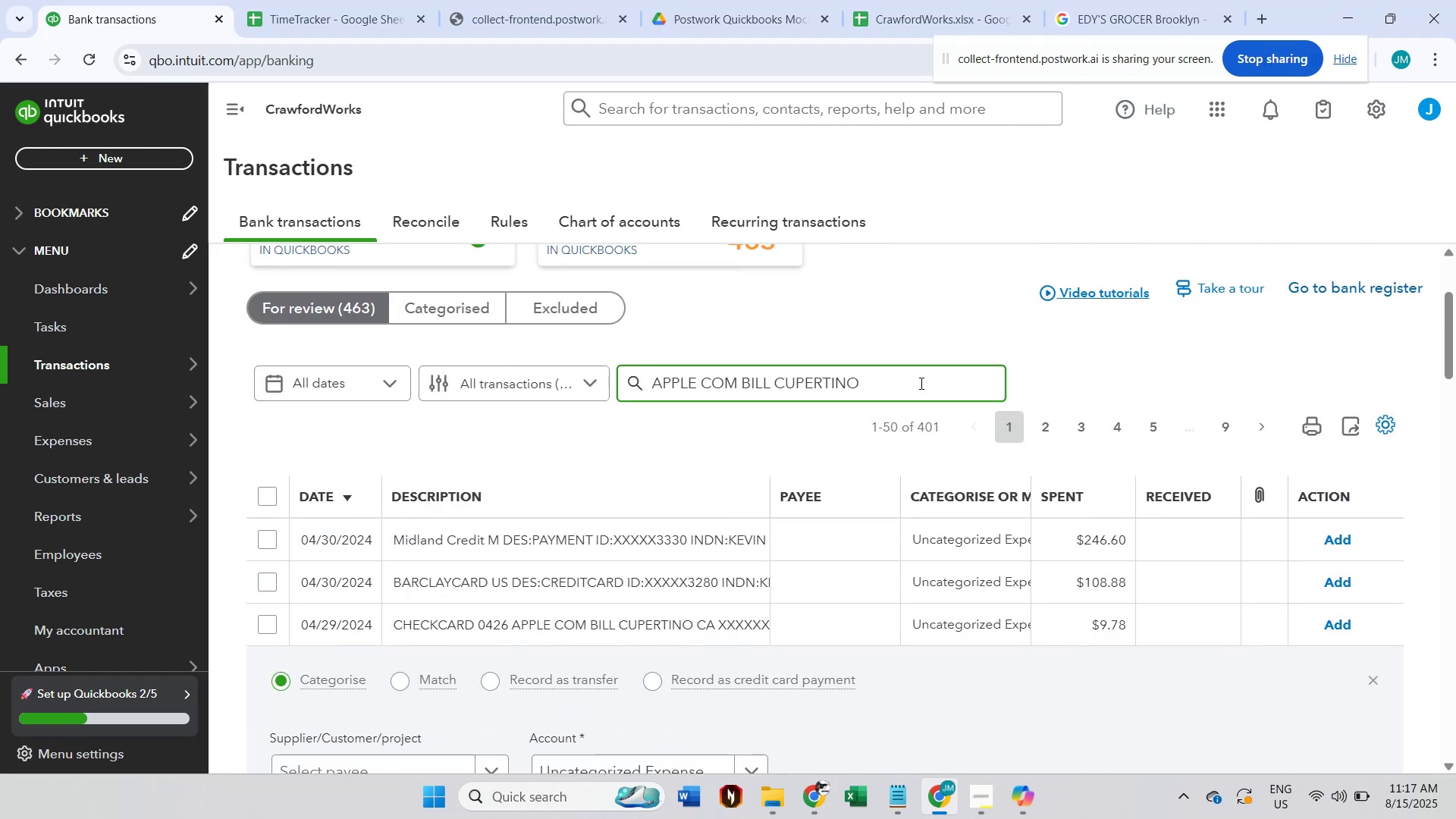 
key(Enter)
 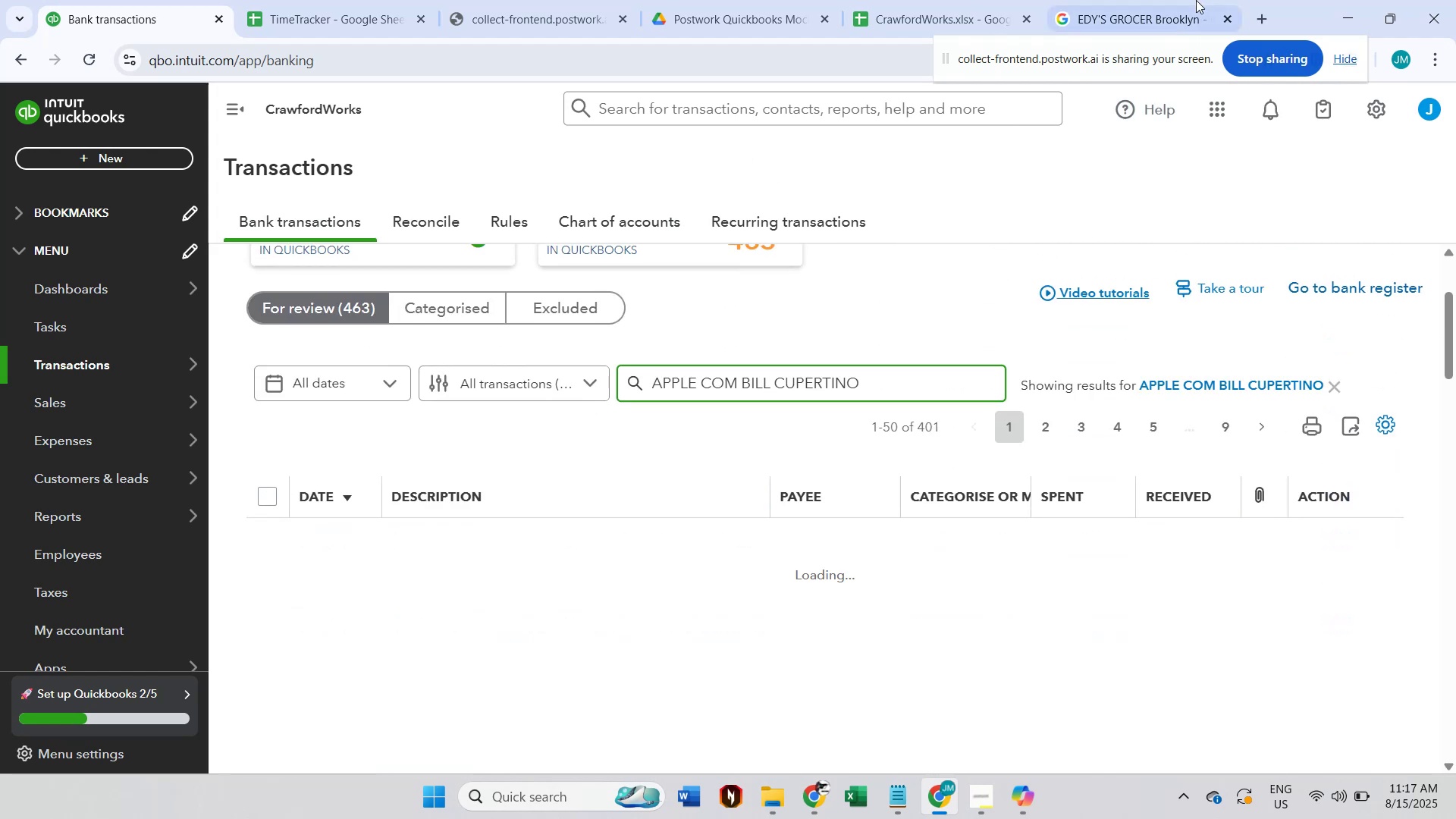 
left_click([1124, 0])
 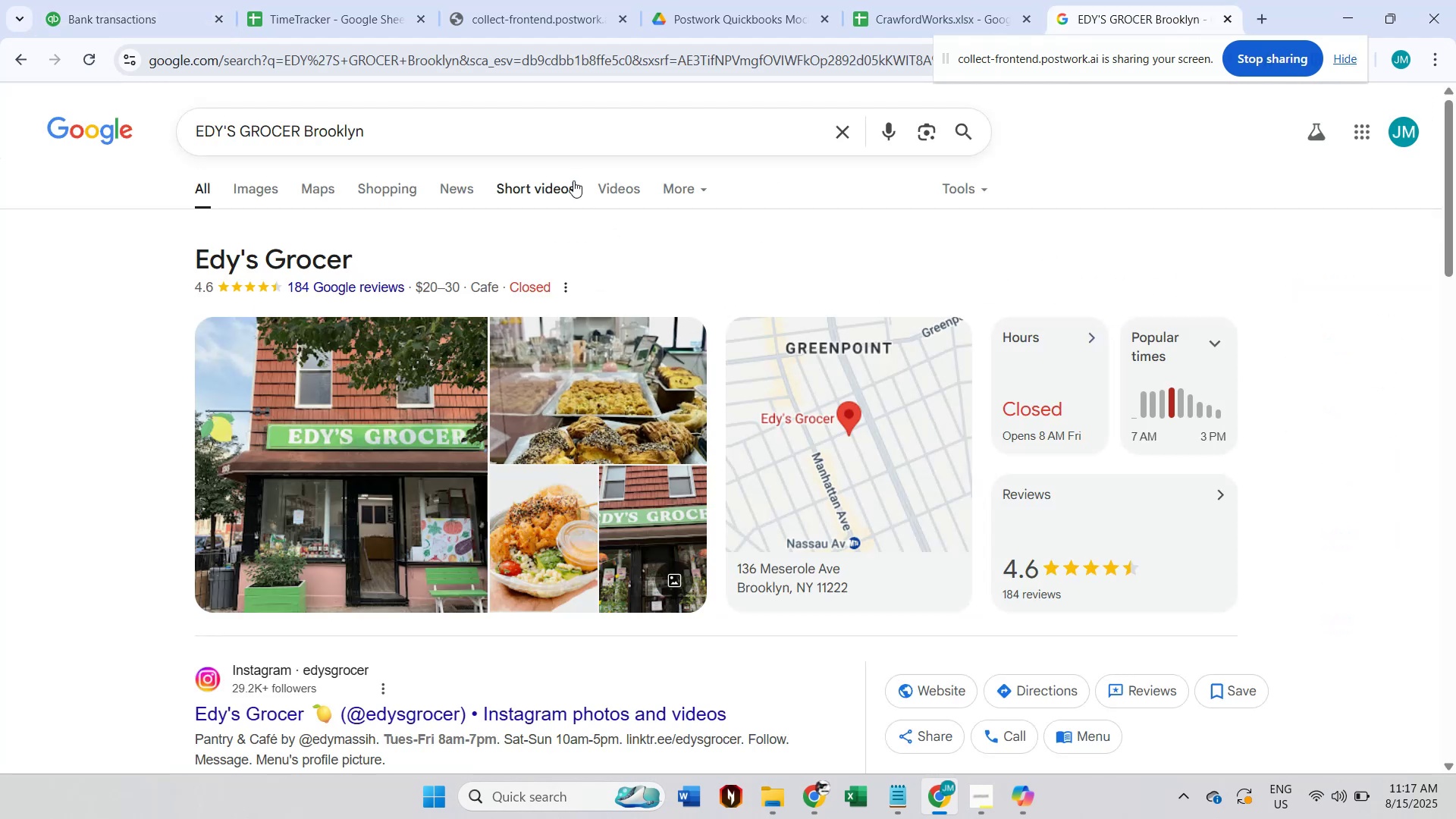 
left_click([543, 142])
 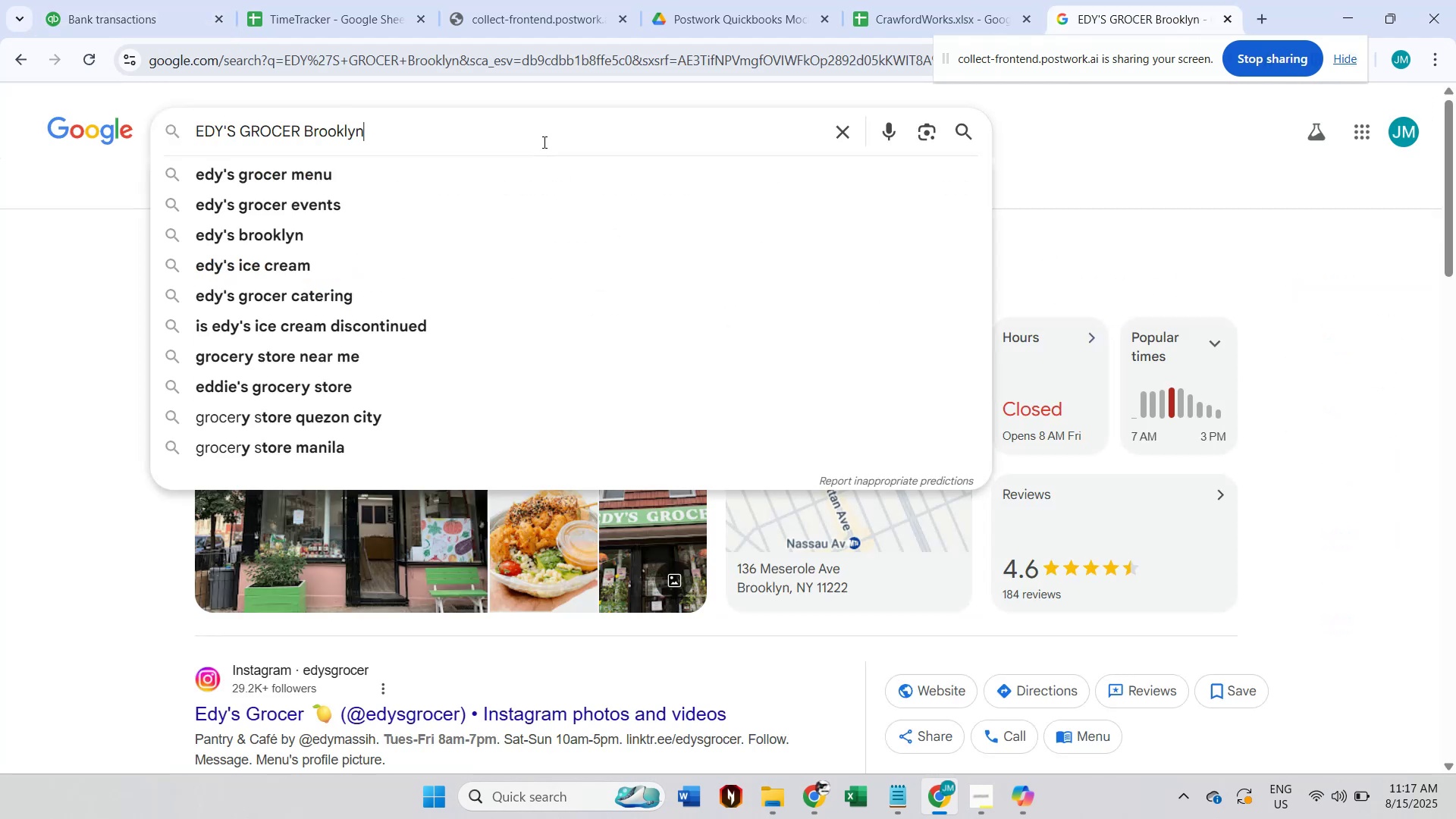 
key(Control+A)
 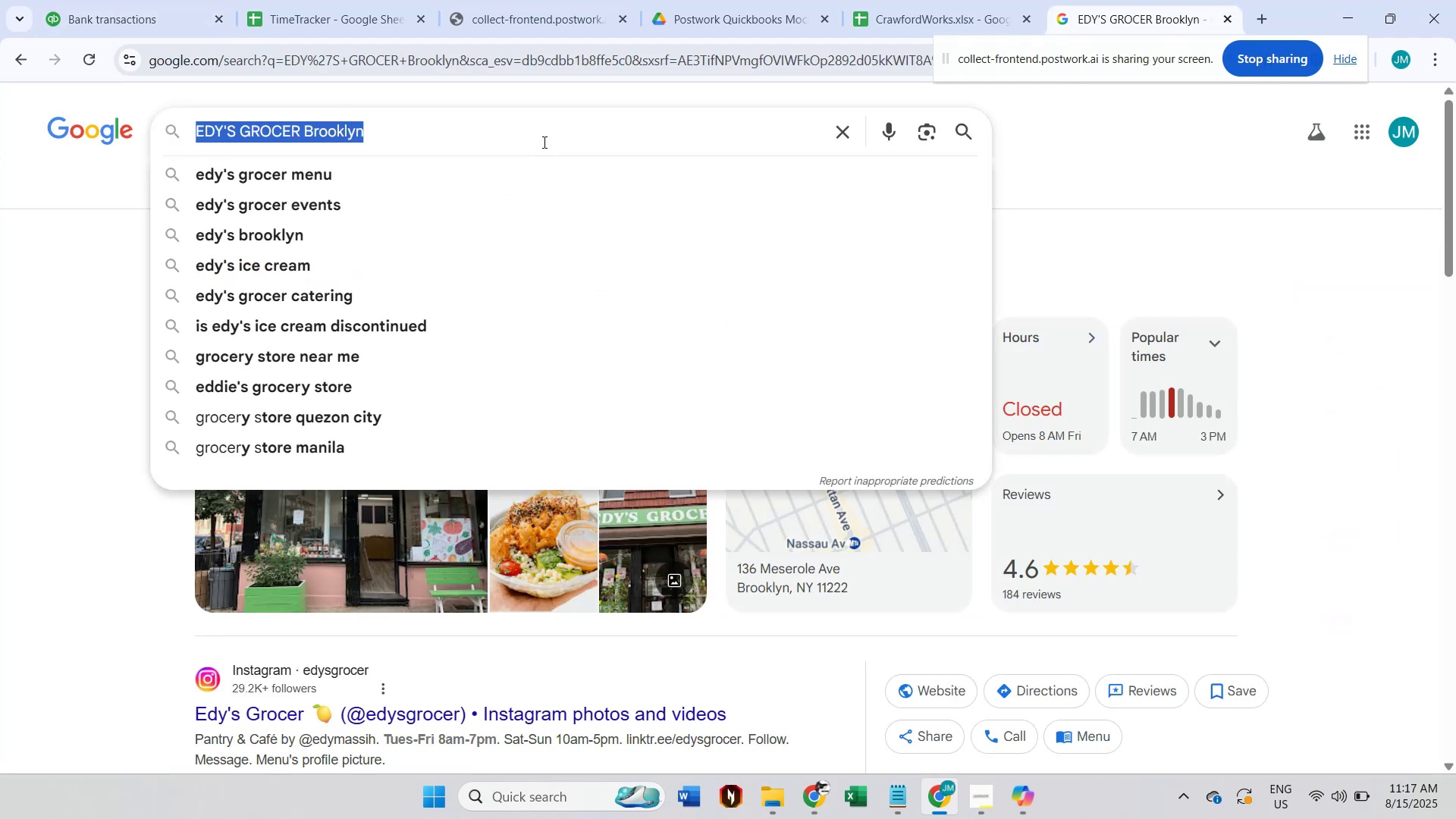 
key(Control+V)
 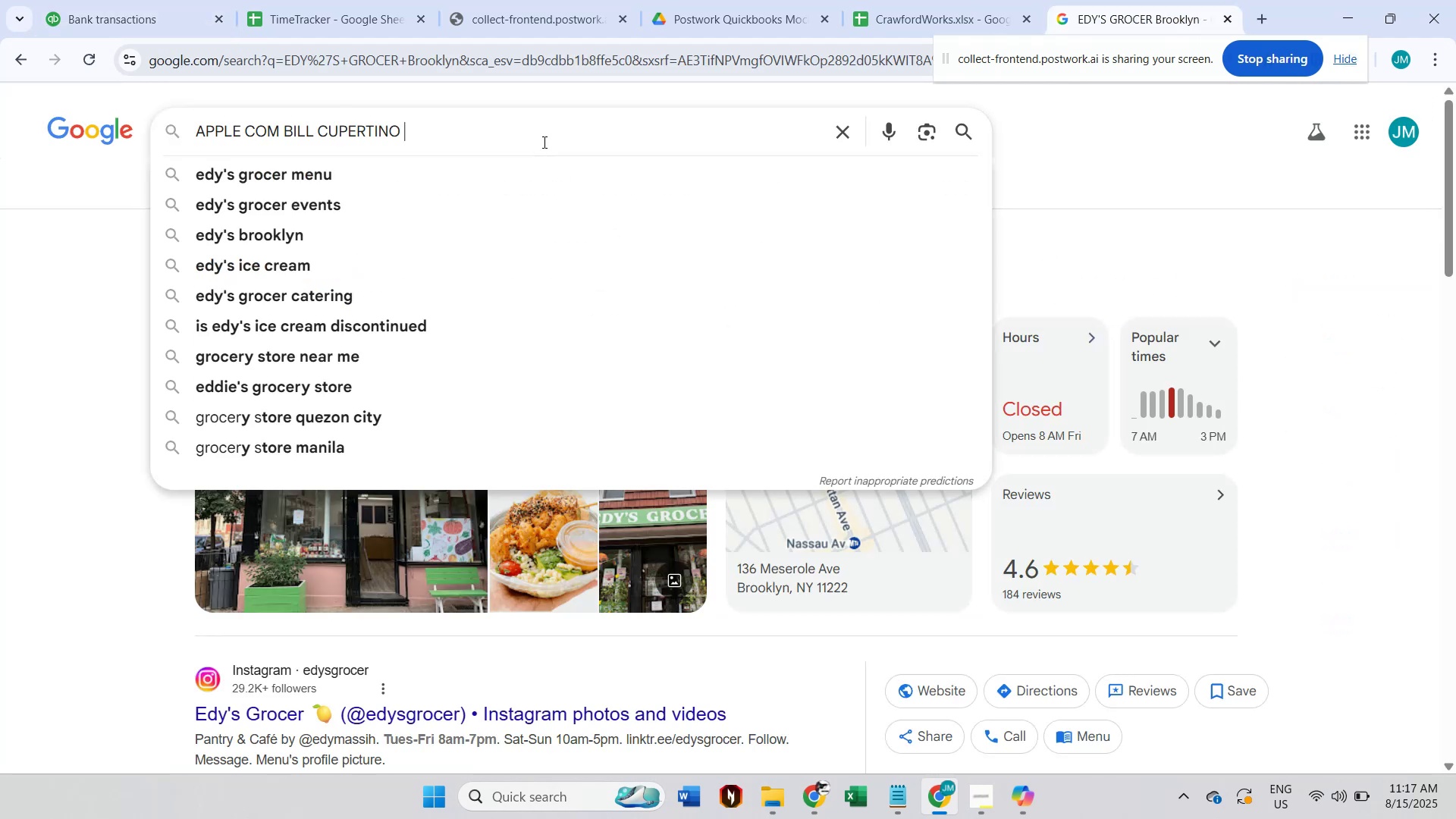 
key(Enter)
 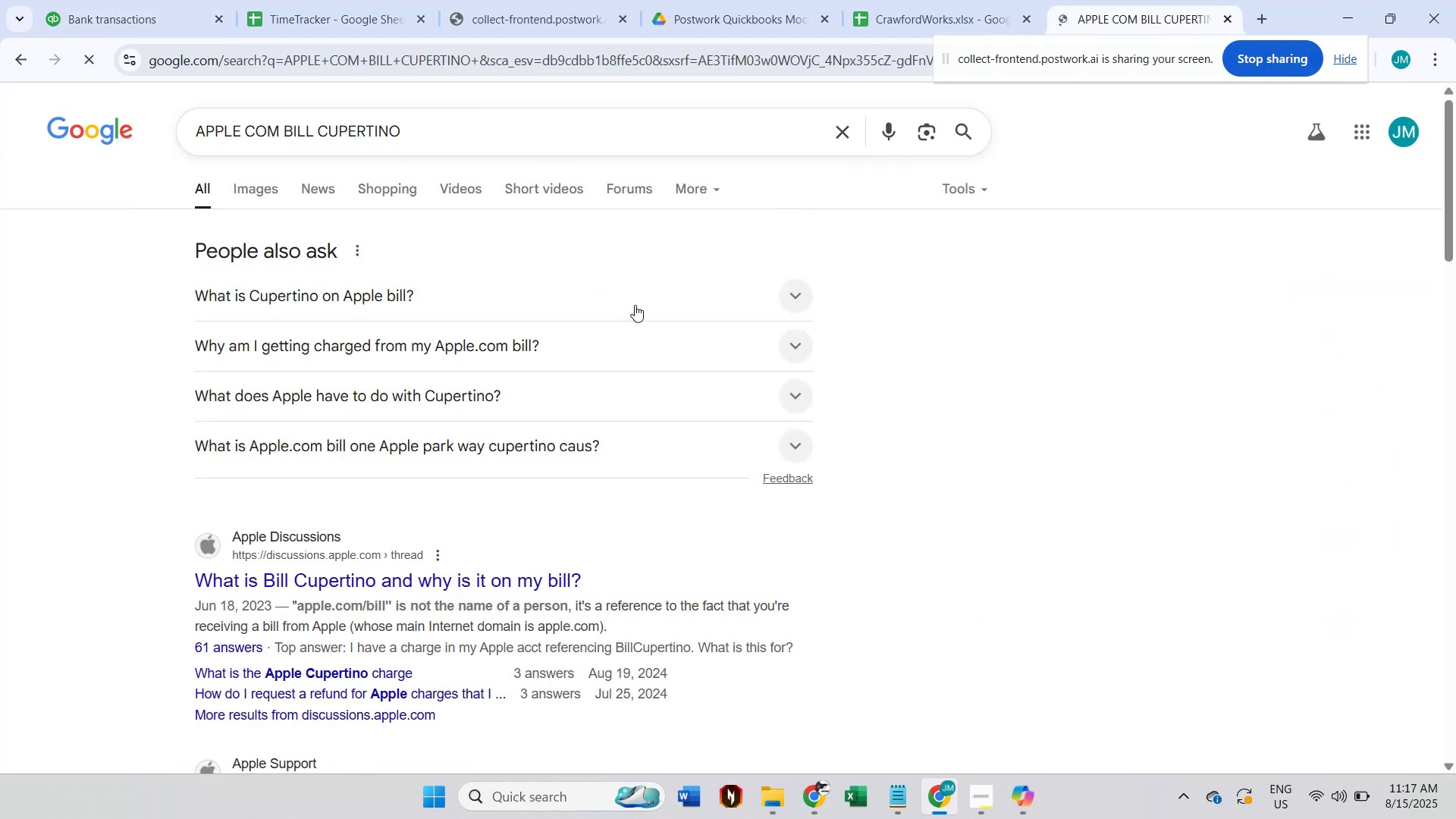 
left_click([635, 306])
 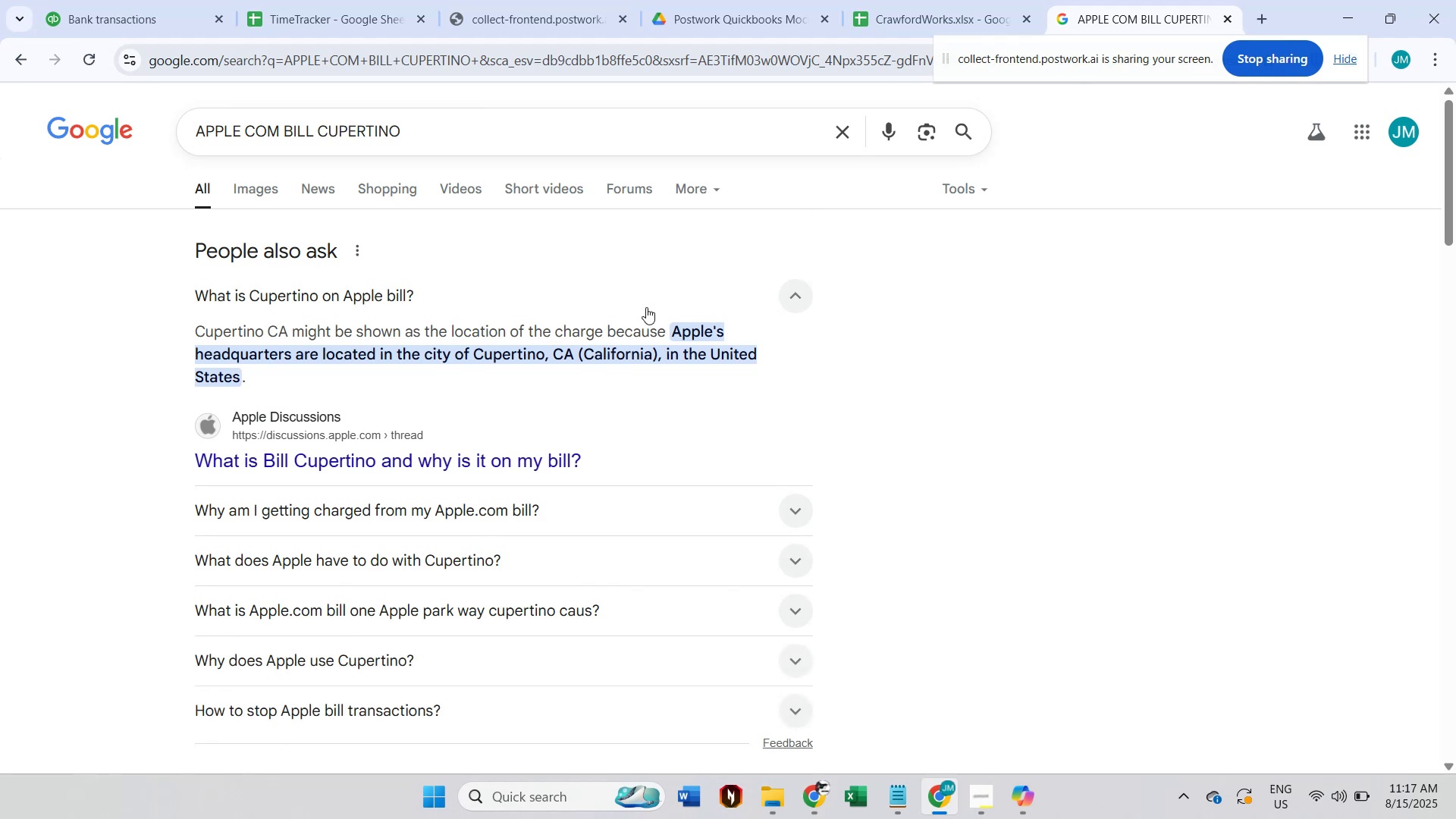 
wait(5.64)
 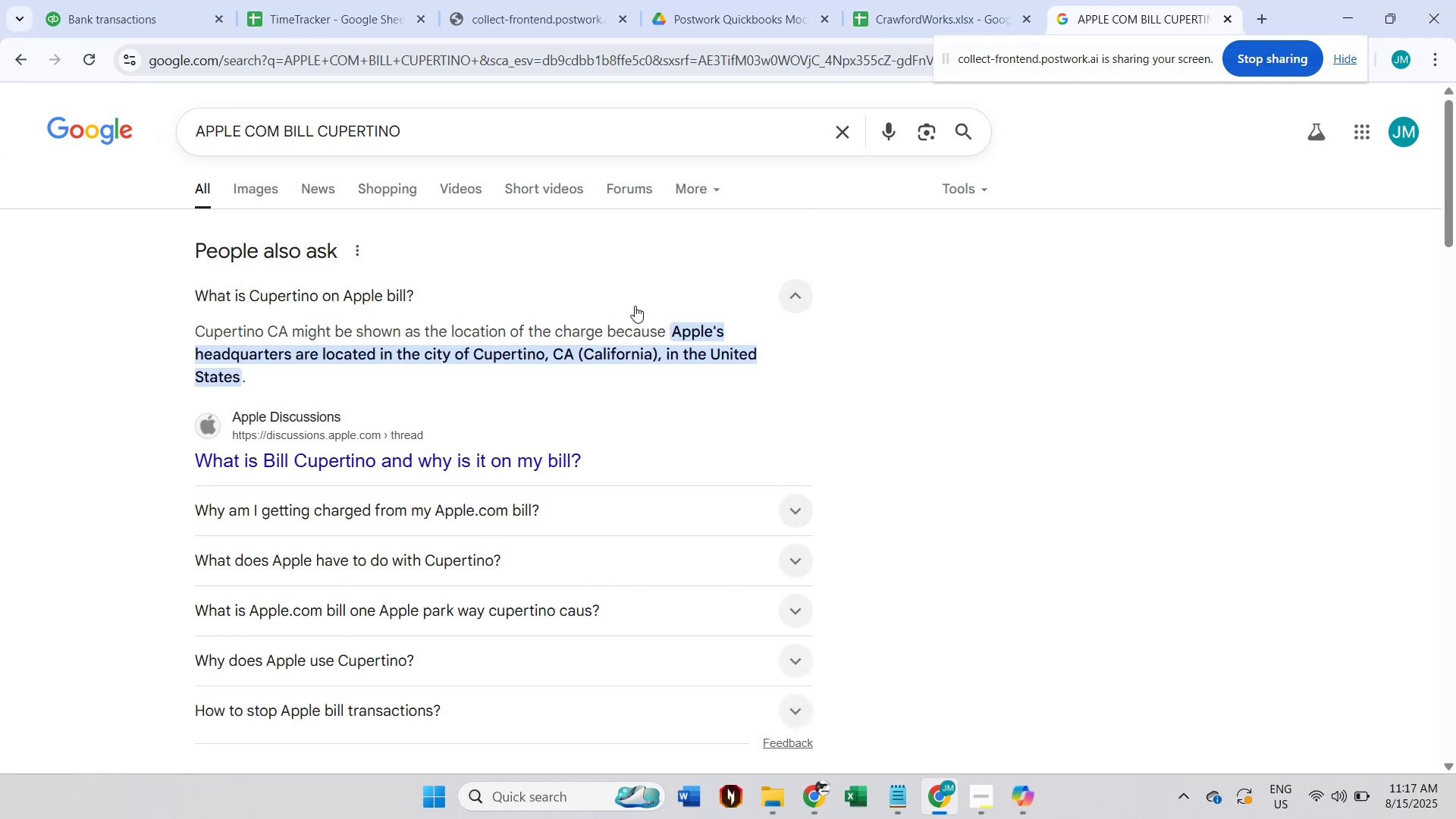 
left_click([111, 0])
 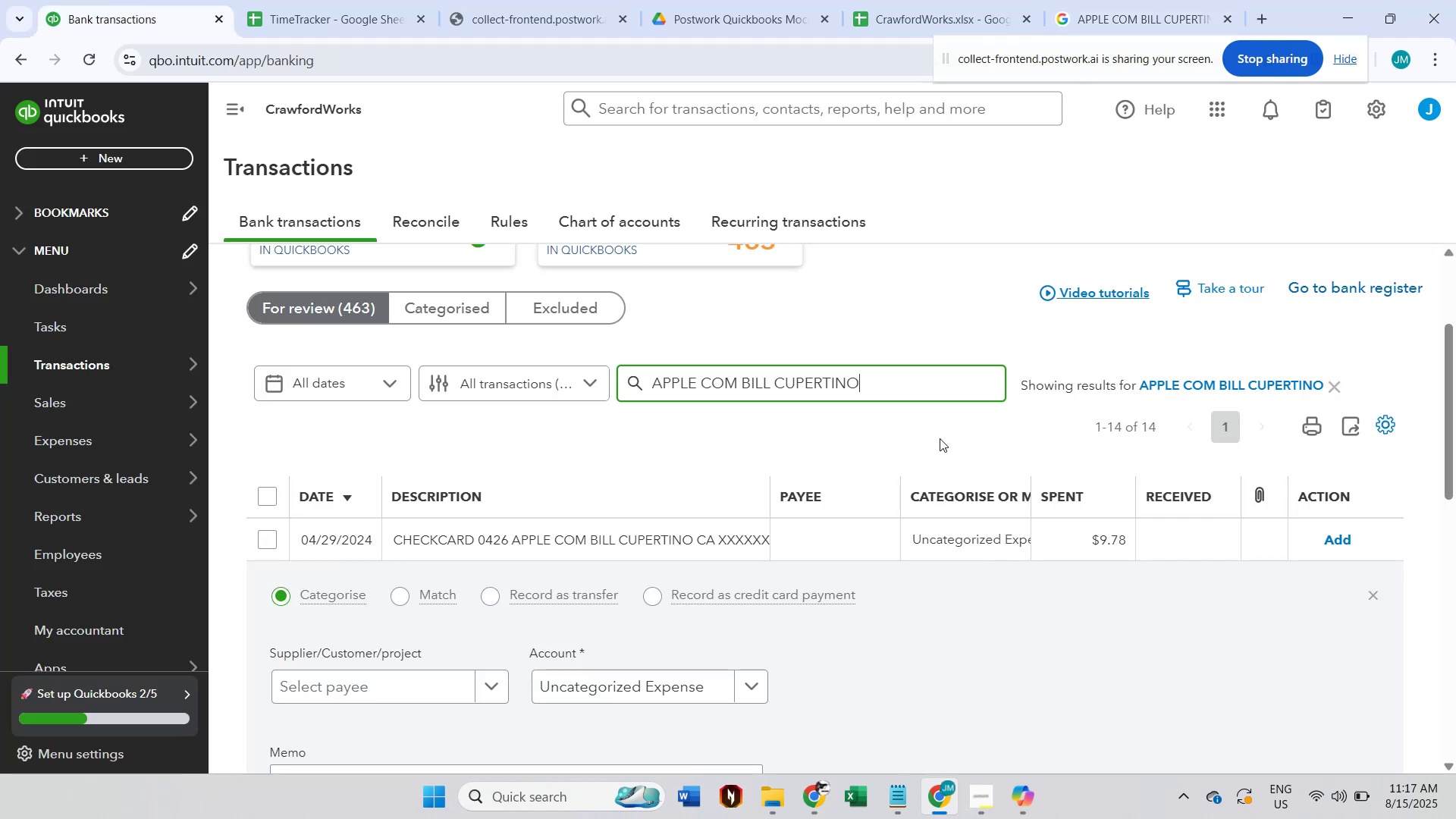 
scroll: coordinate [956, 470], scroll_direction: down, amount: 3.0
 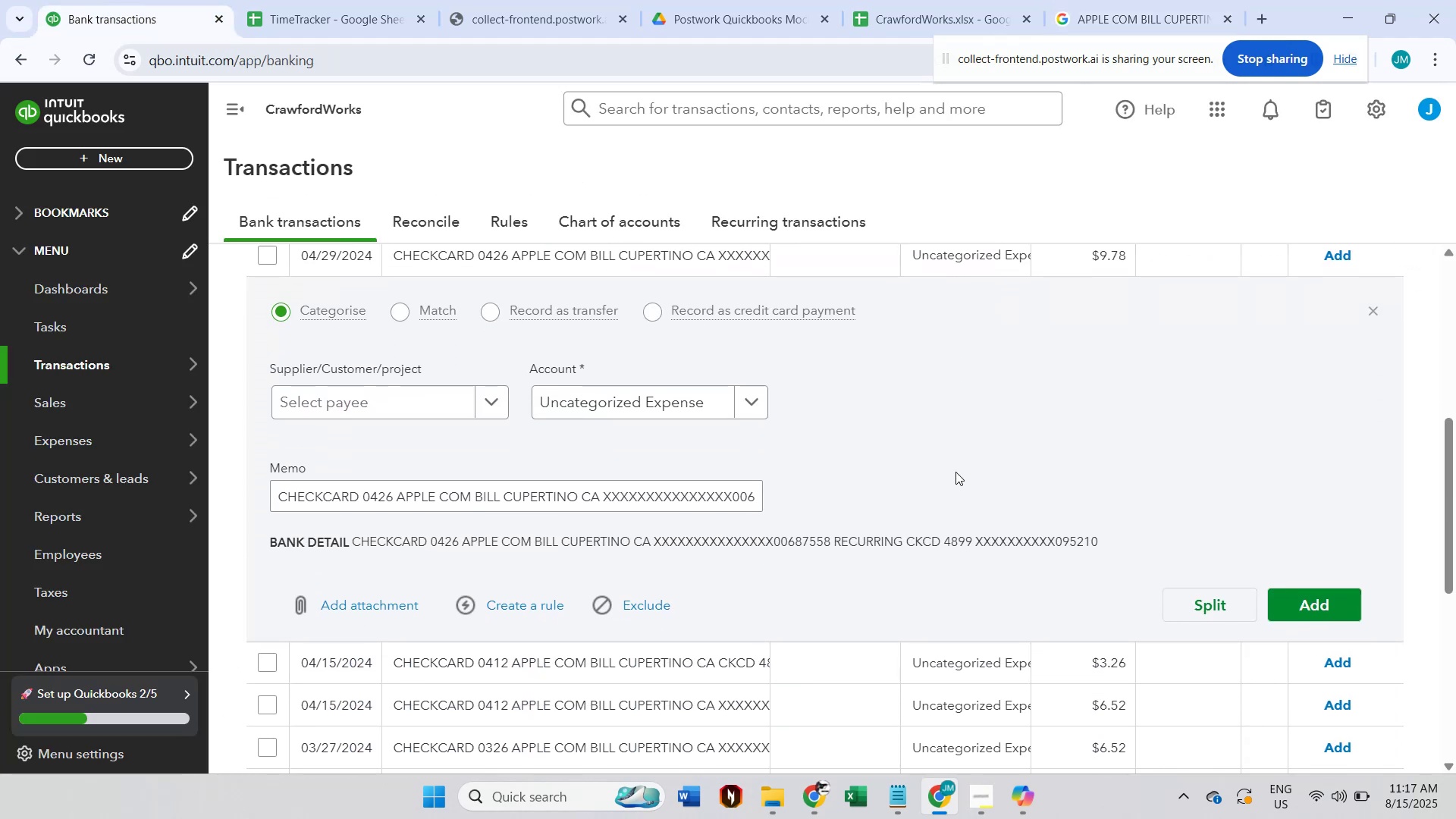 
scroll: coordinate [956, 472], scroll_direction: up, amount: 2.0
 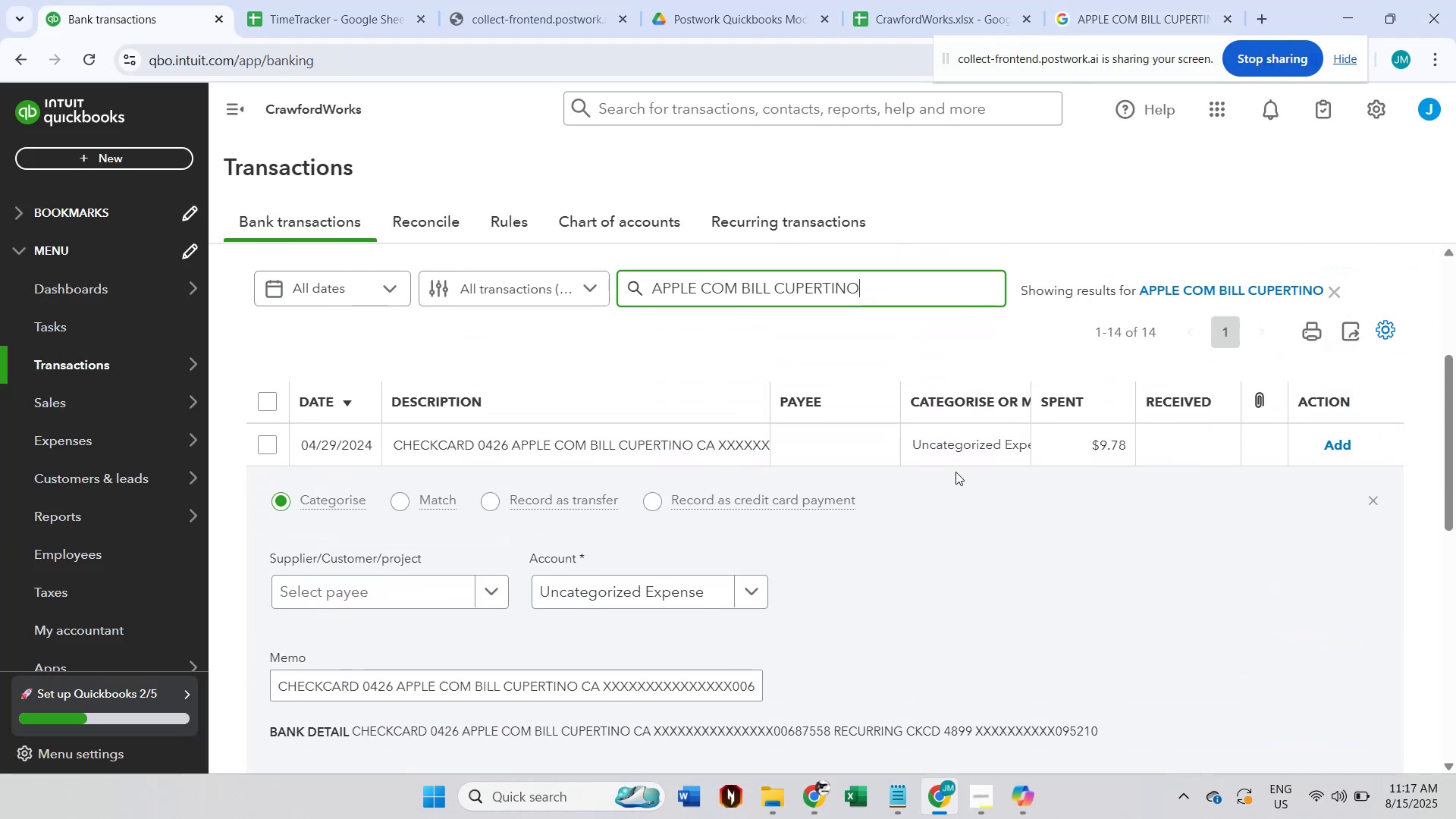 
scroll: coordinate [955, 472], scroll_direction: none, amount: 0.0
 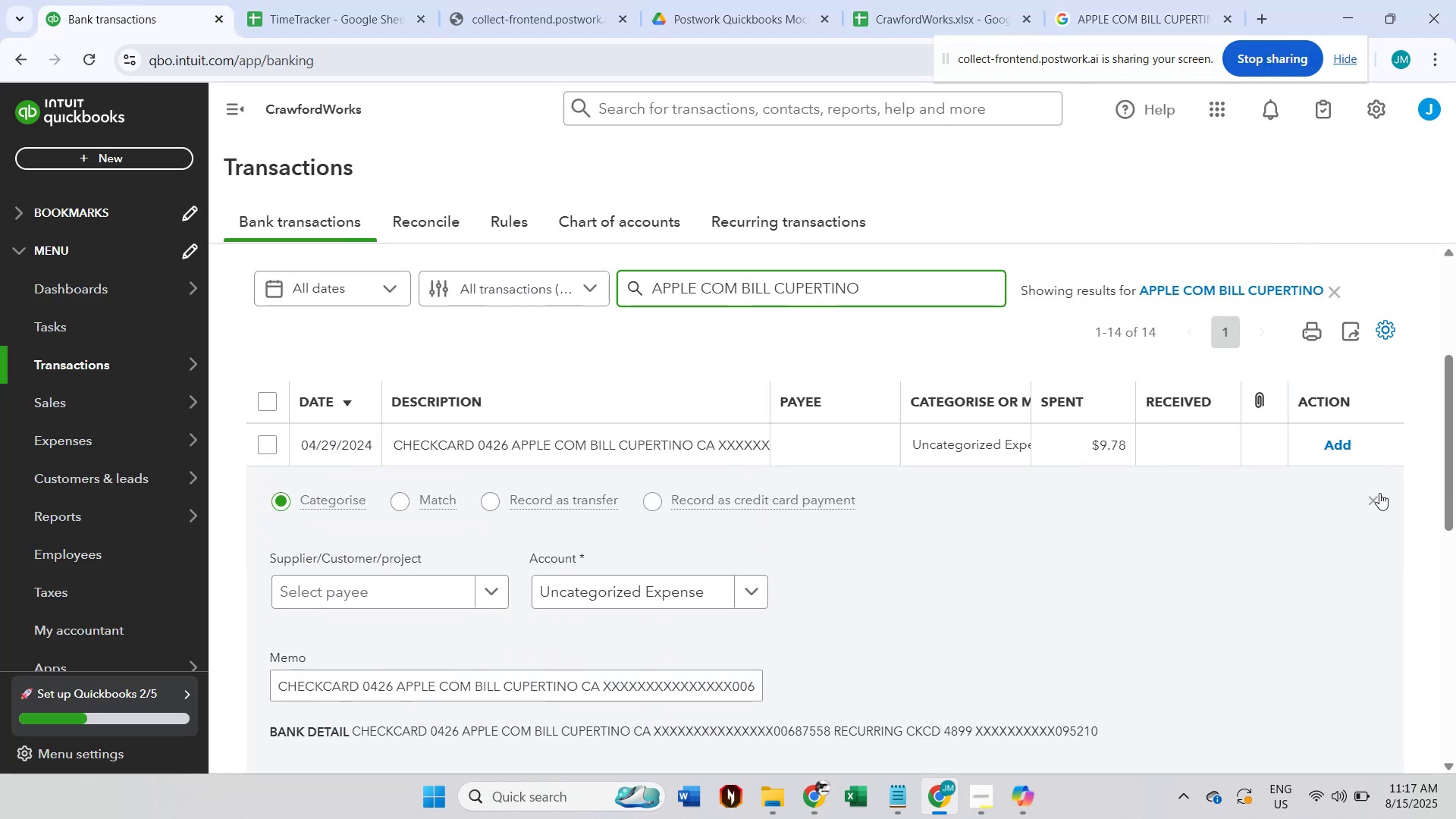 
left_click([1379, 500])
 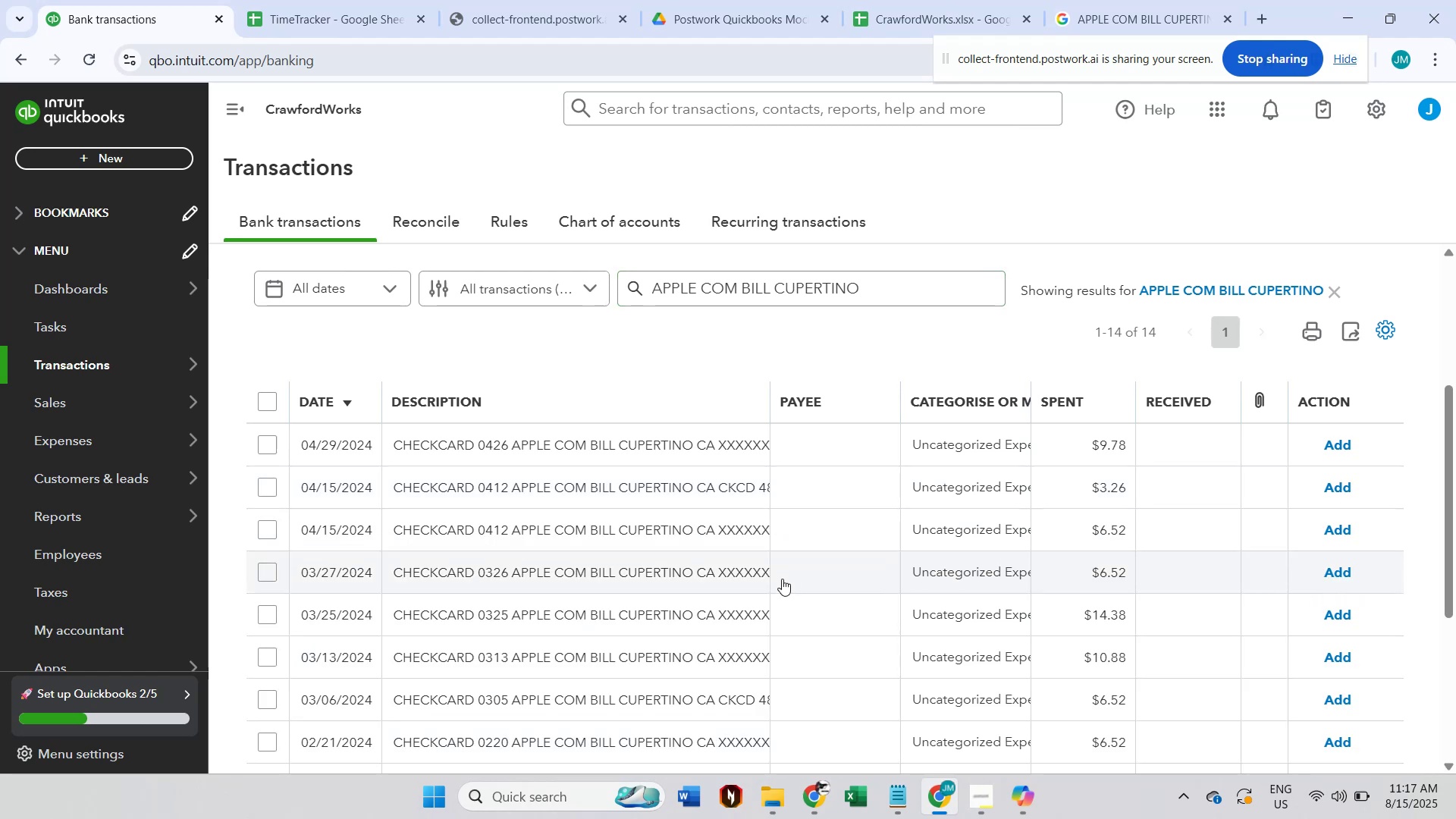 
scroll: coordinate [782, 579], scroll_direction: down, amount: 6.0
 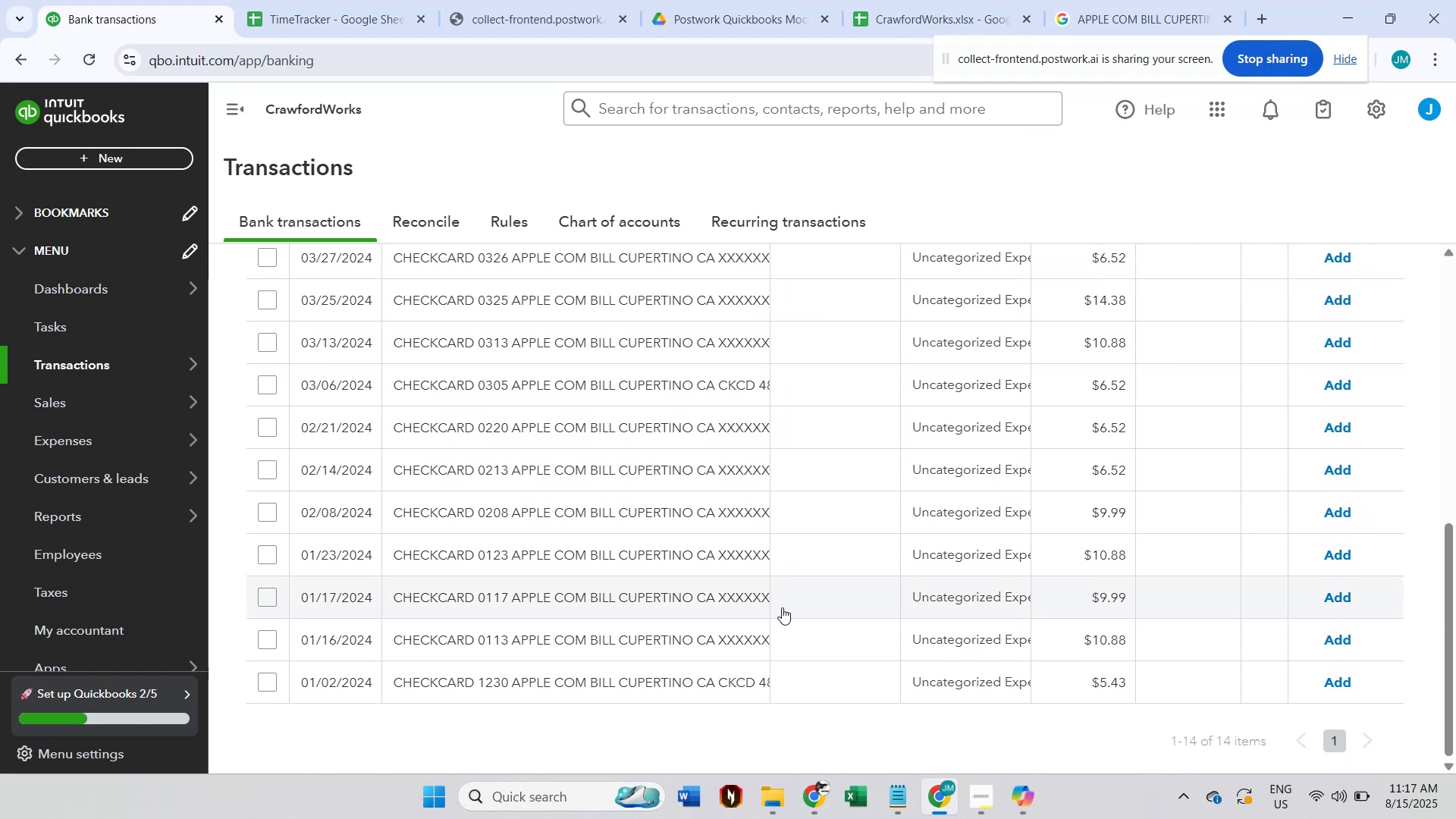 
scroll: coordinate [783, 607], scroll_direction: up, amount: 2.0
 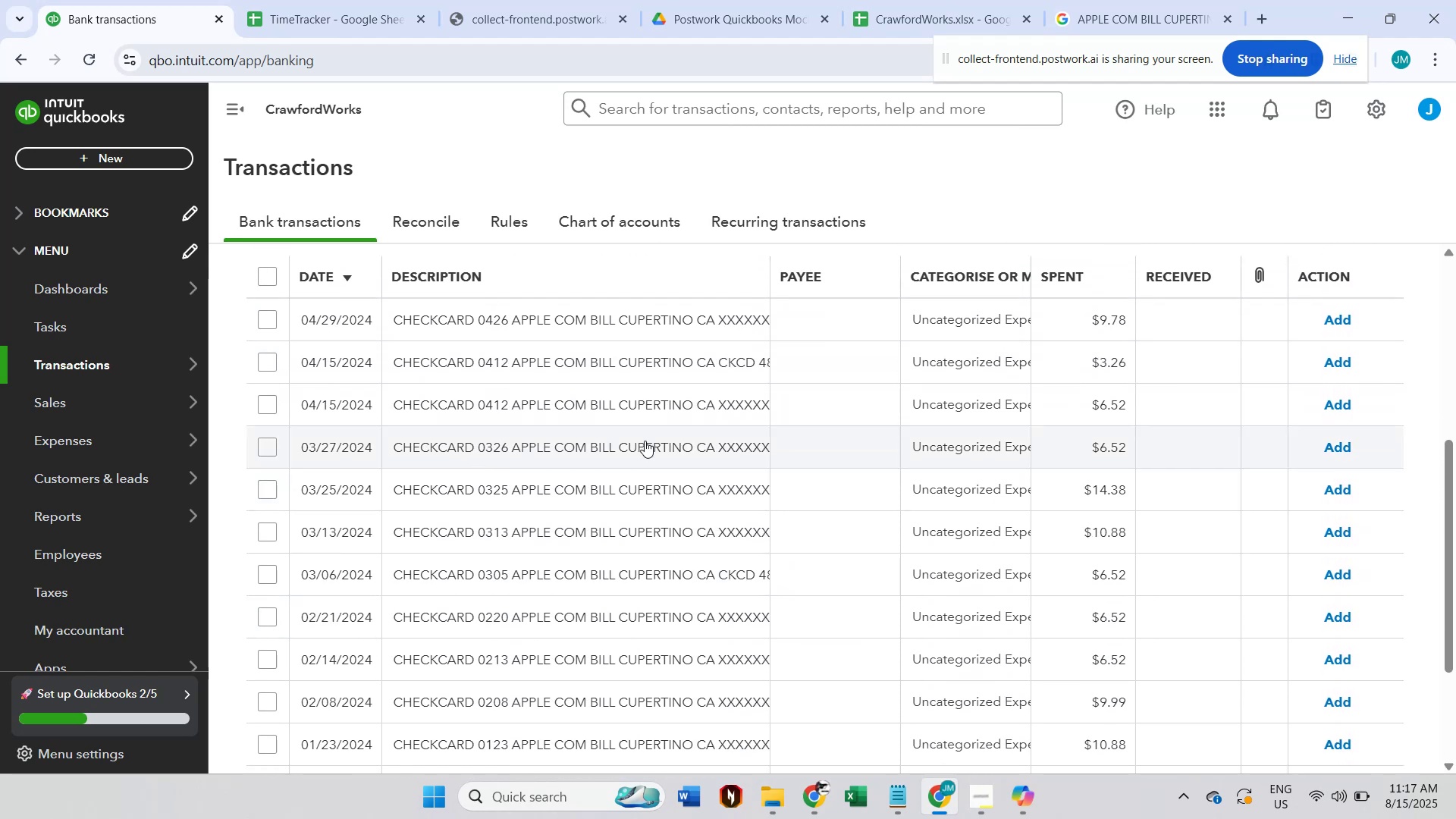 
left_click([667, 325])
 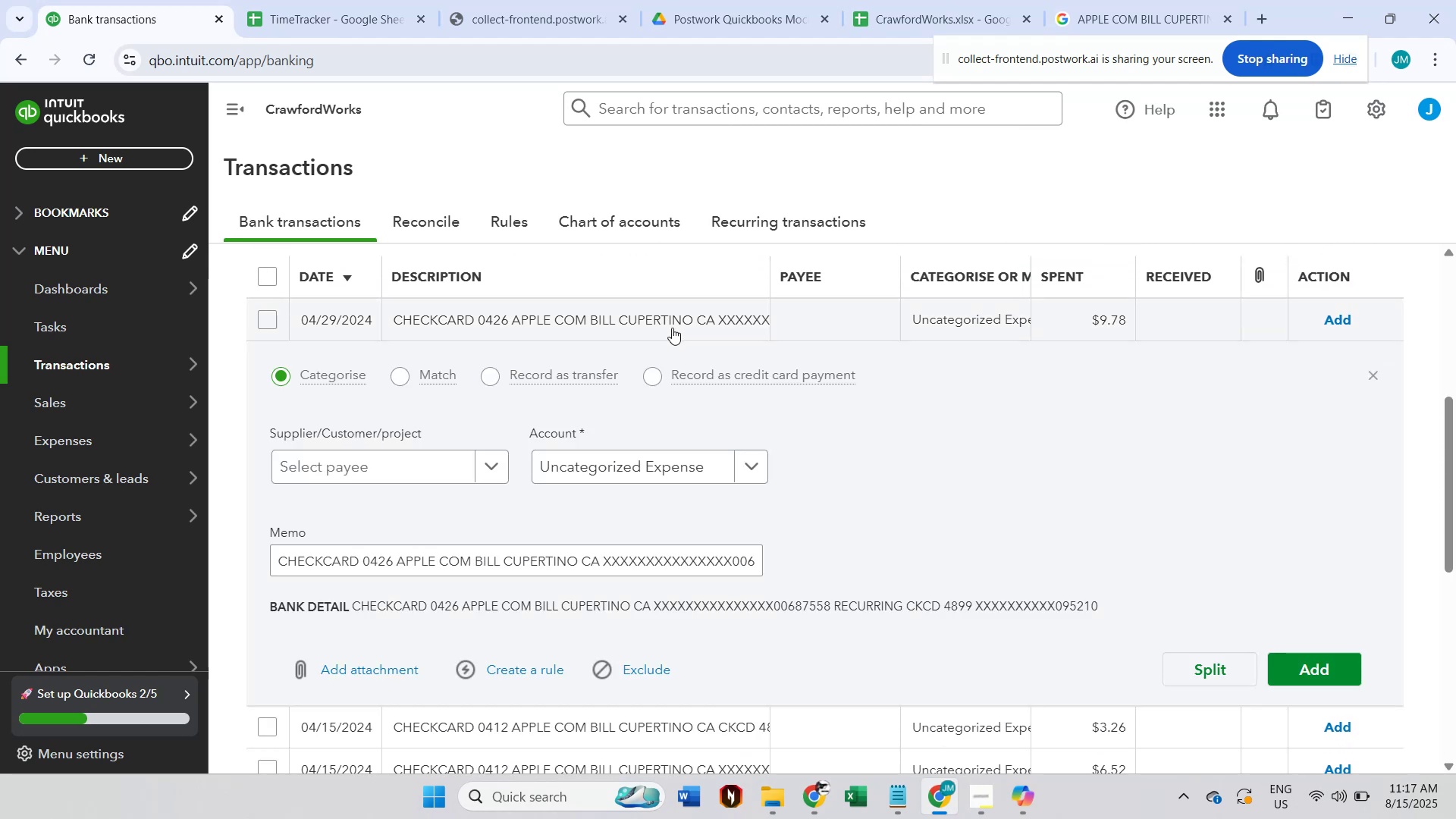 
scroll: coordinate [903, 548], scroll_direction: down, amount: 2.0
 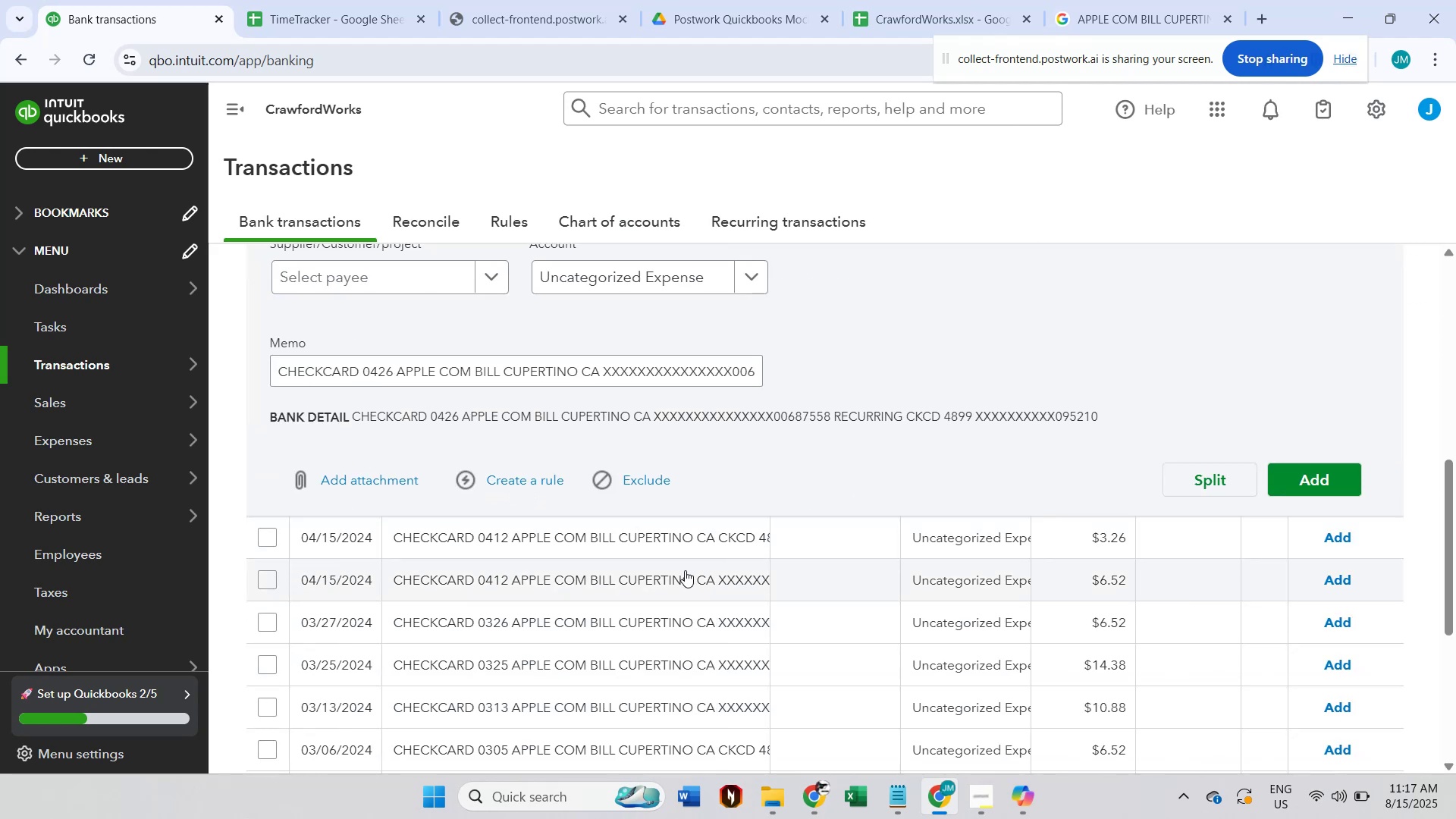 
left_click([673, 576])
 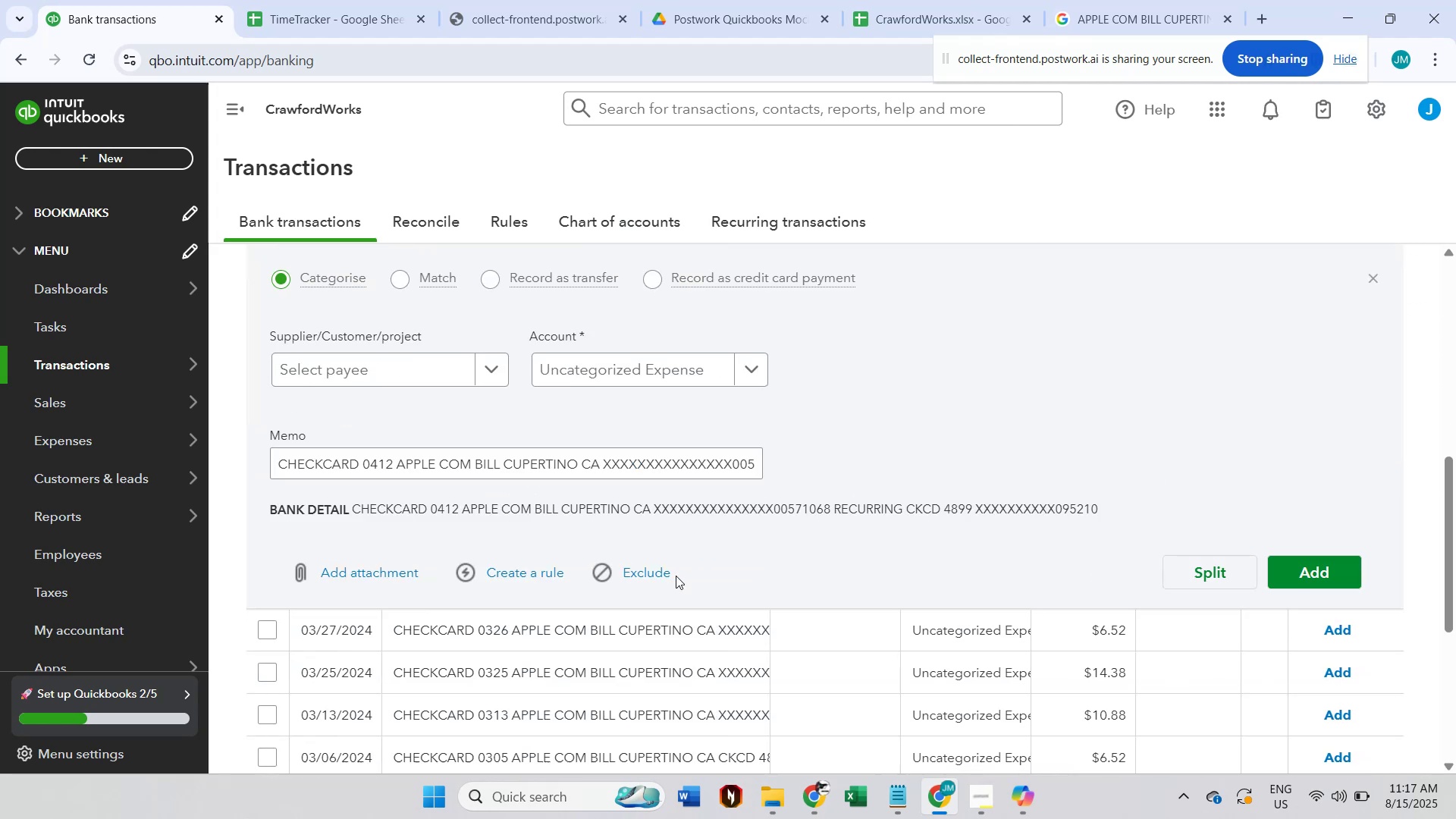 
scroll: coordinate [786, 561], scroll_direction: down, amount: 2.0
 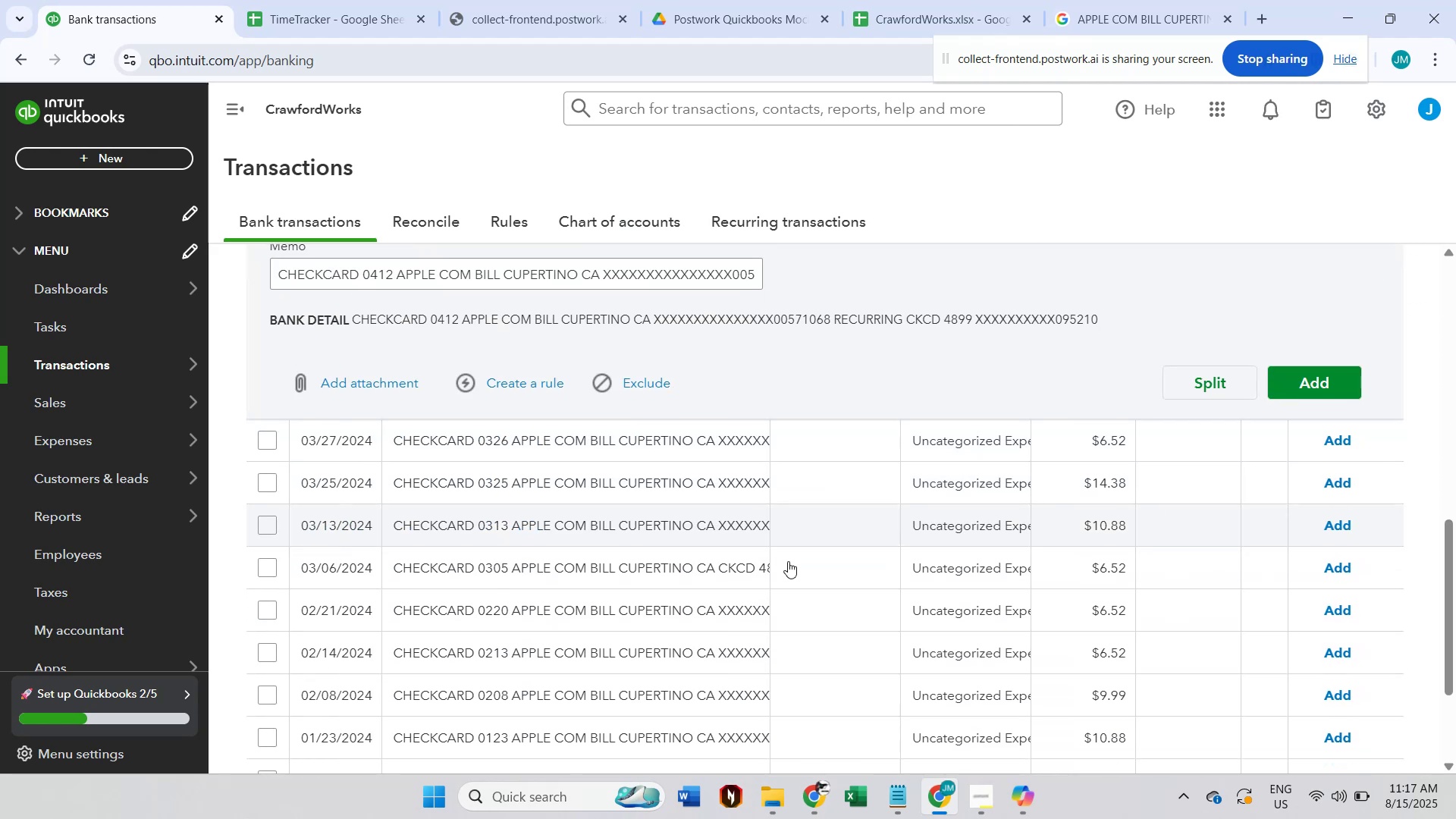 
scroll: coordinate [789, 561], scroll_direction: up, amount: 1.0
 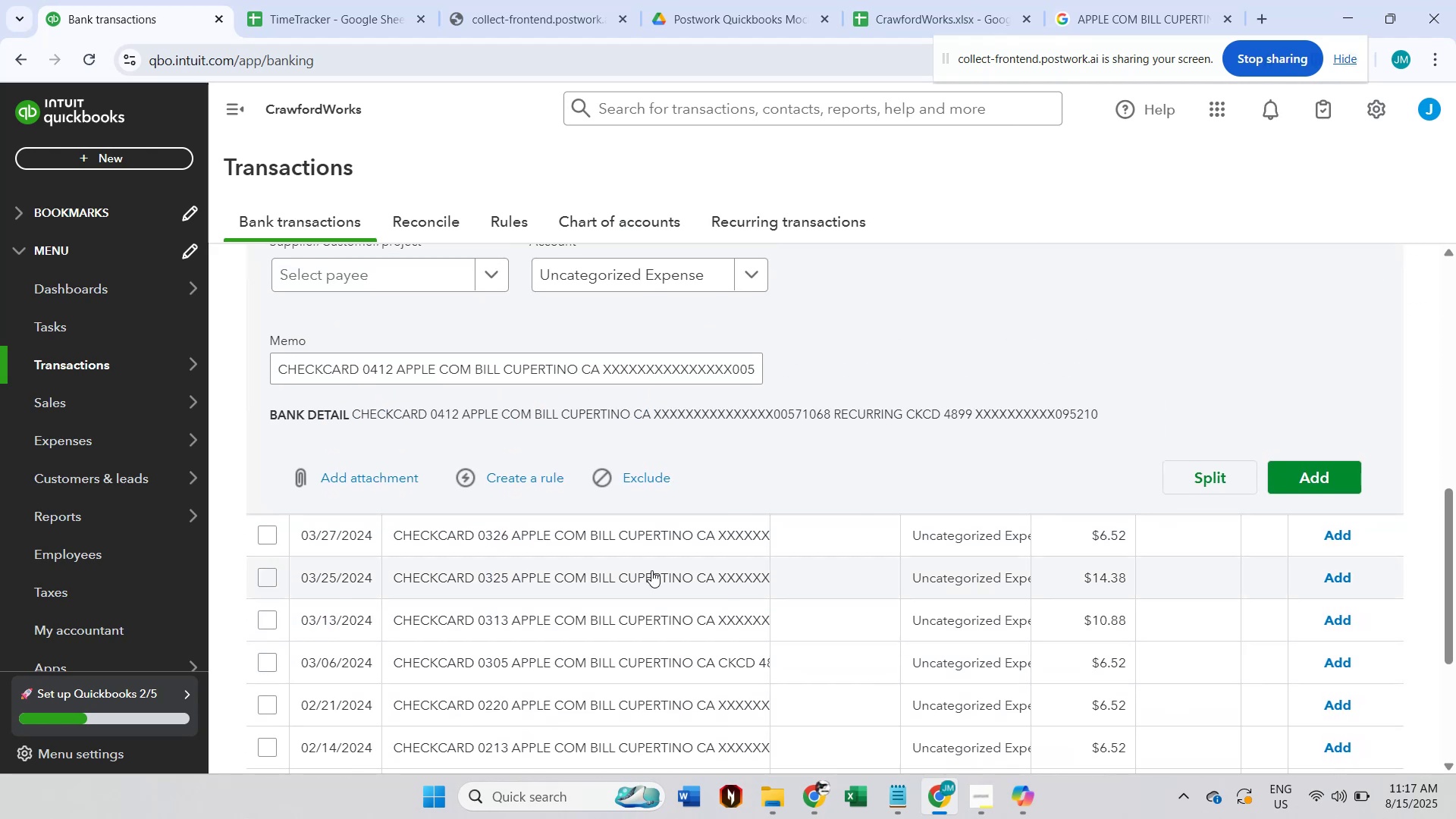 
left_click([654, 632])
 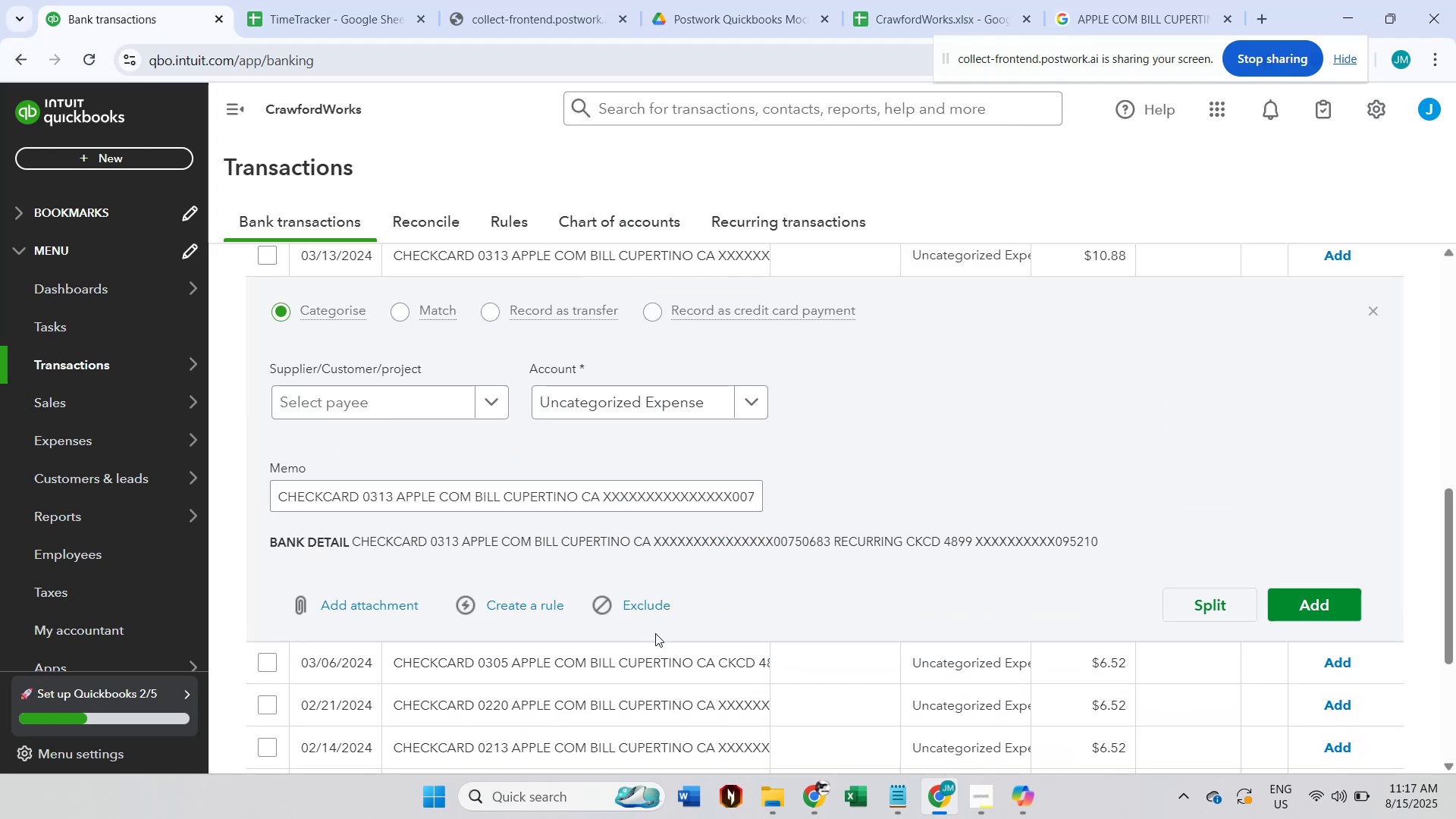 
scroll: coordinate [660, 633], scroll_direction: down, amount: 1.0
 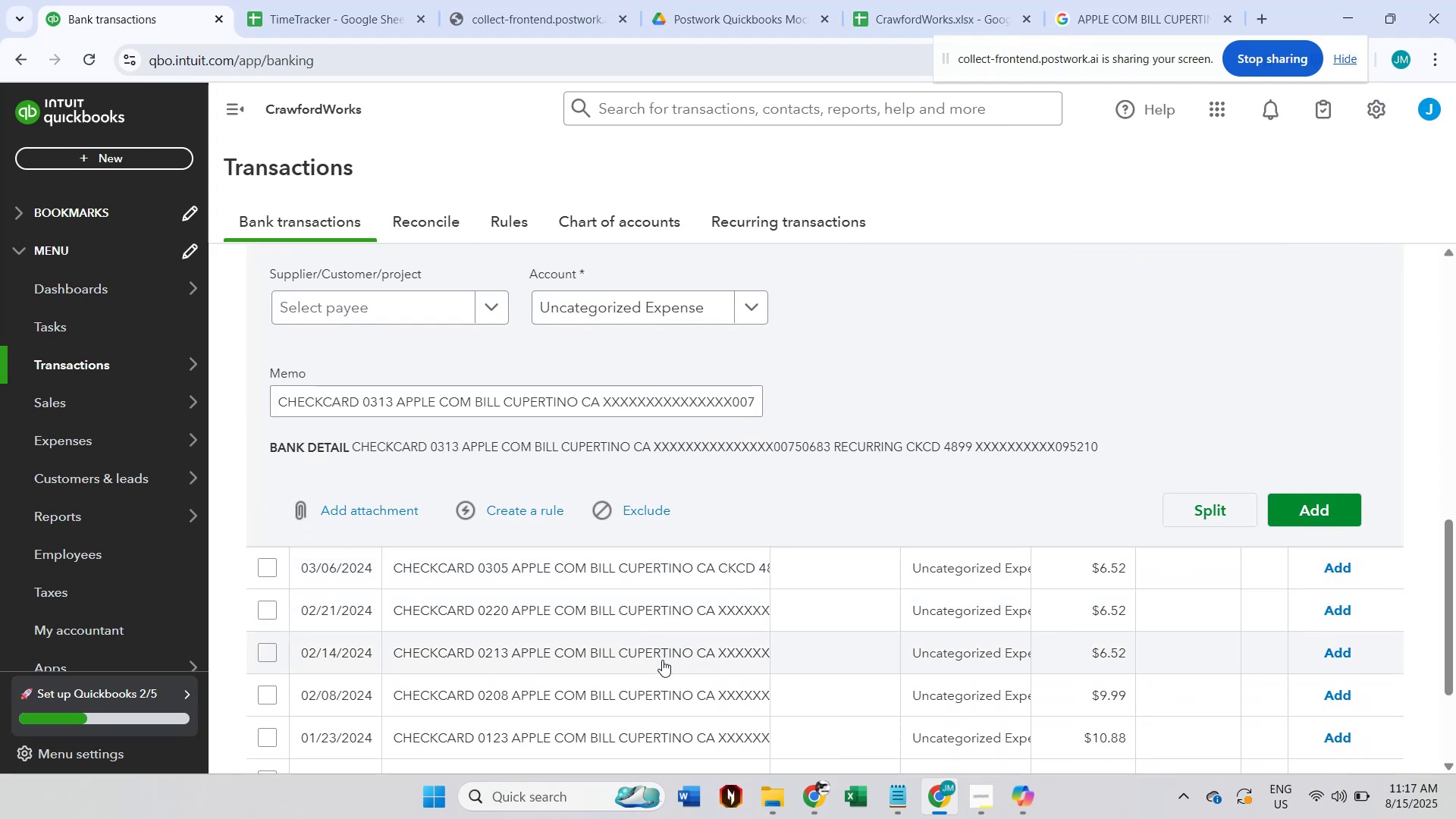 
left_click([649, 720])
 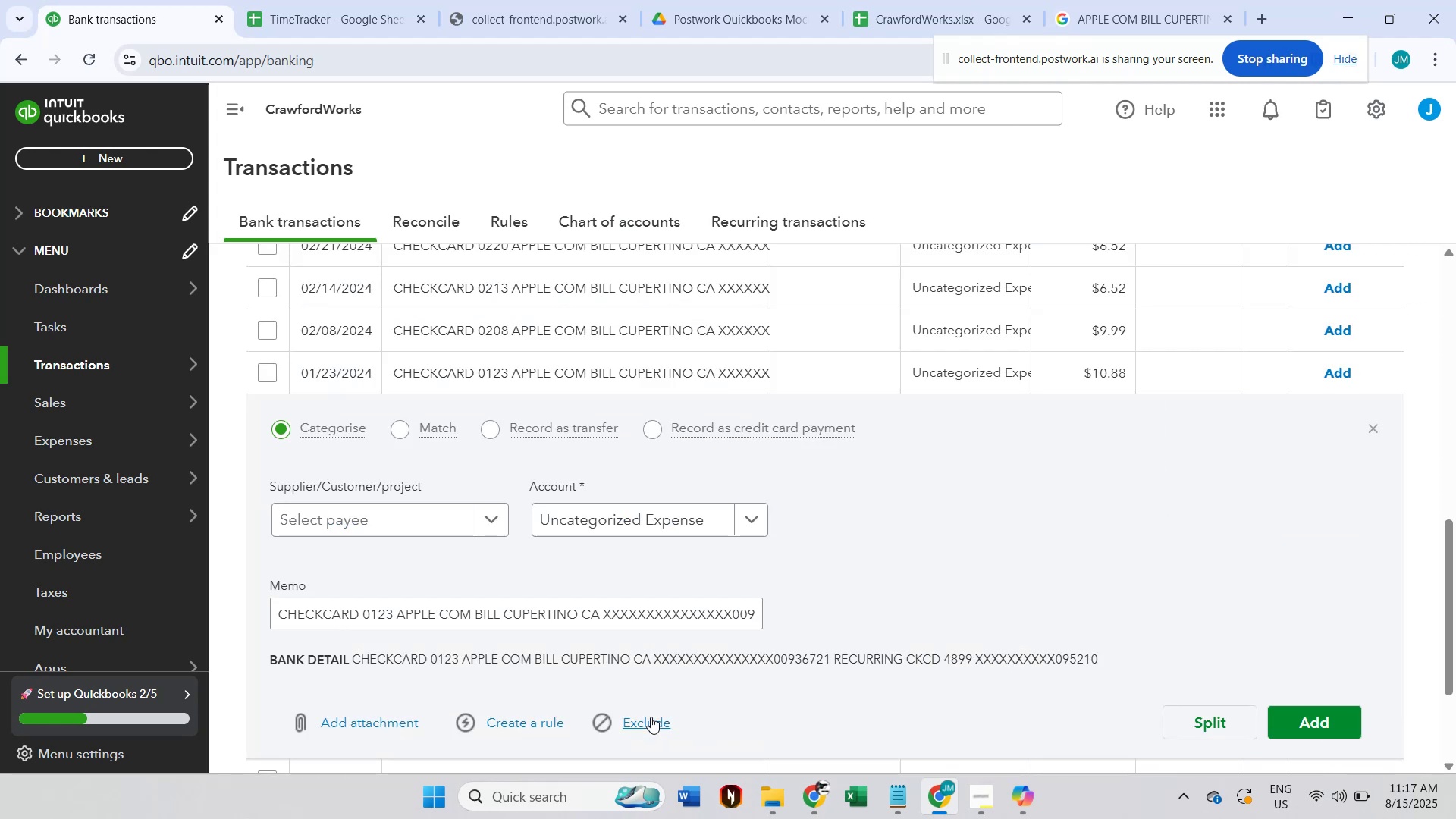 
scroll: coordinate [680, 677], scroll_direction: down, amount: 1.0
 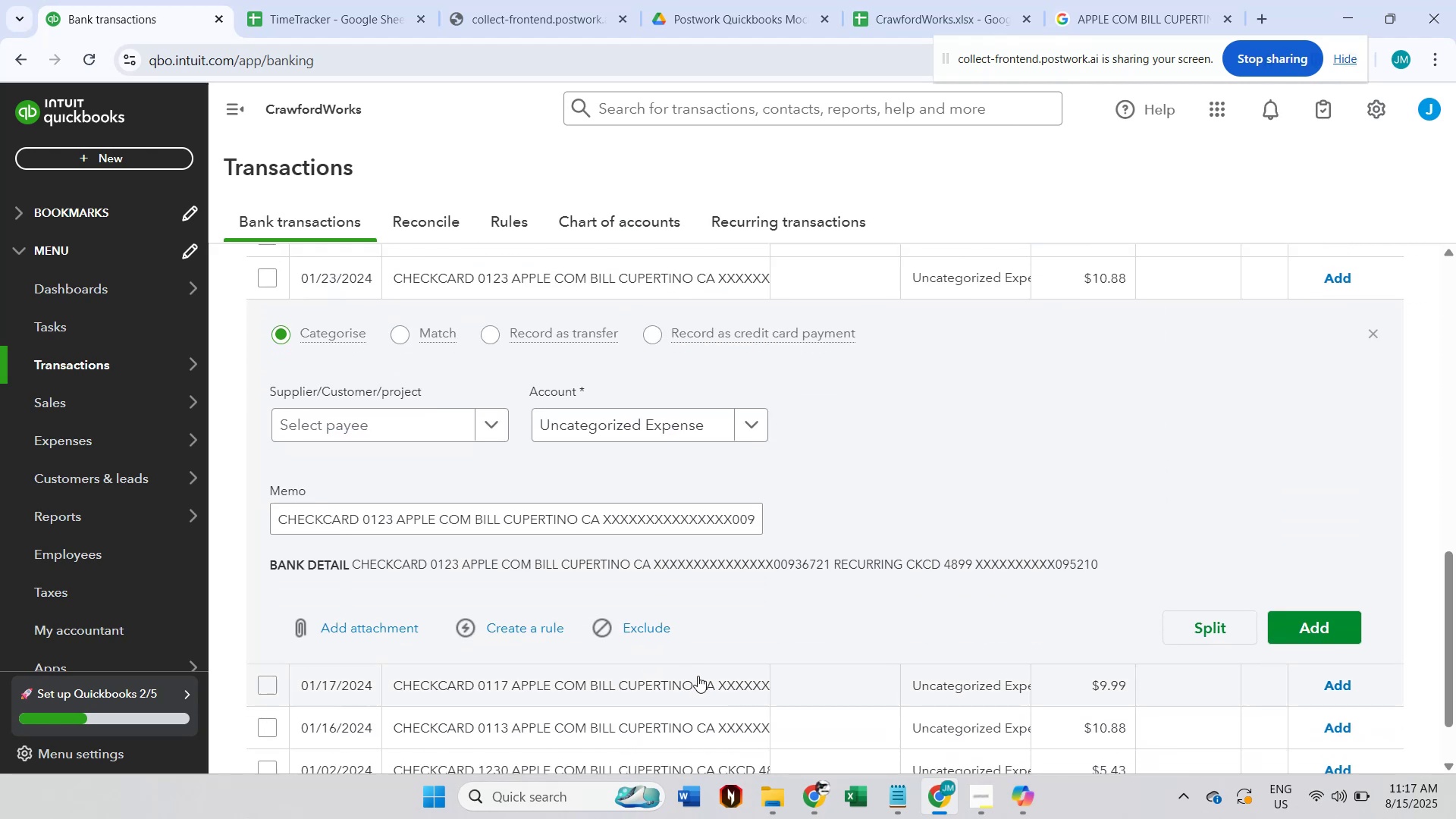 
scroll: coordinate [613, 635], scroll_direction: up, amount: 6.0
 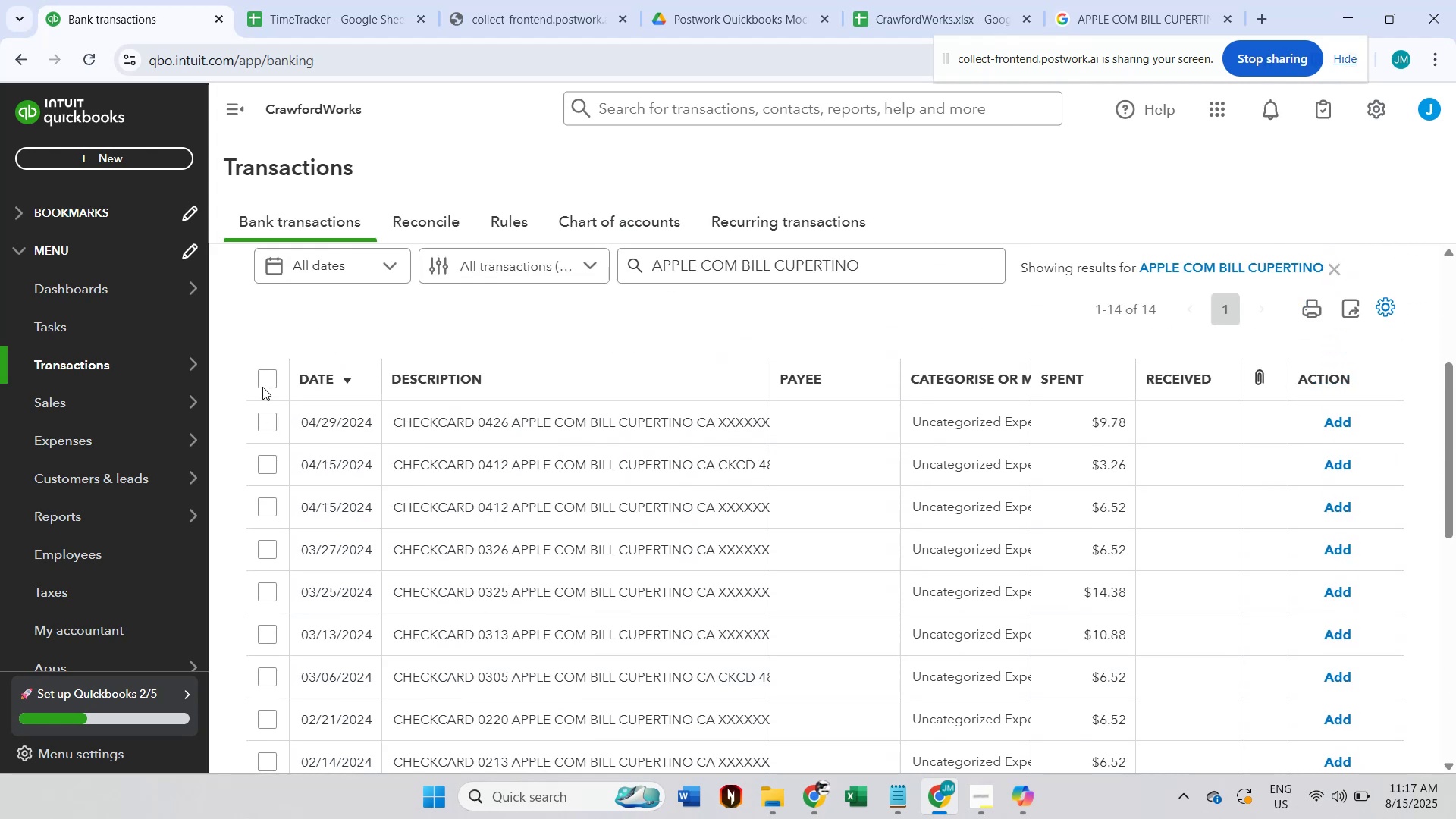 
left_click([272, 375])
 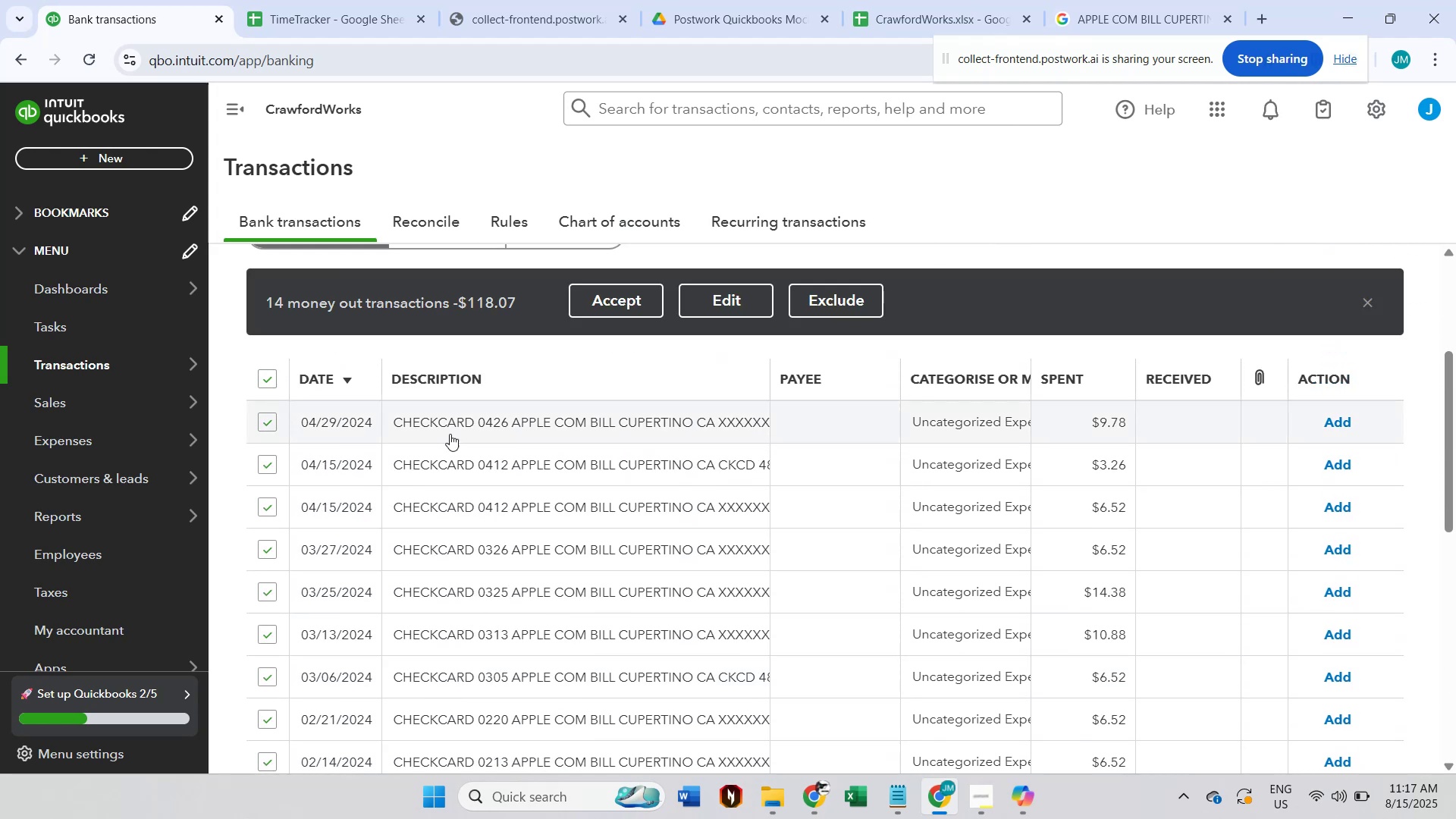 
scroll: coordinate [553, 444], scroll_direction: up, amount: 2.0
 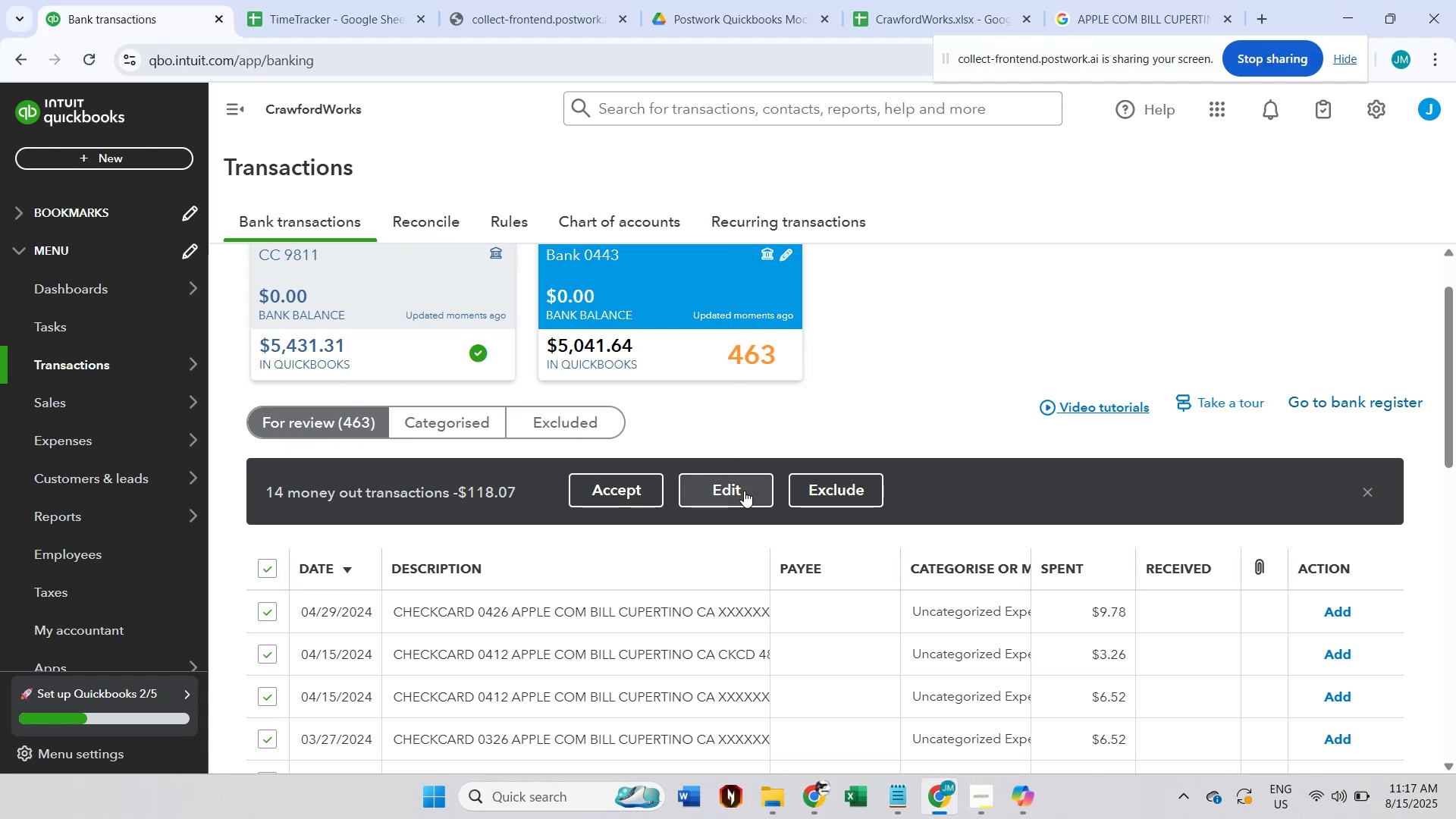 
left_click([744, 491])
 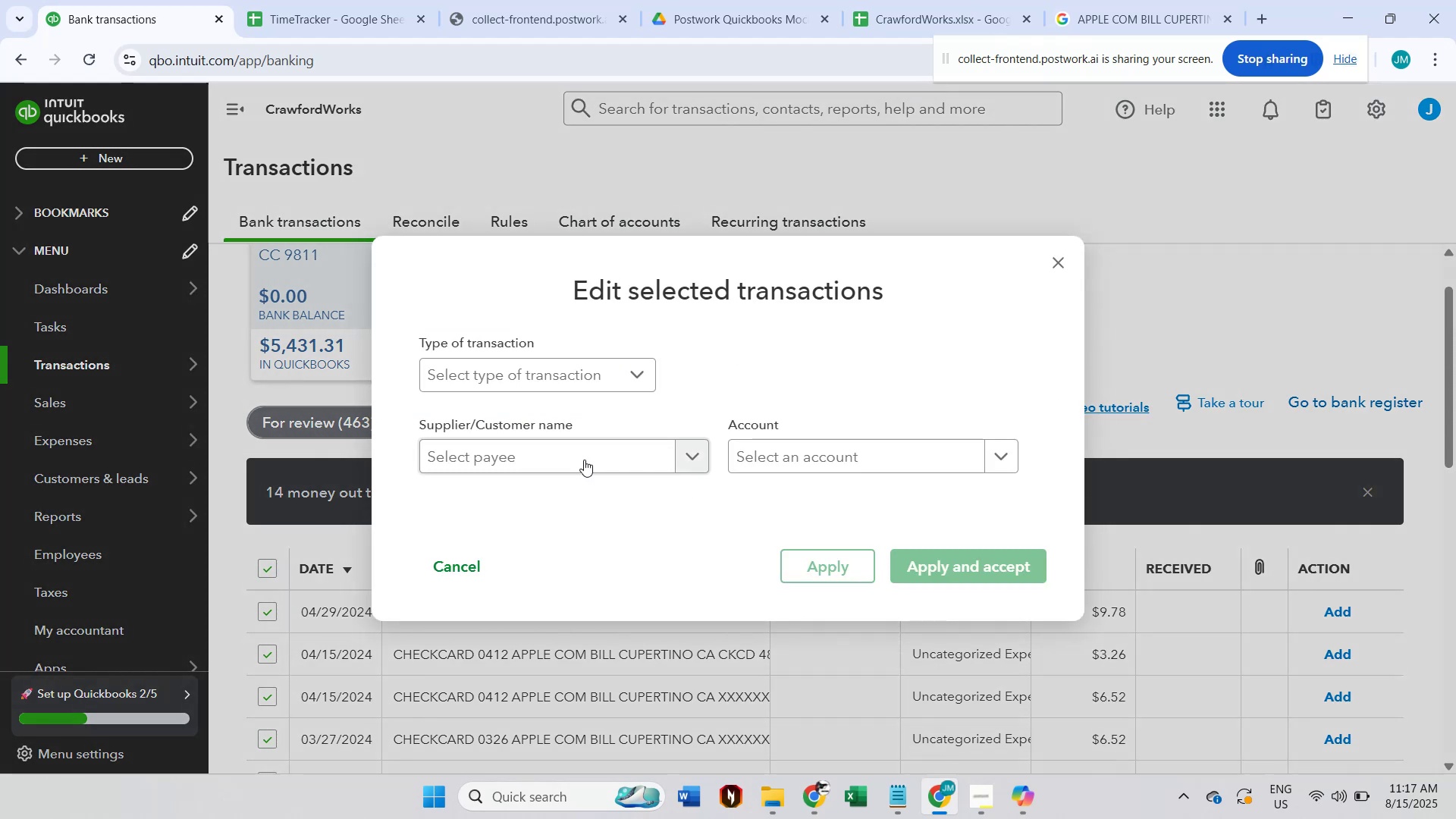 
left_click([579, 460])
 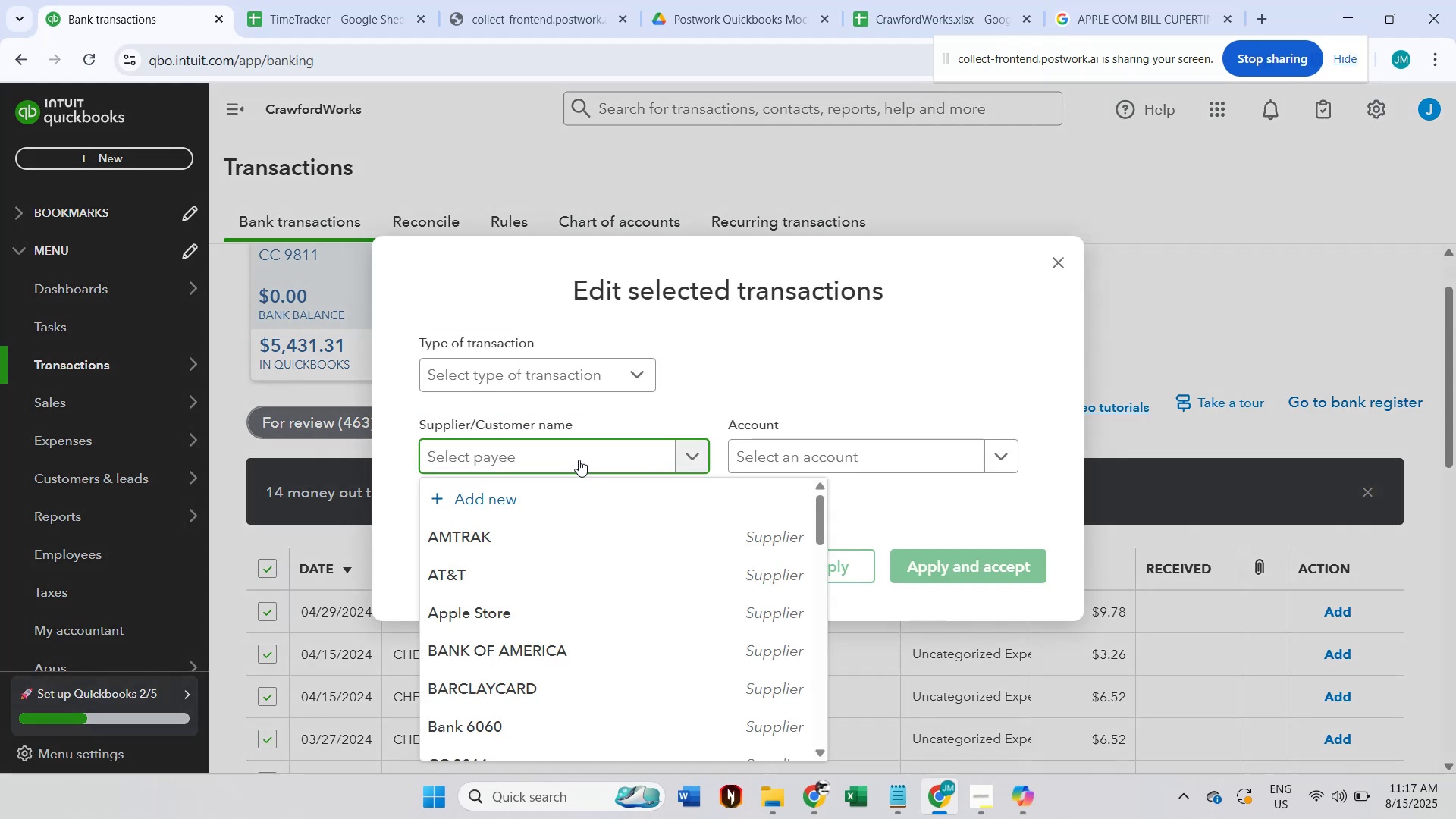 
type(App)
 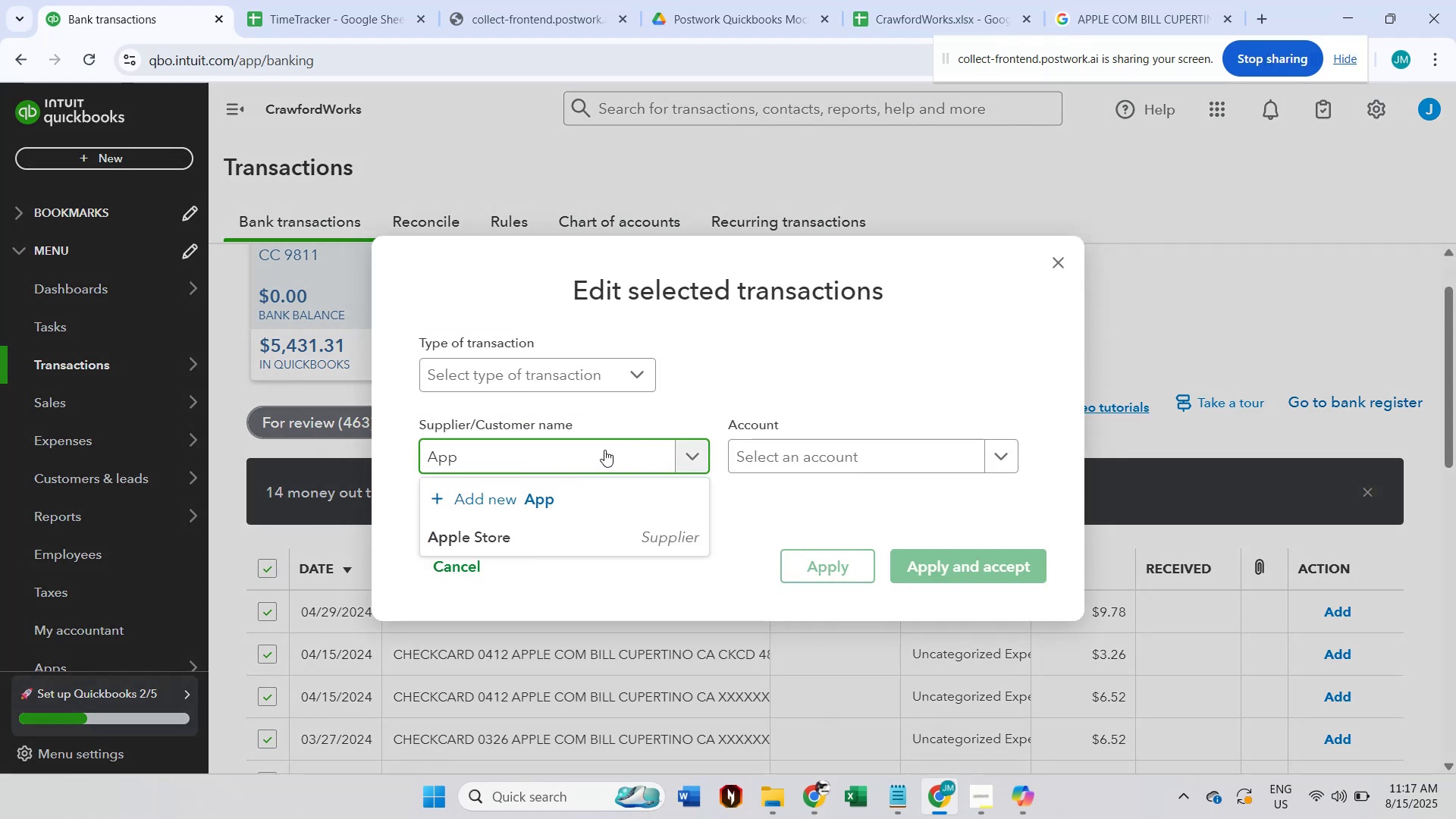 
left_click([545, 532])
 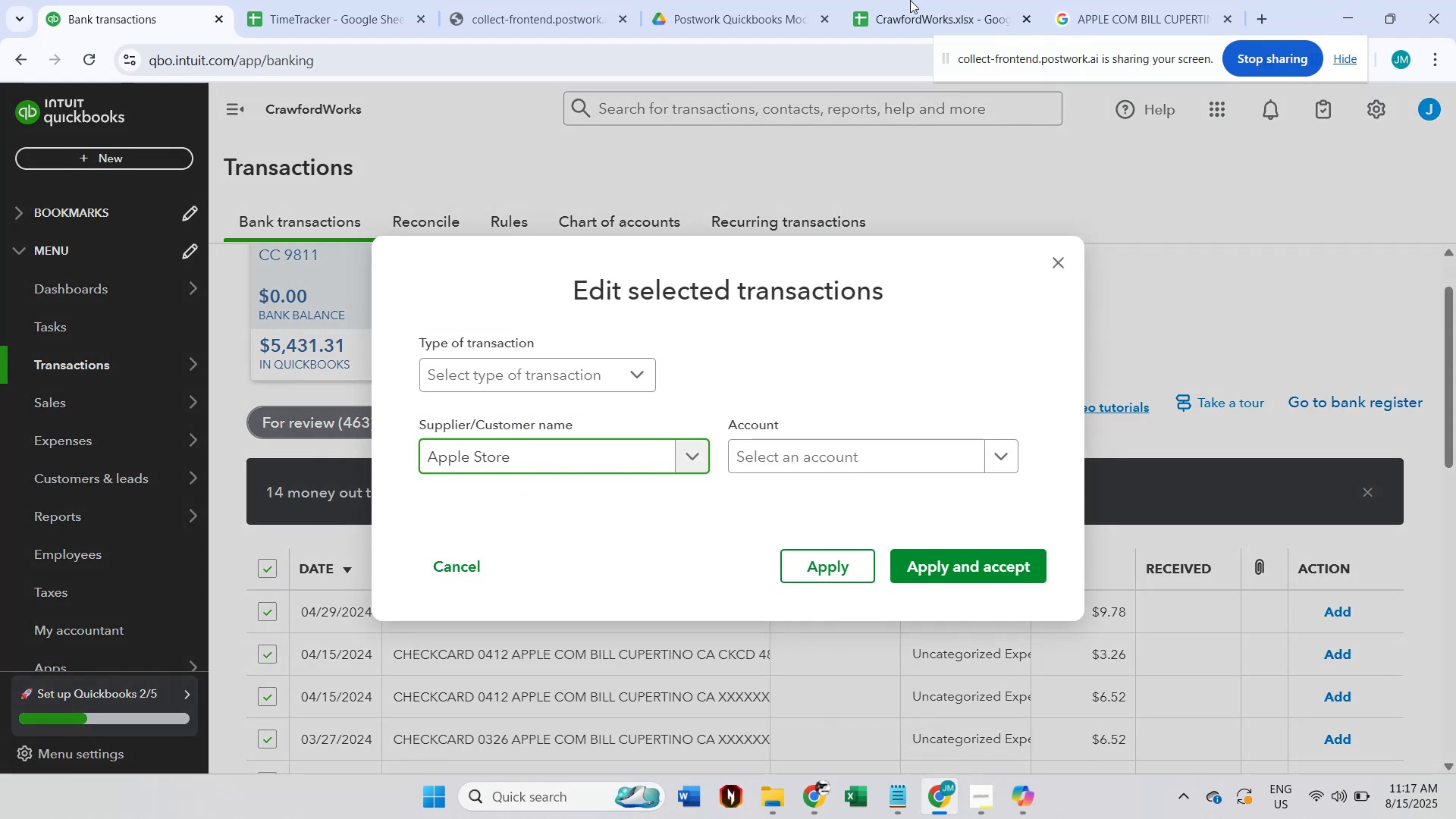 
left_click([1177, 0])
 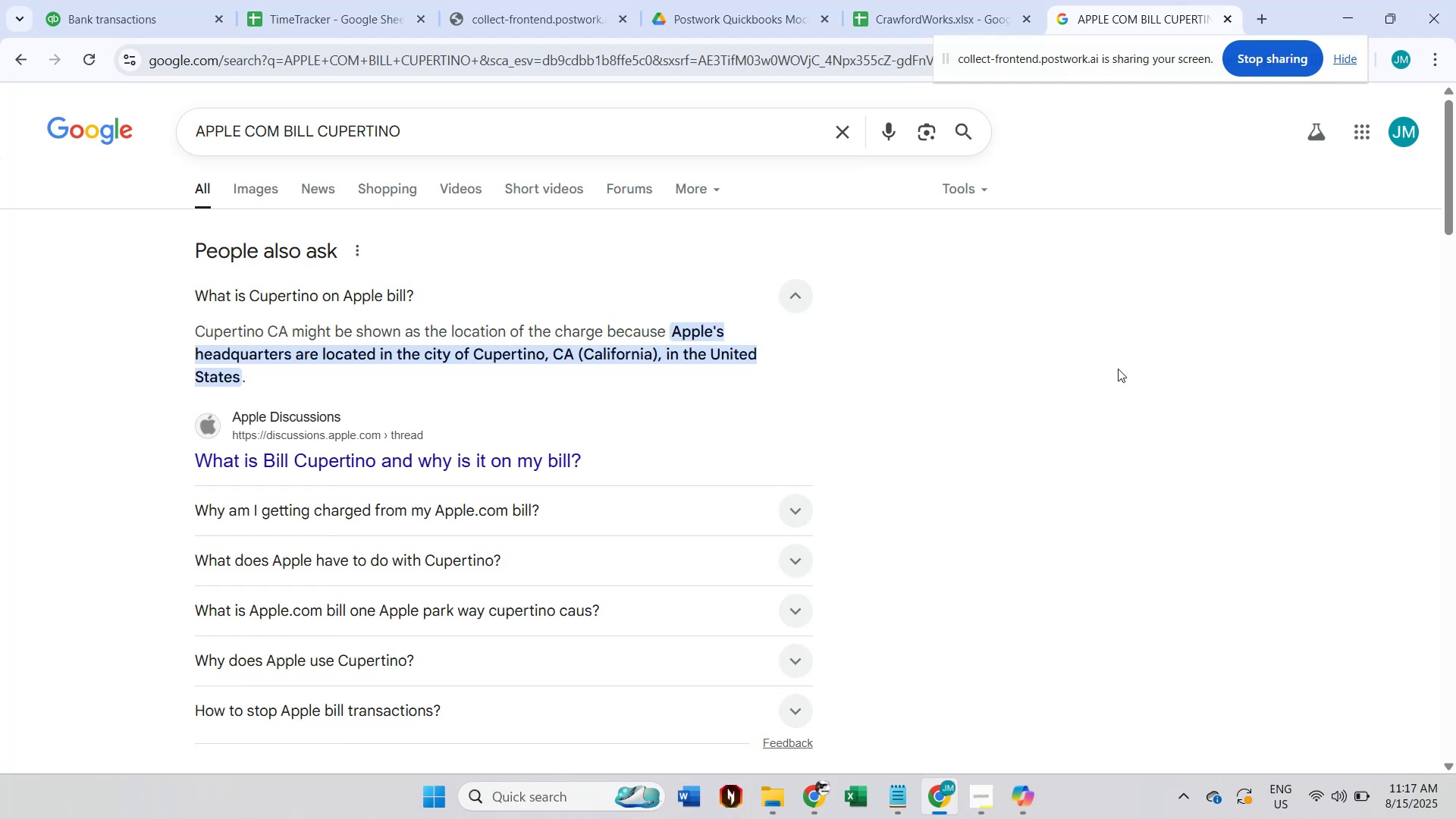 
wait(9.68)
 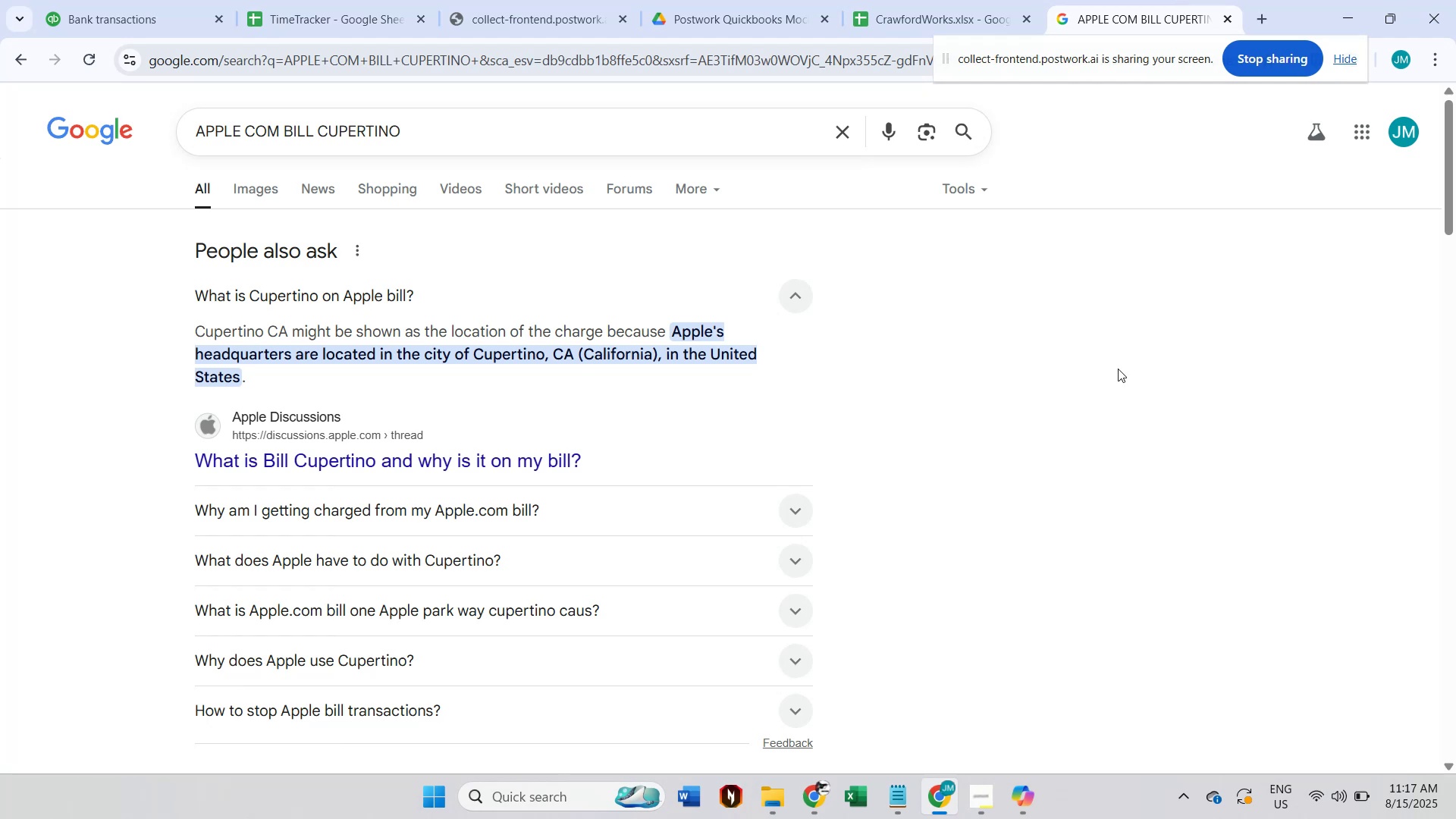 
left_click([678, 519])
 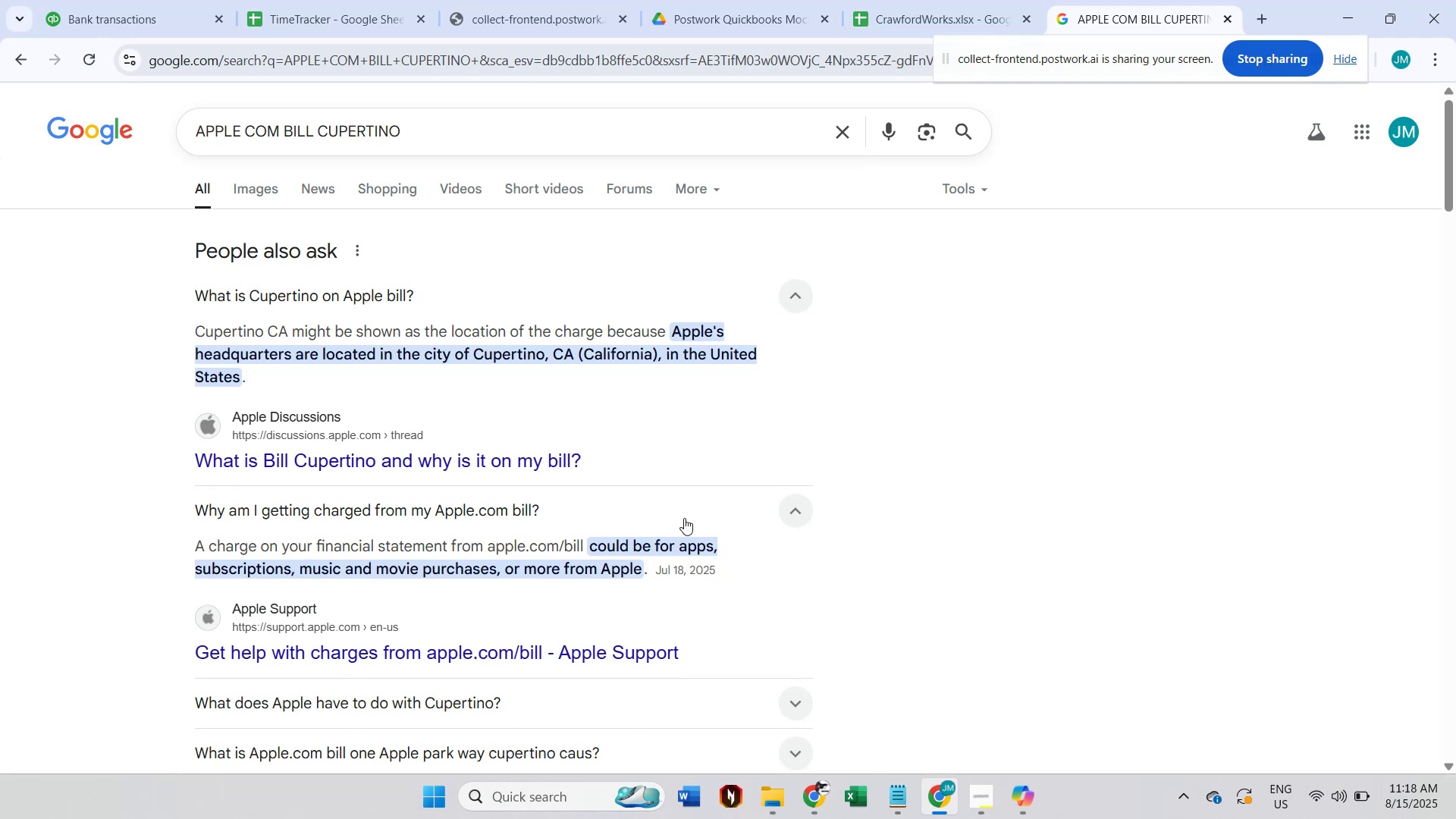 
wait(6.28)
 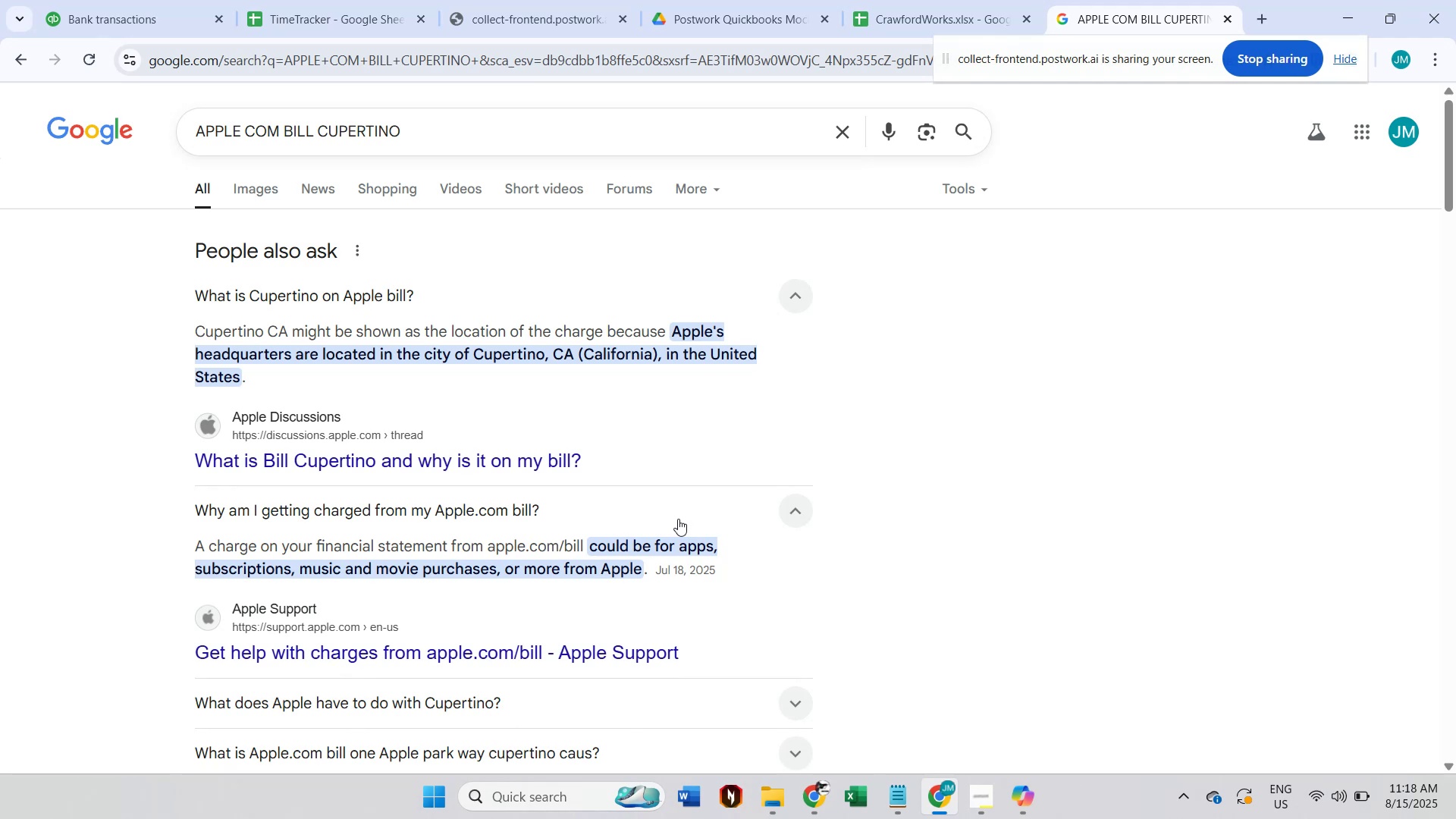 
left_click([158, 0])
 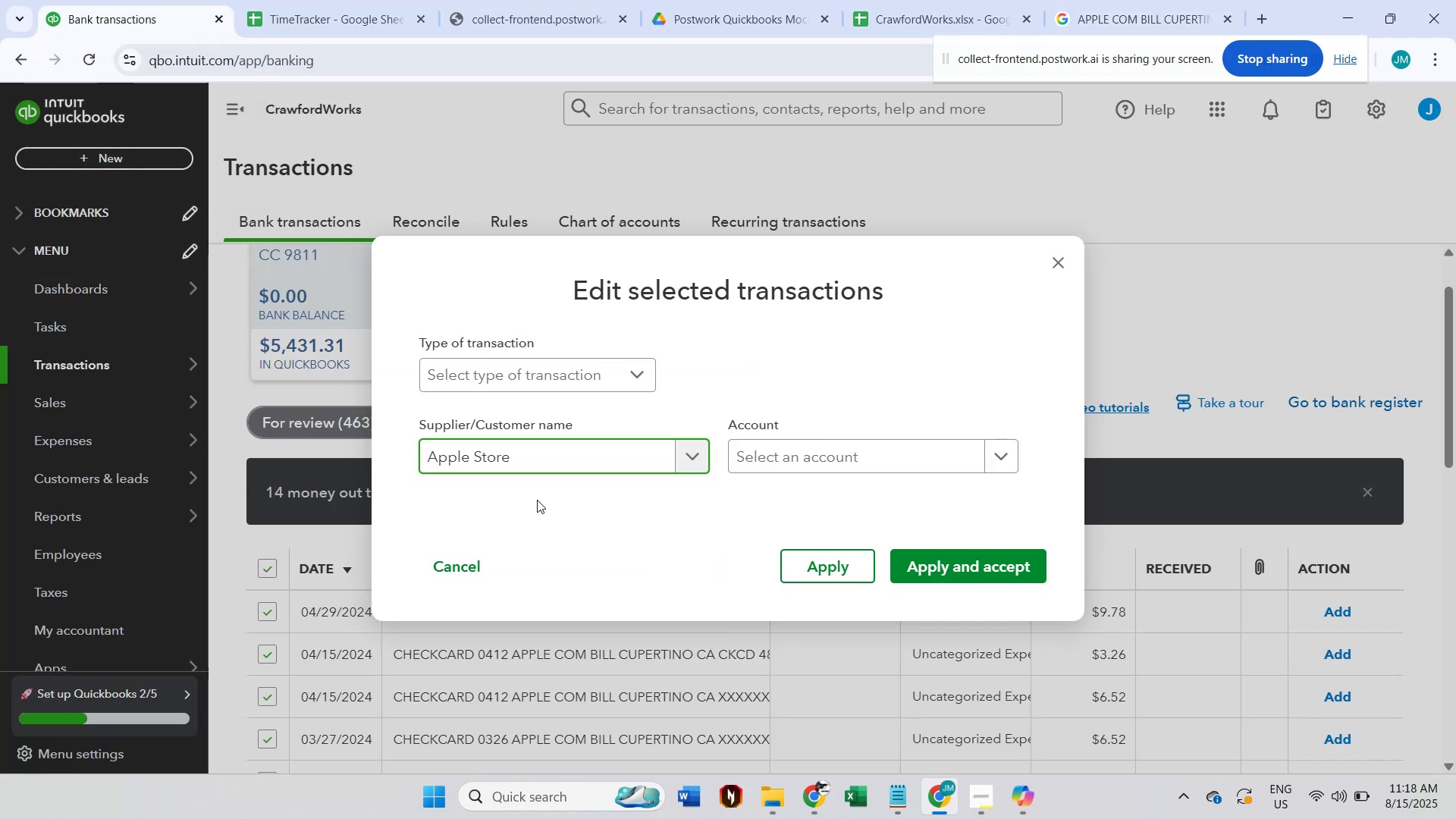 
key(Backspace)
 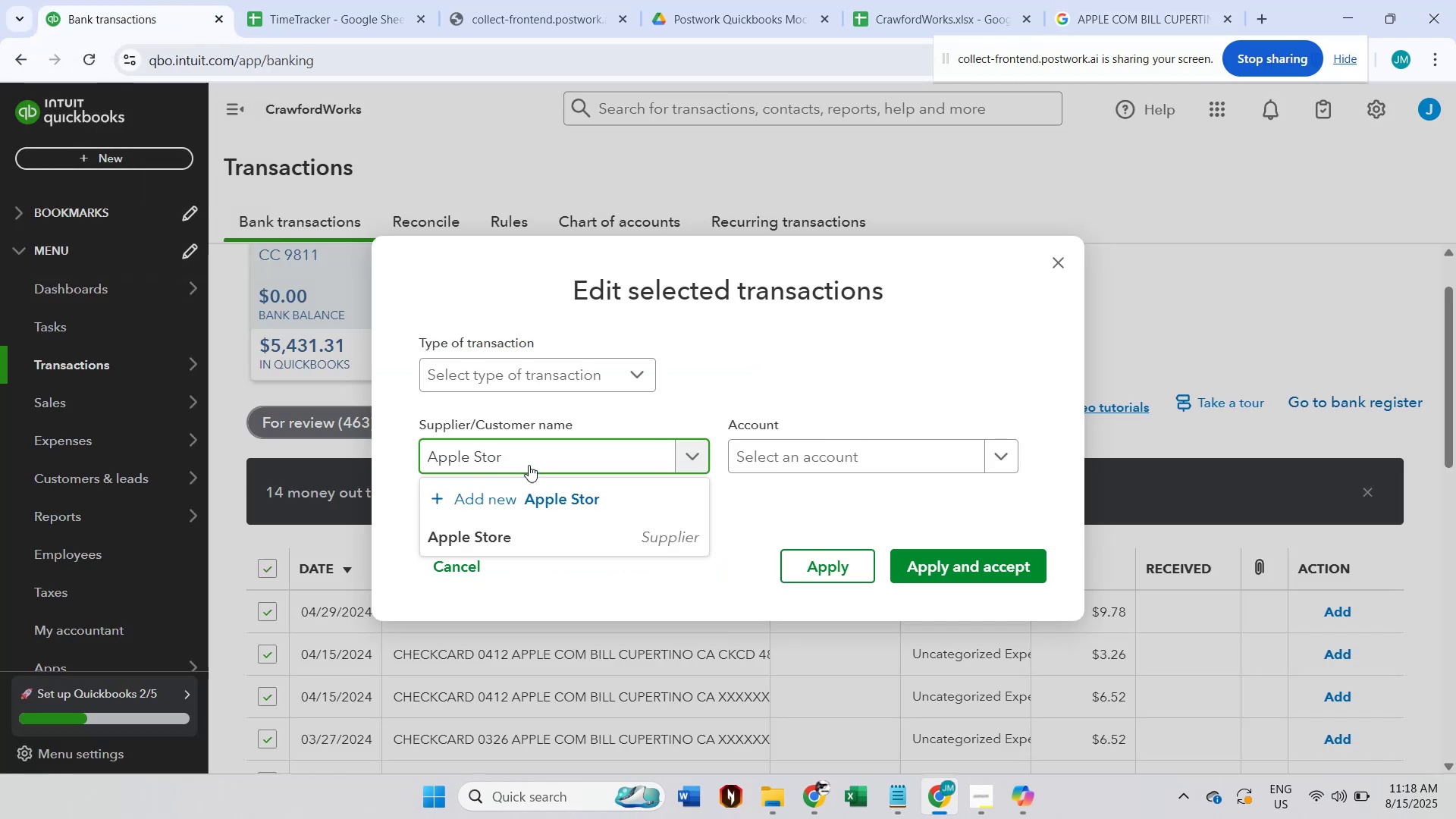 
key(Backspace)
 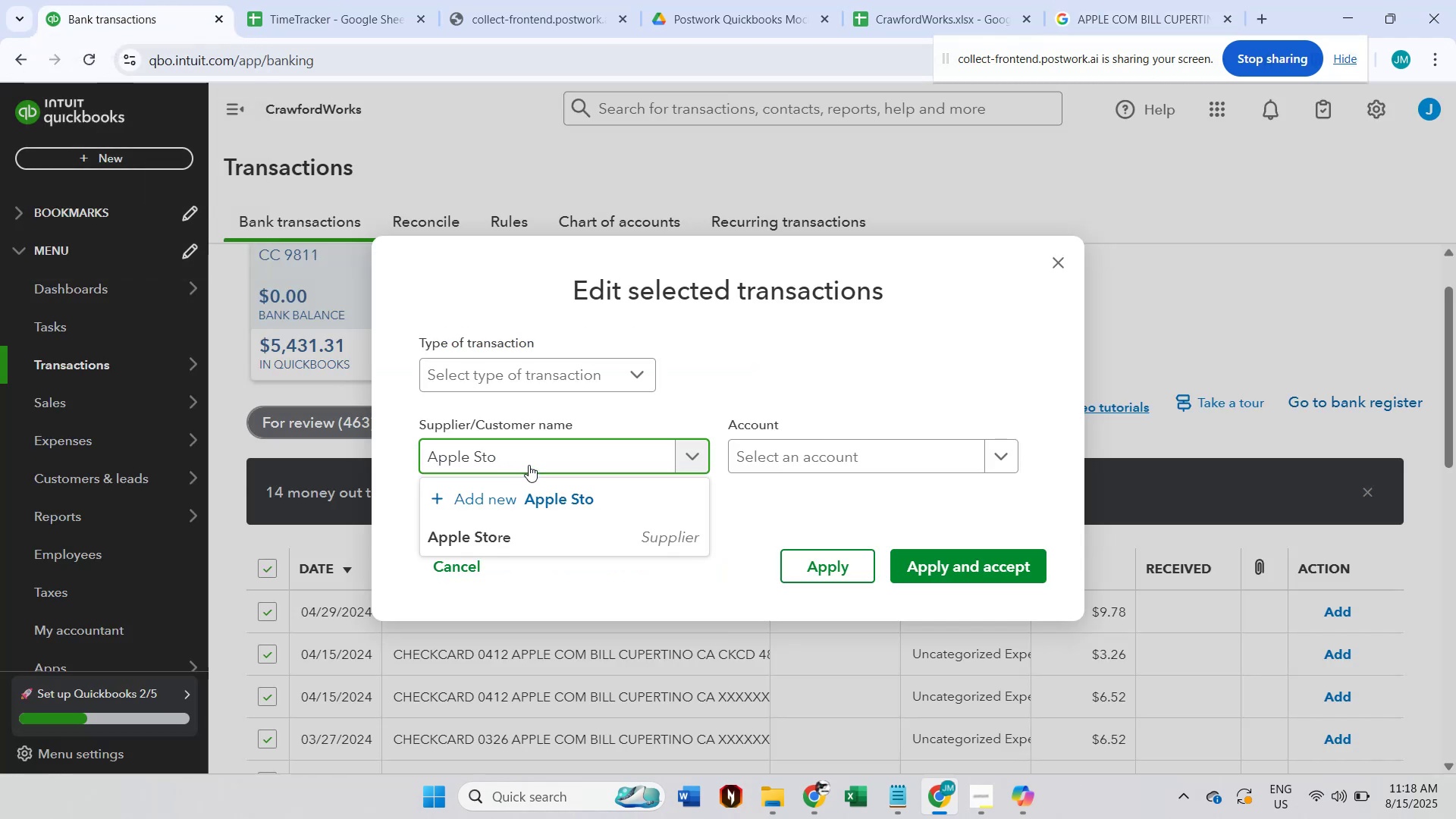 
key(Backspace)
 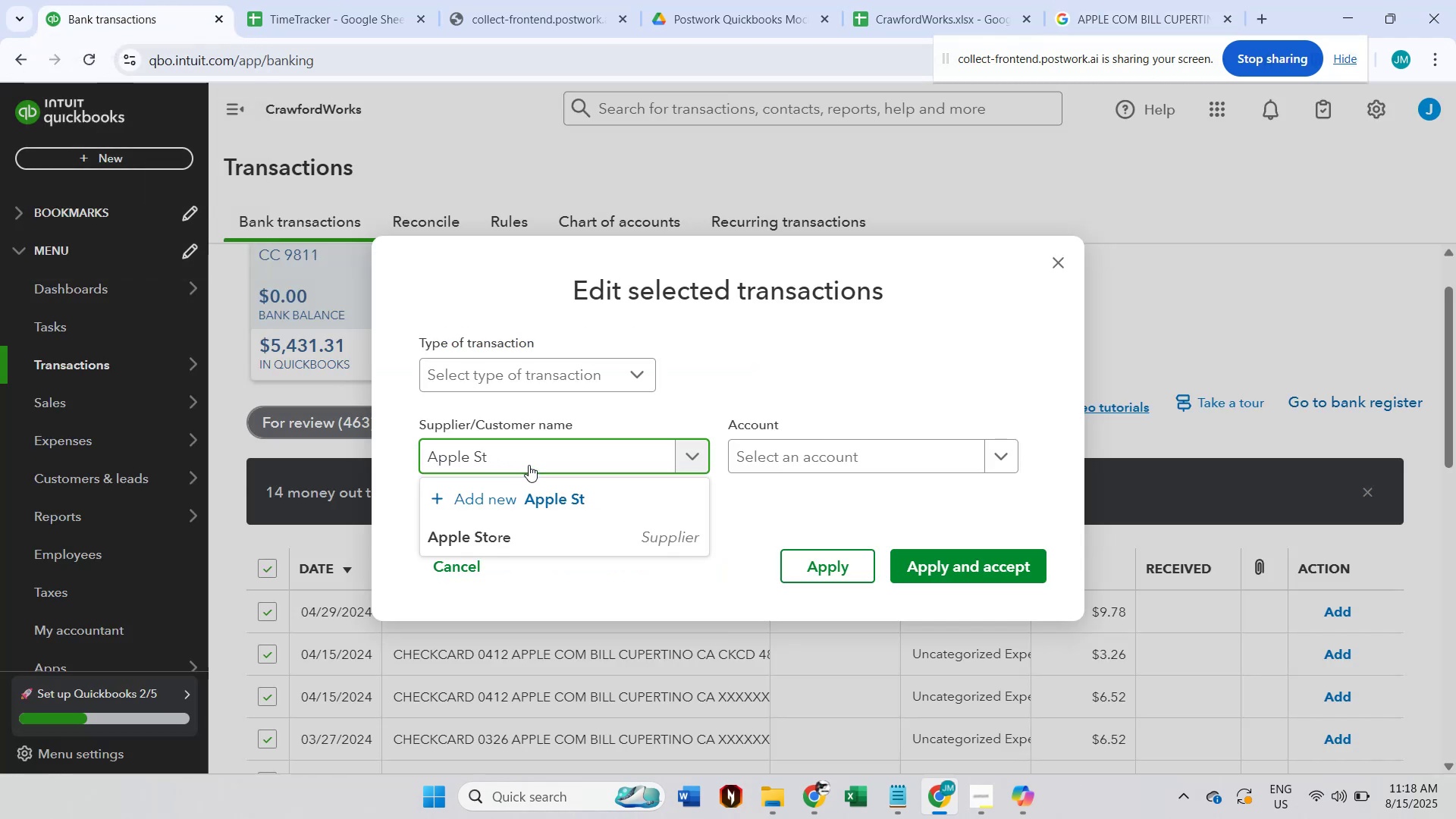 
key(Backspace)
 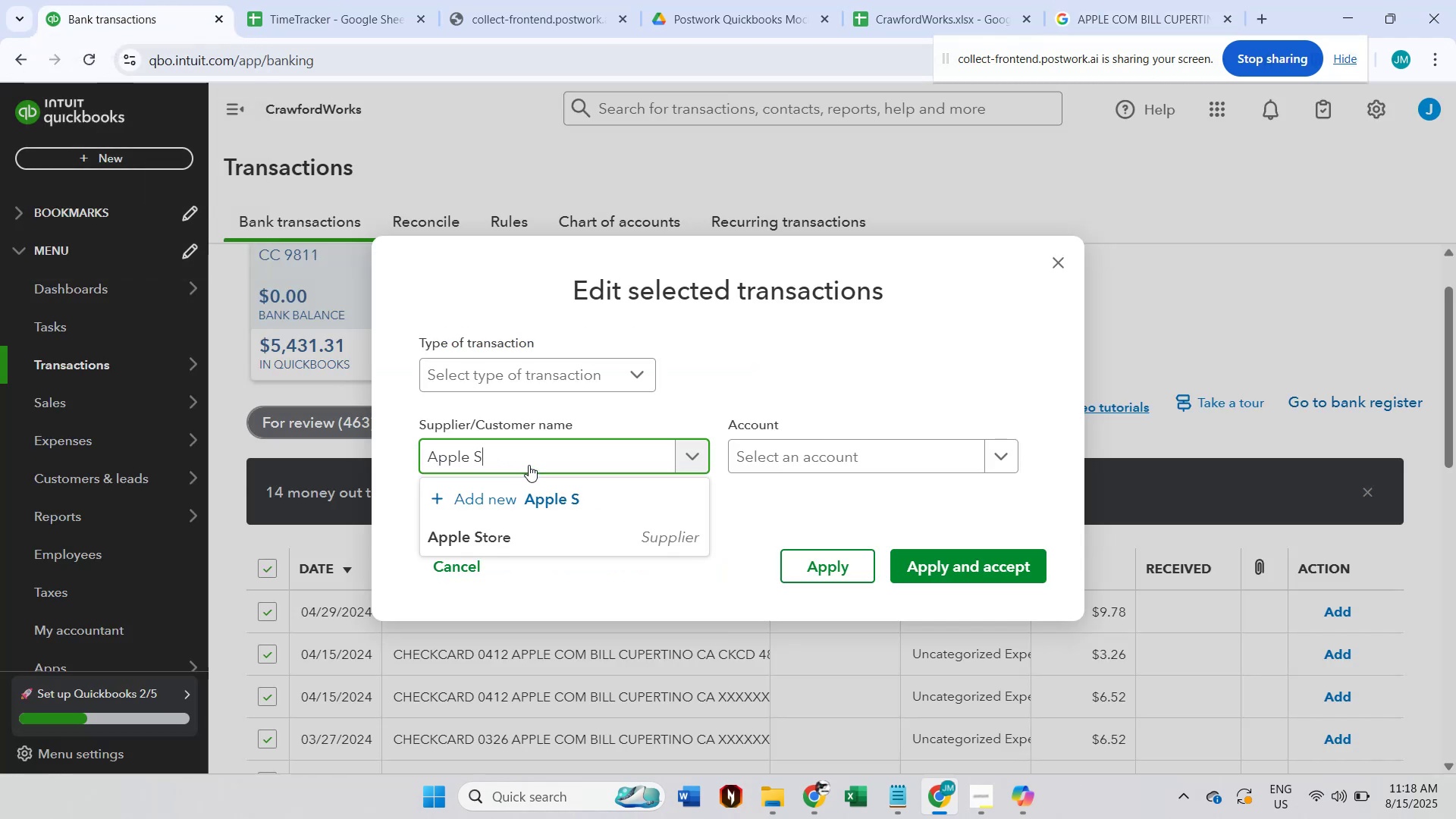 
key(Backspace)
 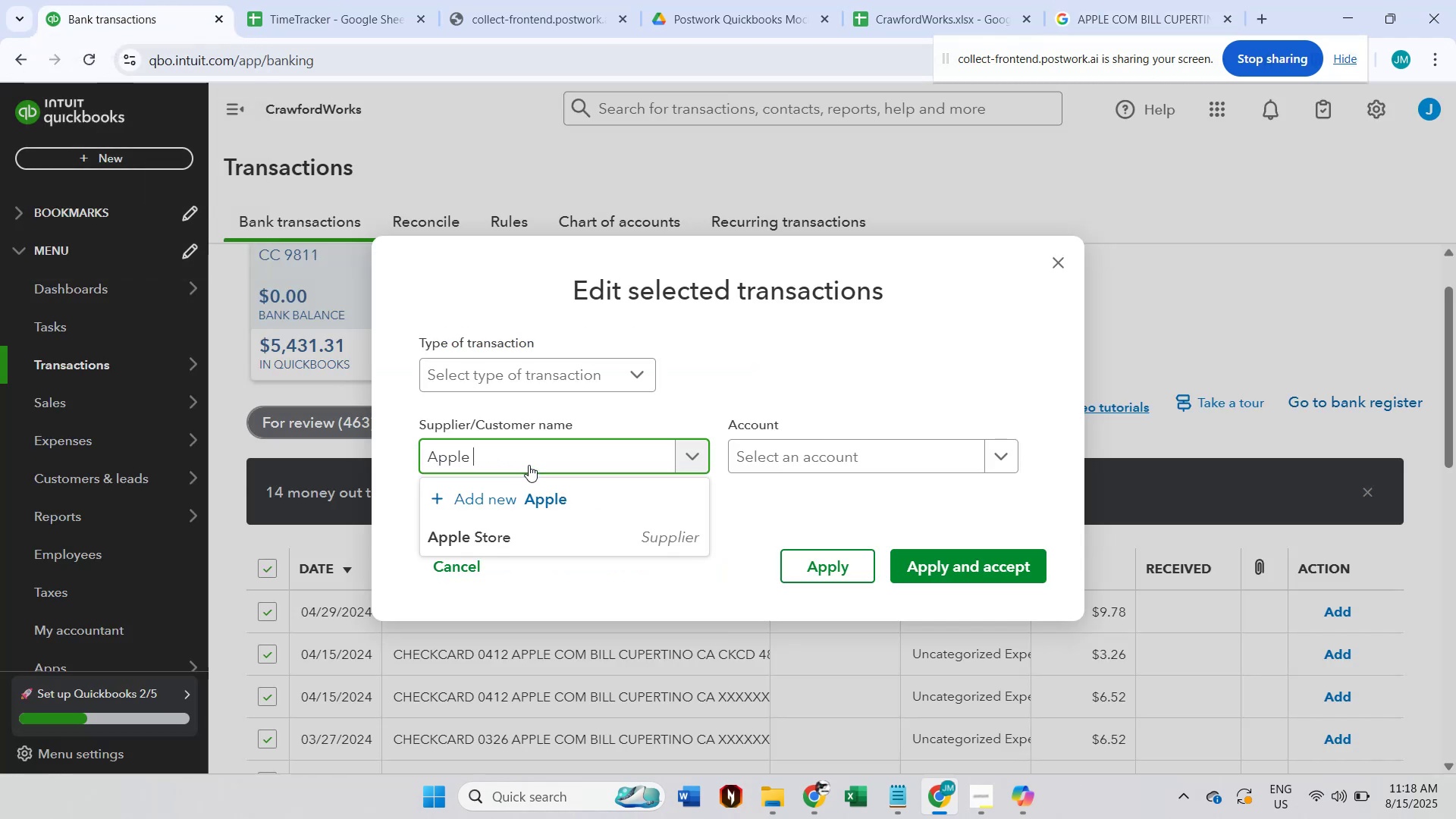 
key(Backspace)
 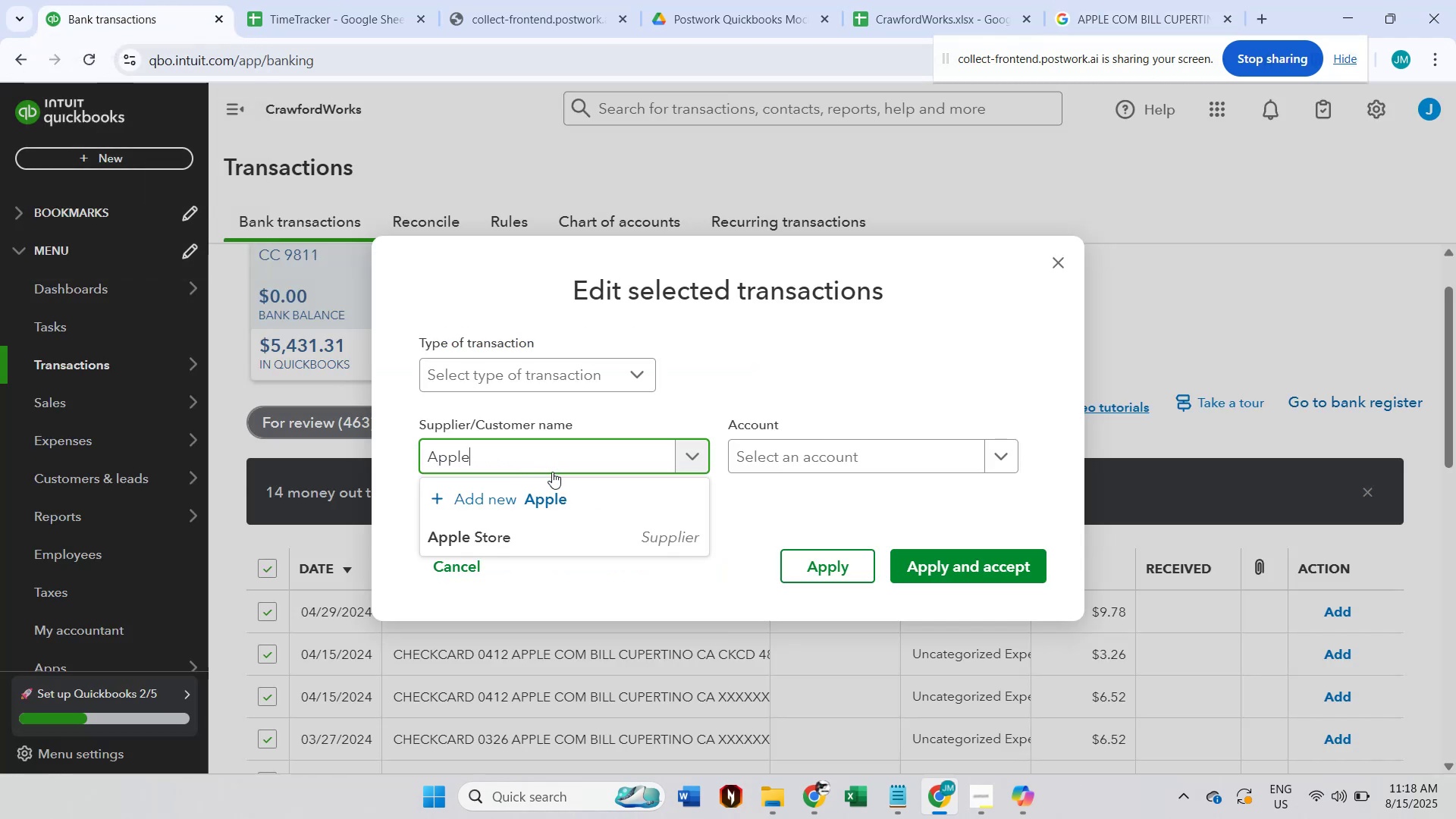 
left_click([553, 499])
 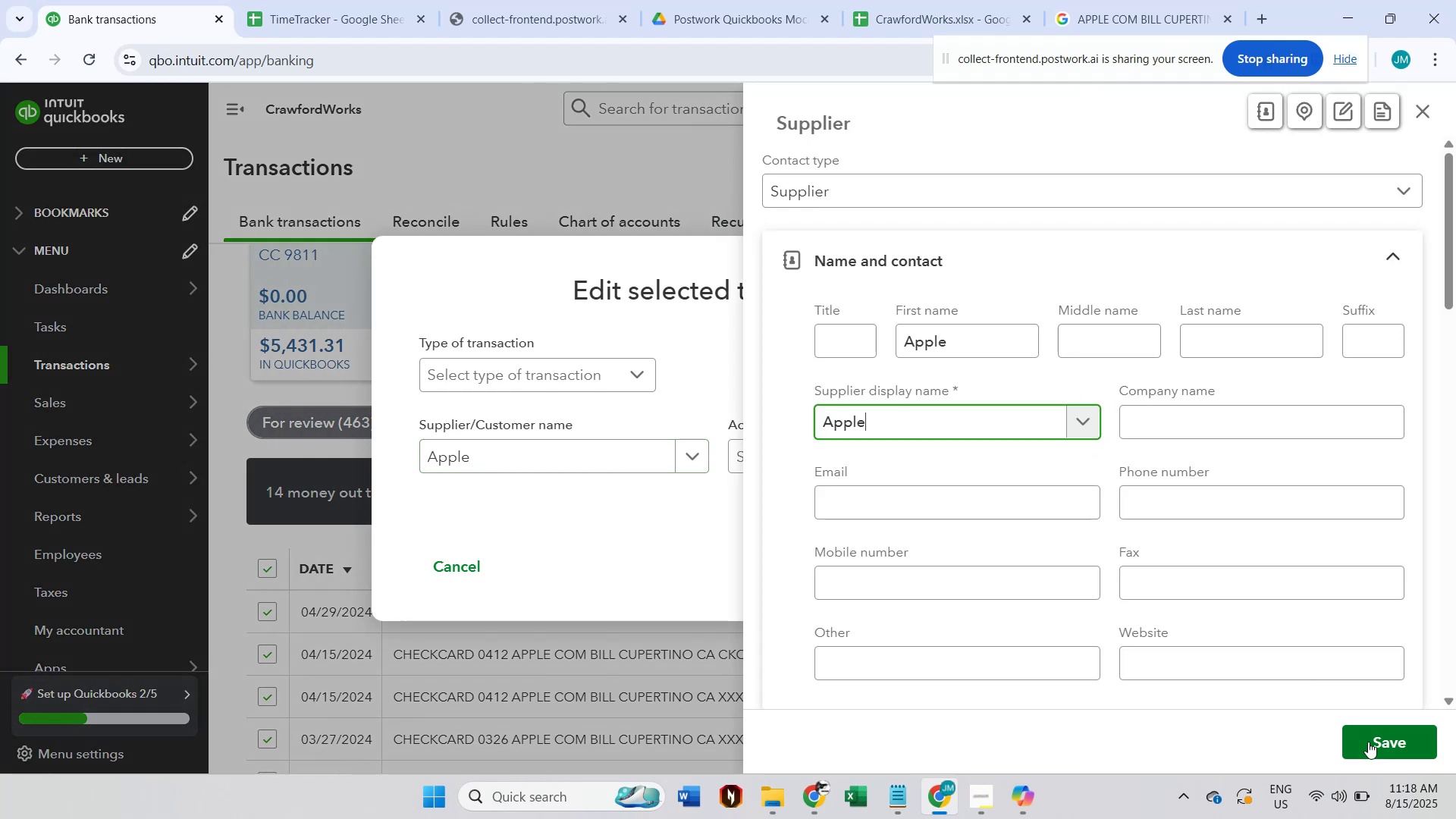 
left_click([1369, 743])
 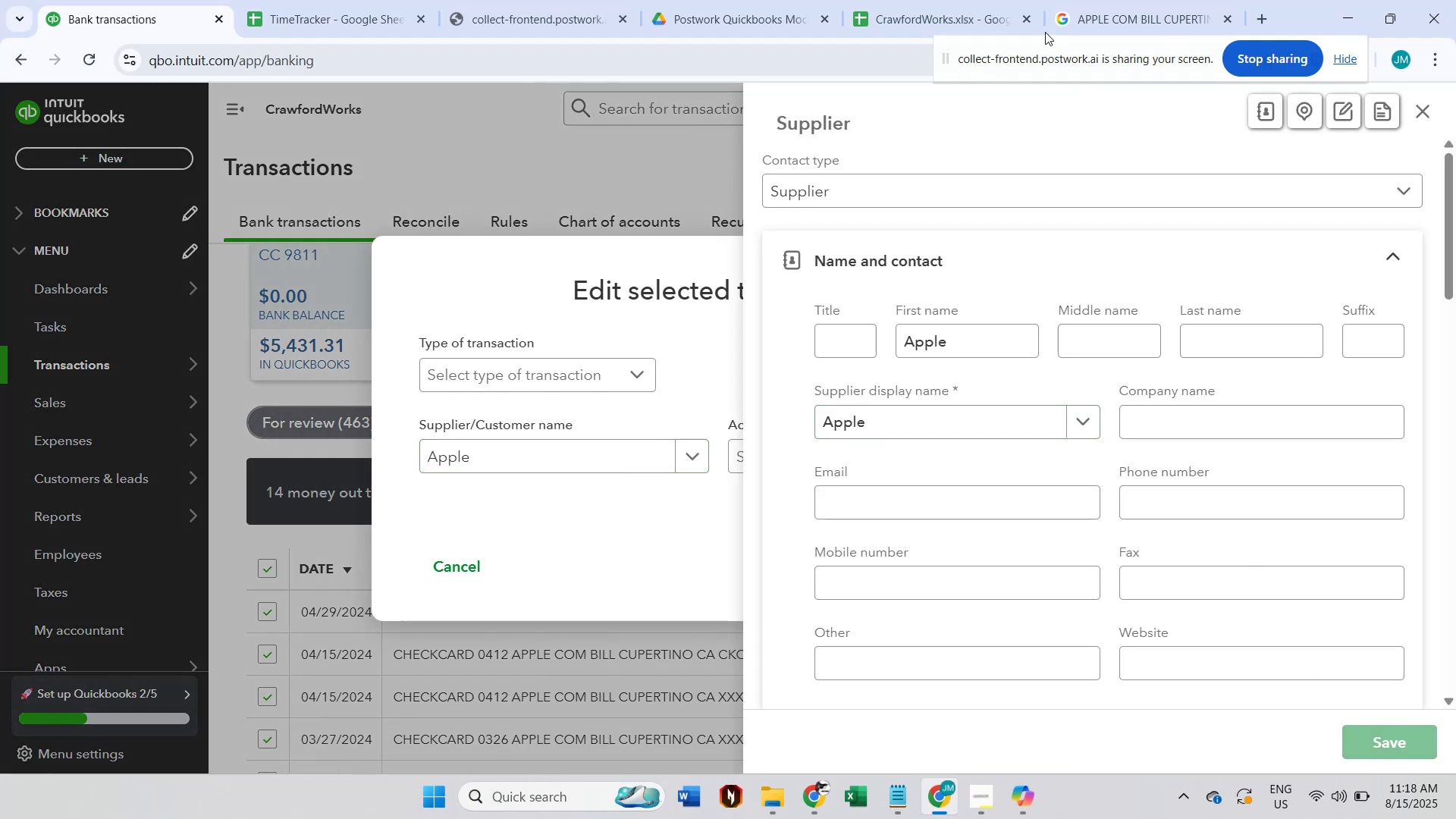 
left_click([1125, 0])
 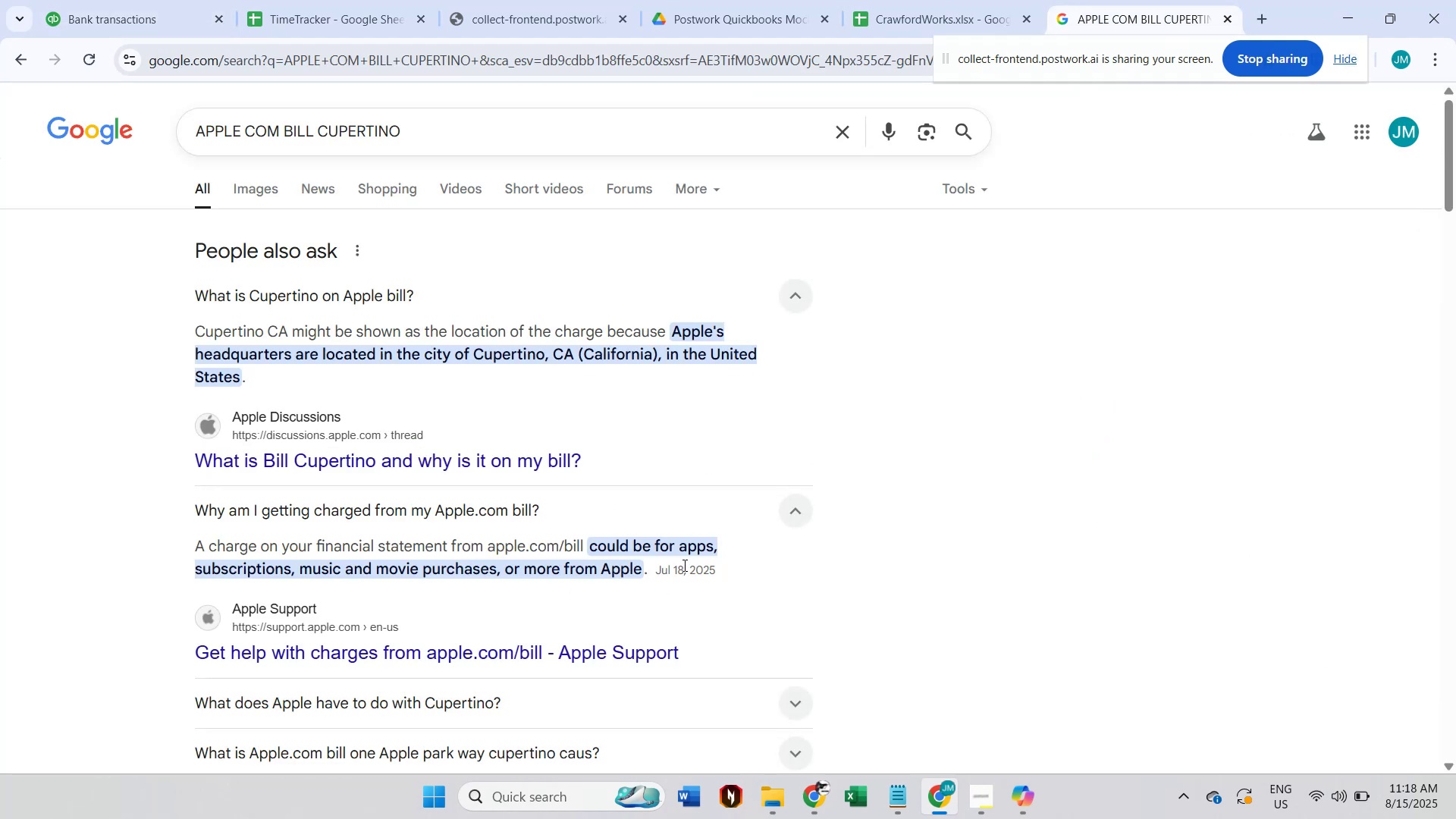 
wait(6.26)
 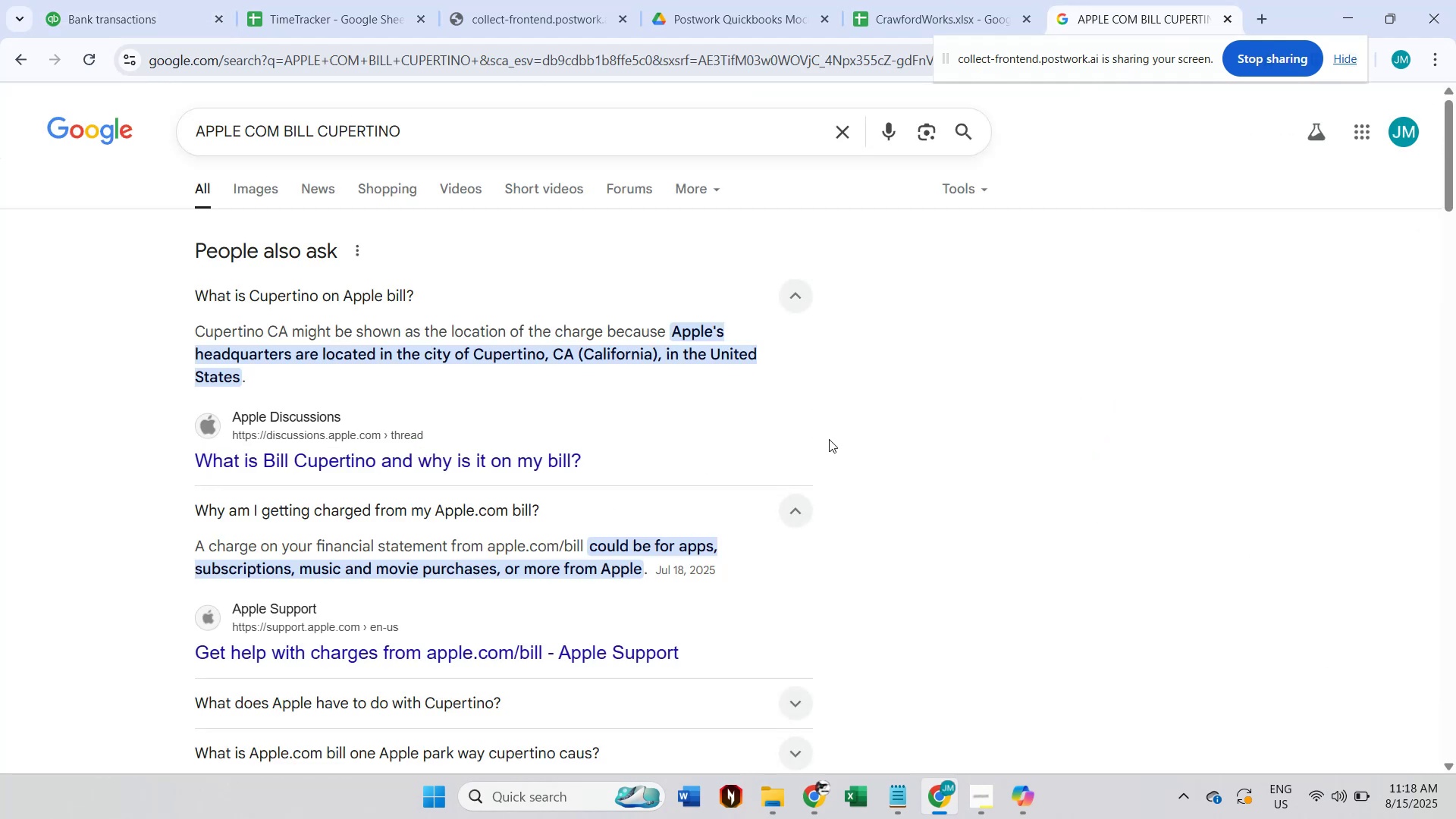 
left_click([150, 0])
 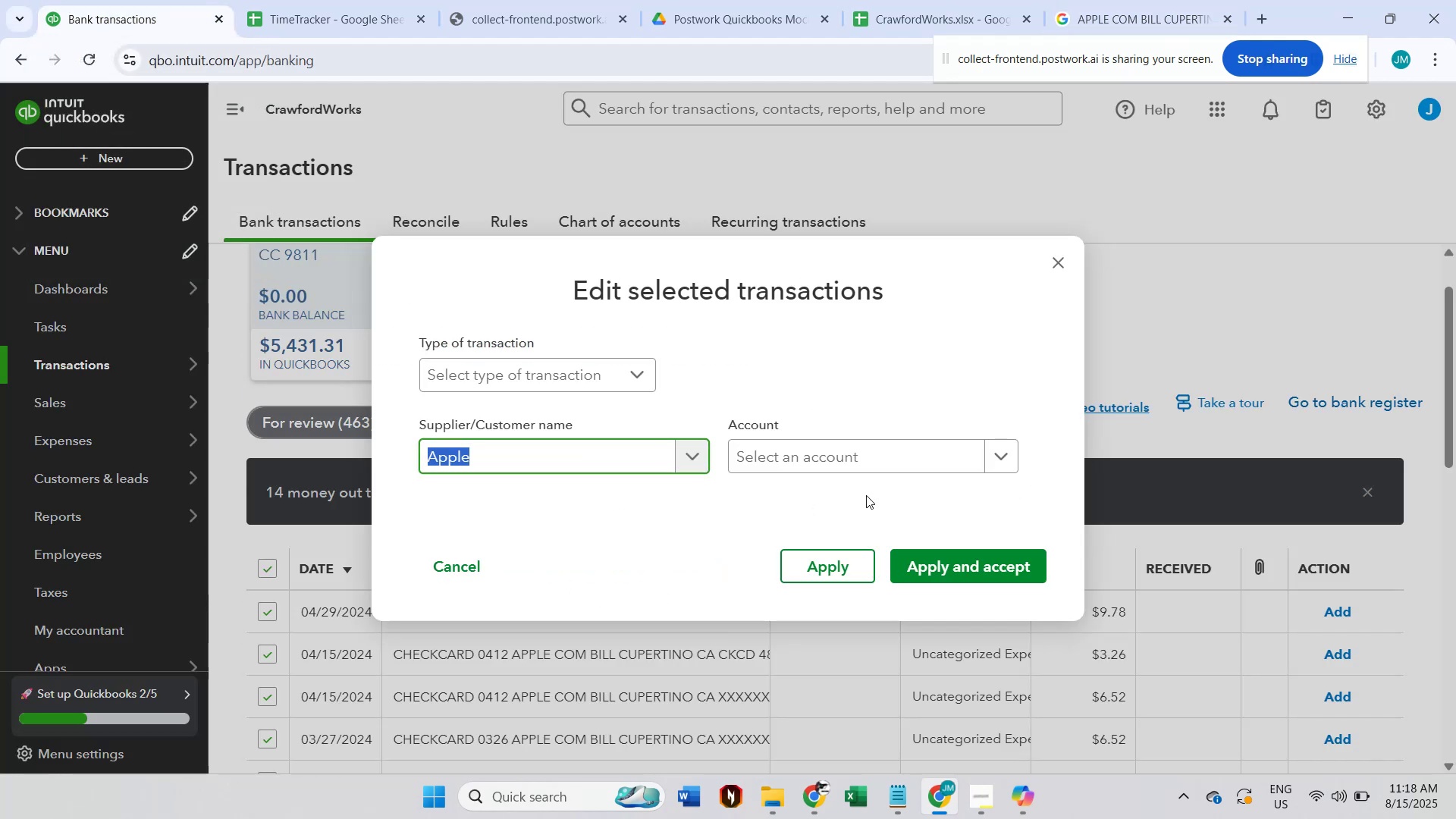 
left_click([866, 495])
 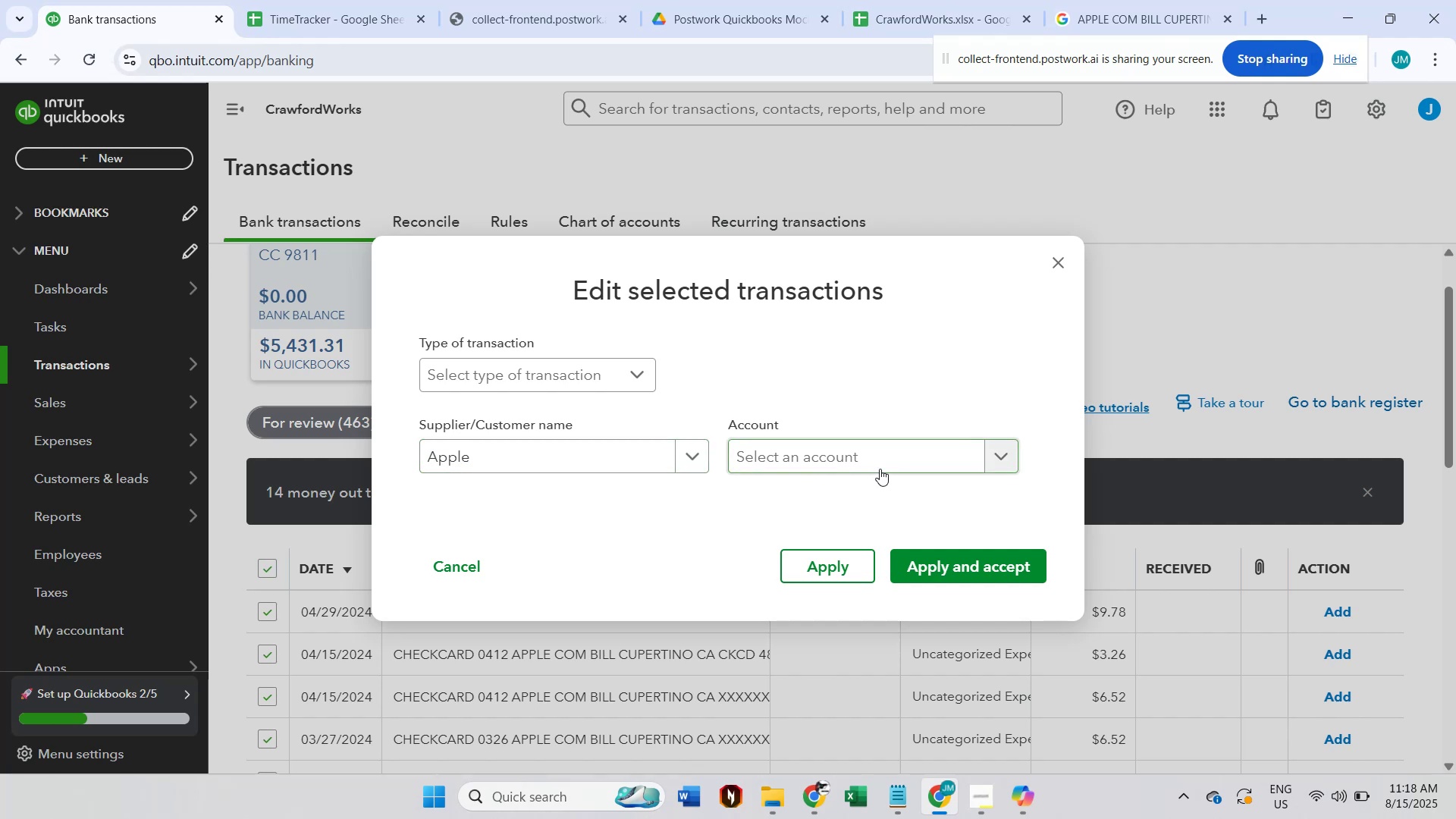 
left_click([881, 465])
 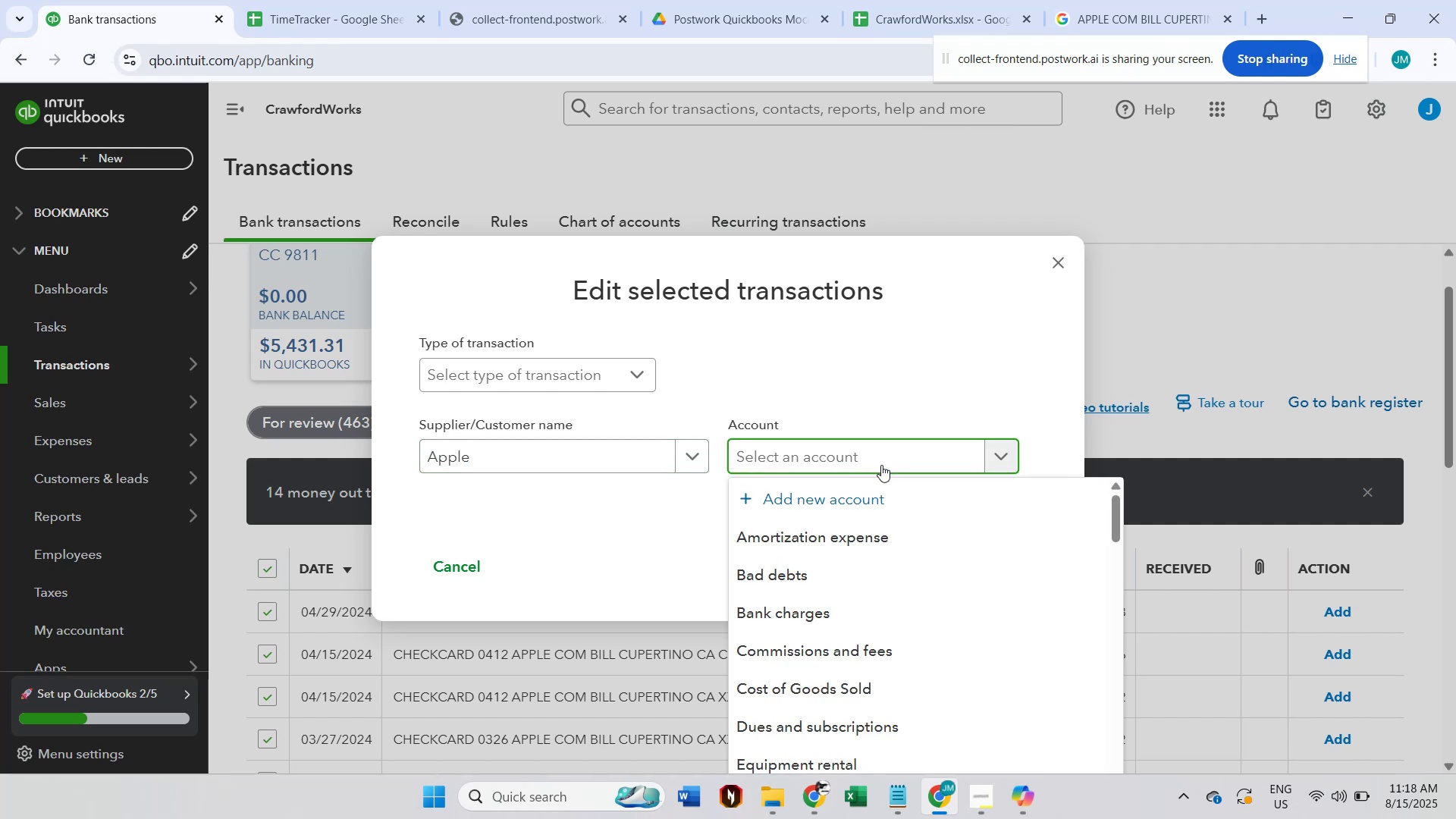 
type(subs)
 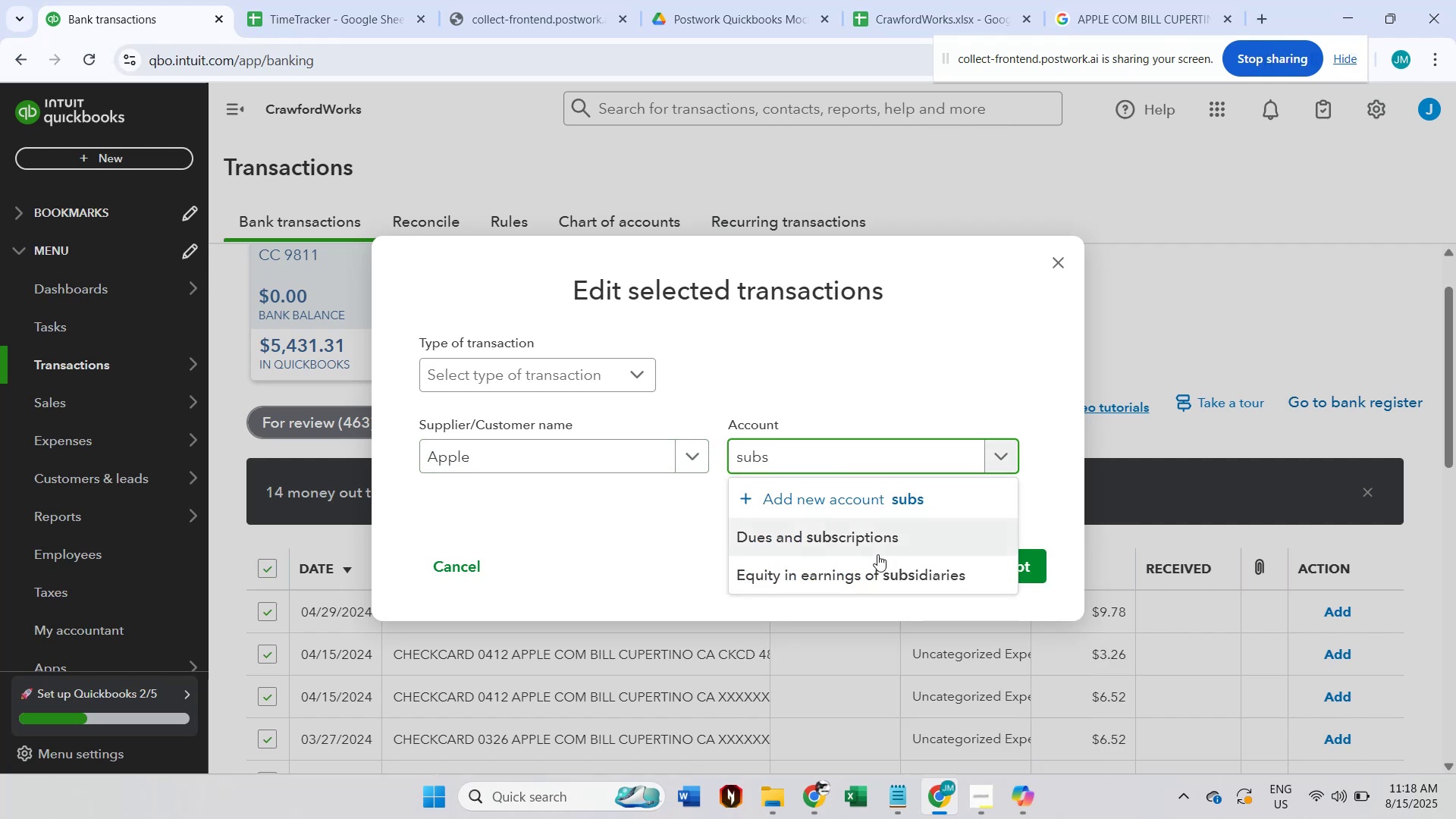 
left_click([882, 544])
 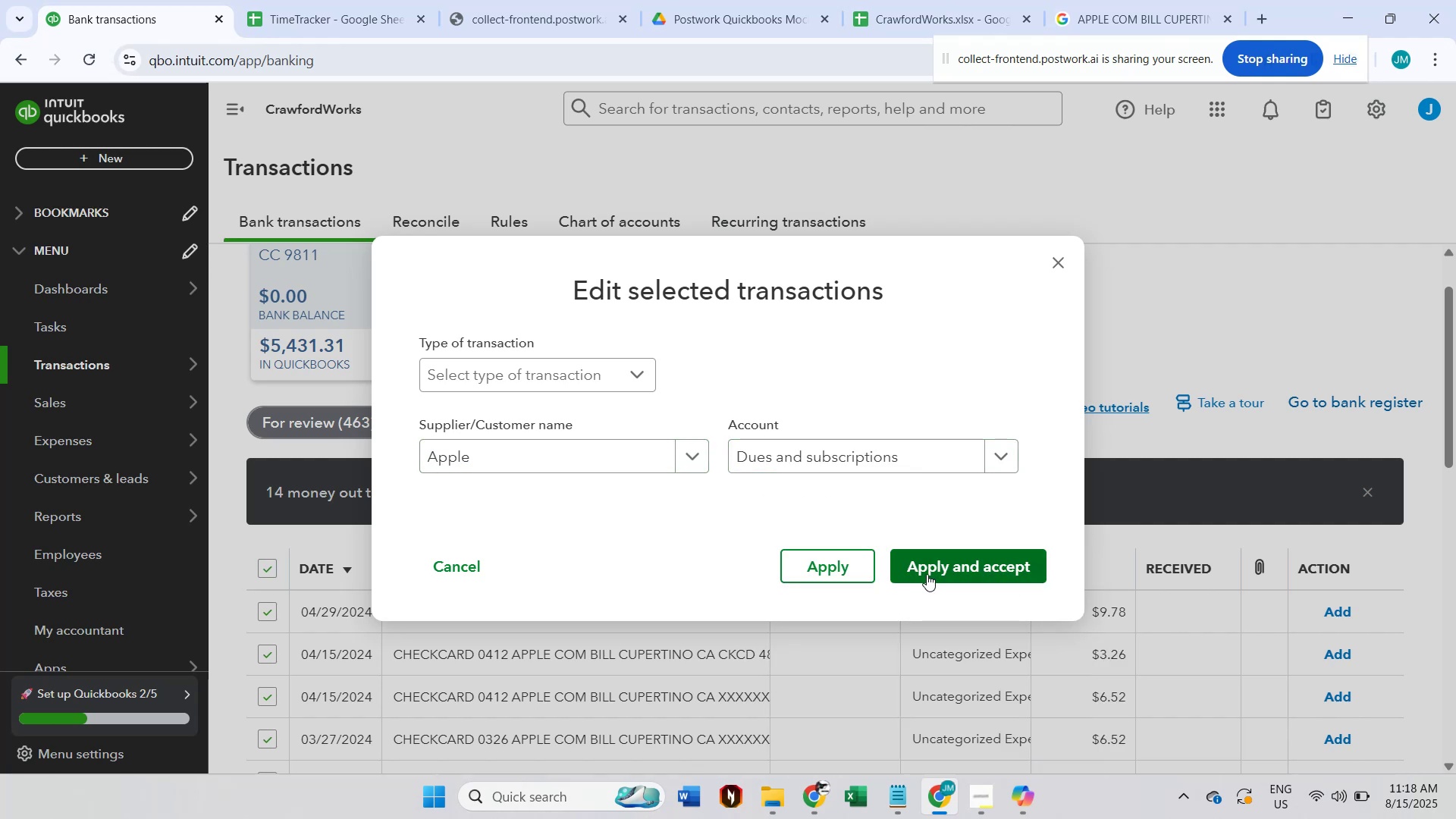 
left_click([927, 574])
 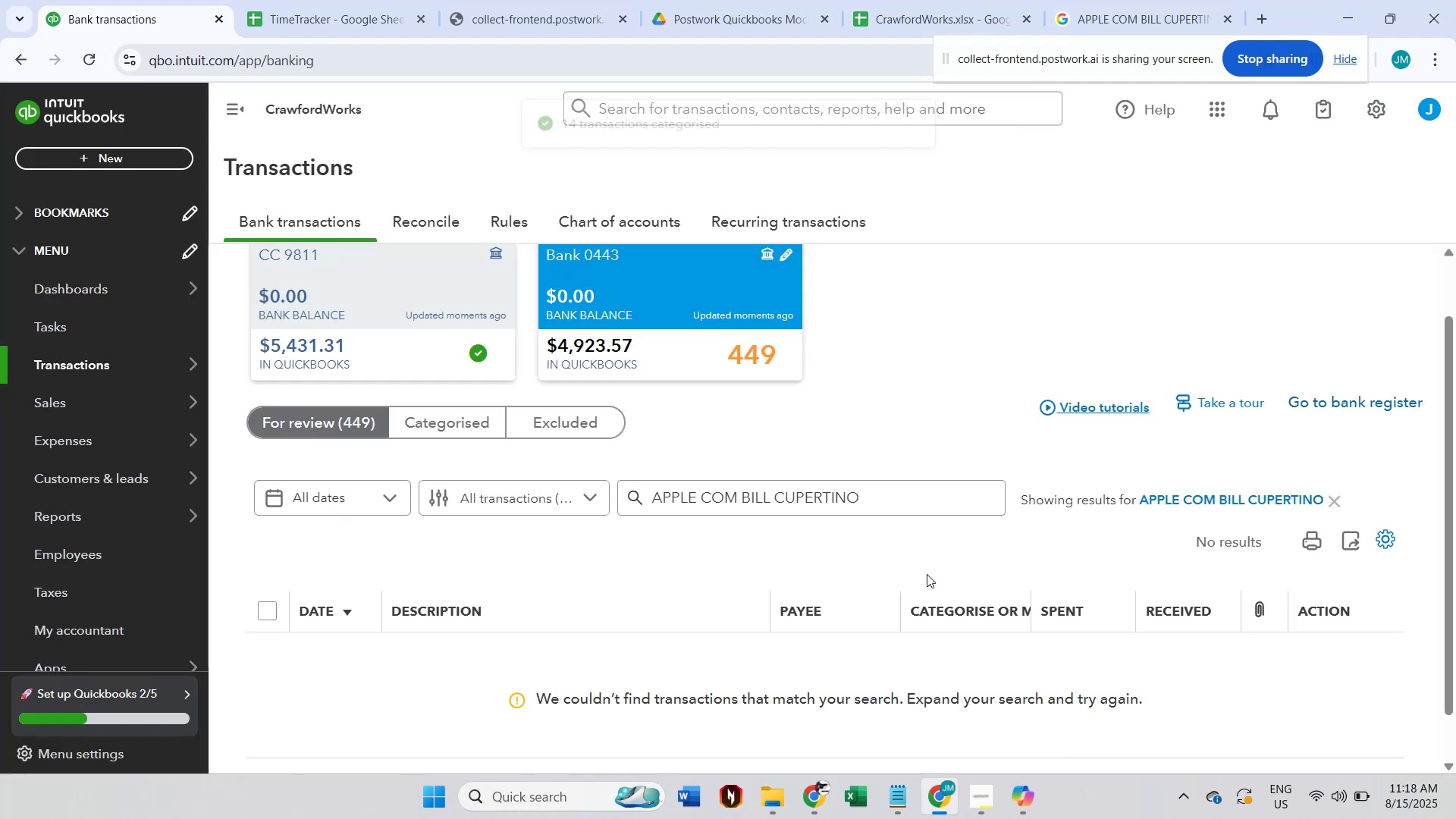 
wait(6.41)
 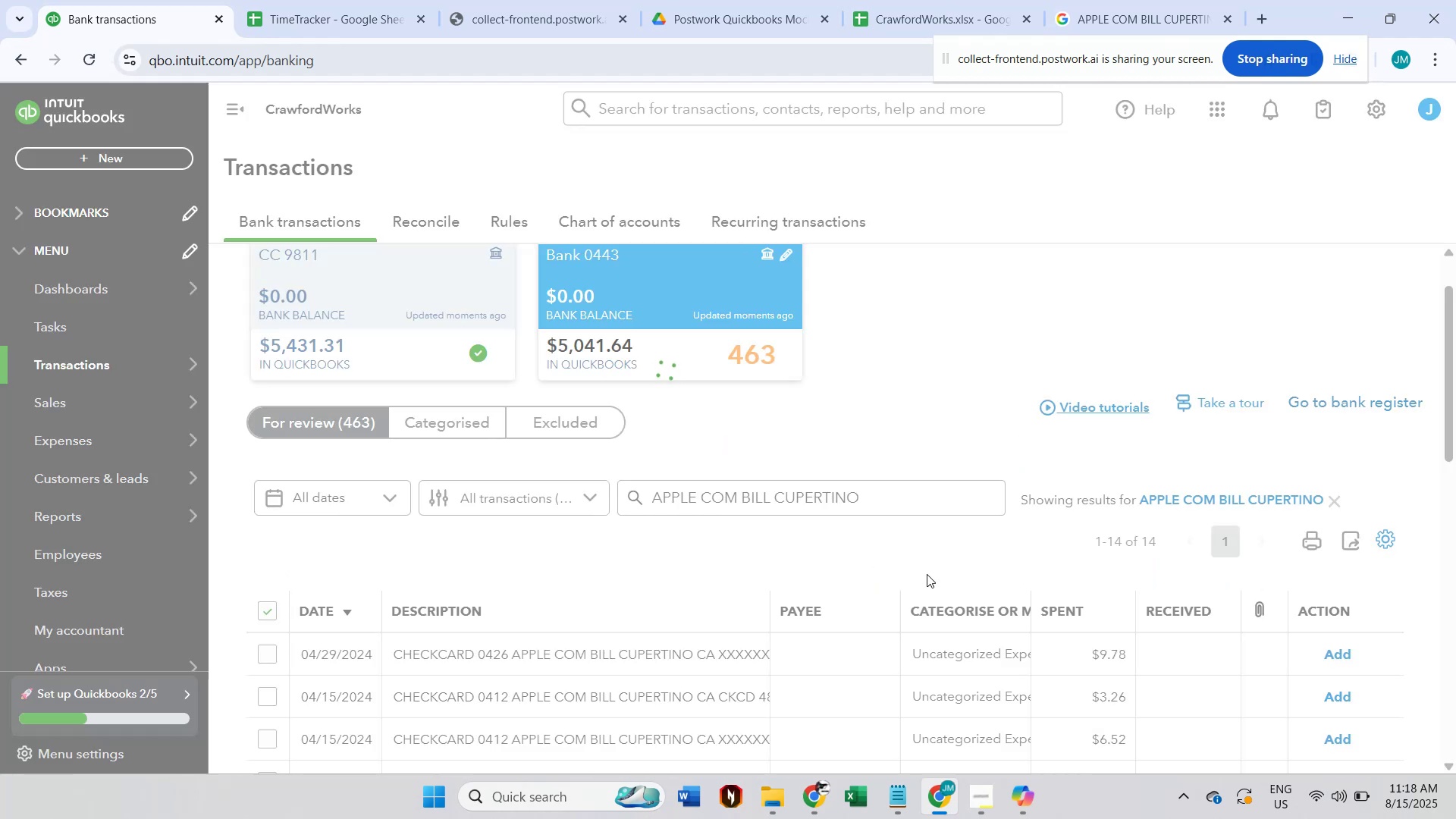 
left_click([1332, 504])
 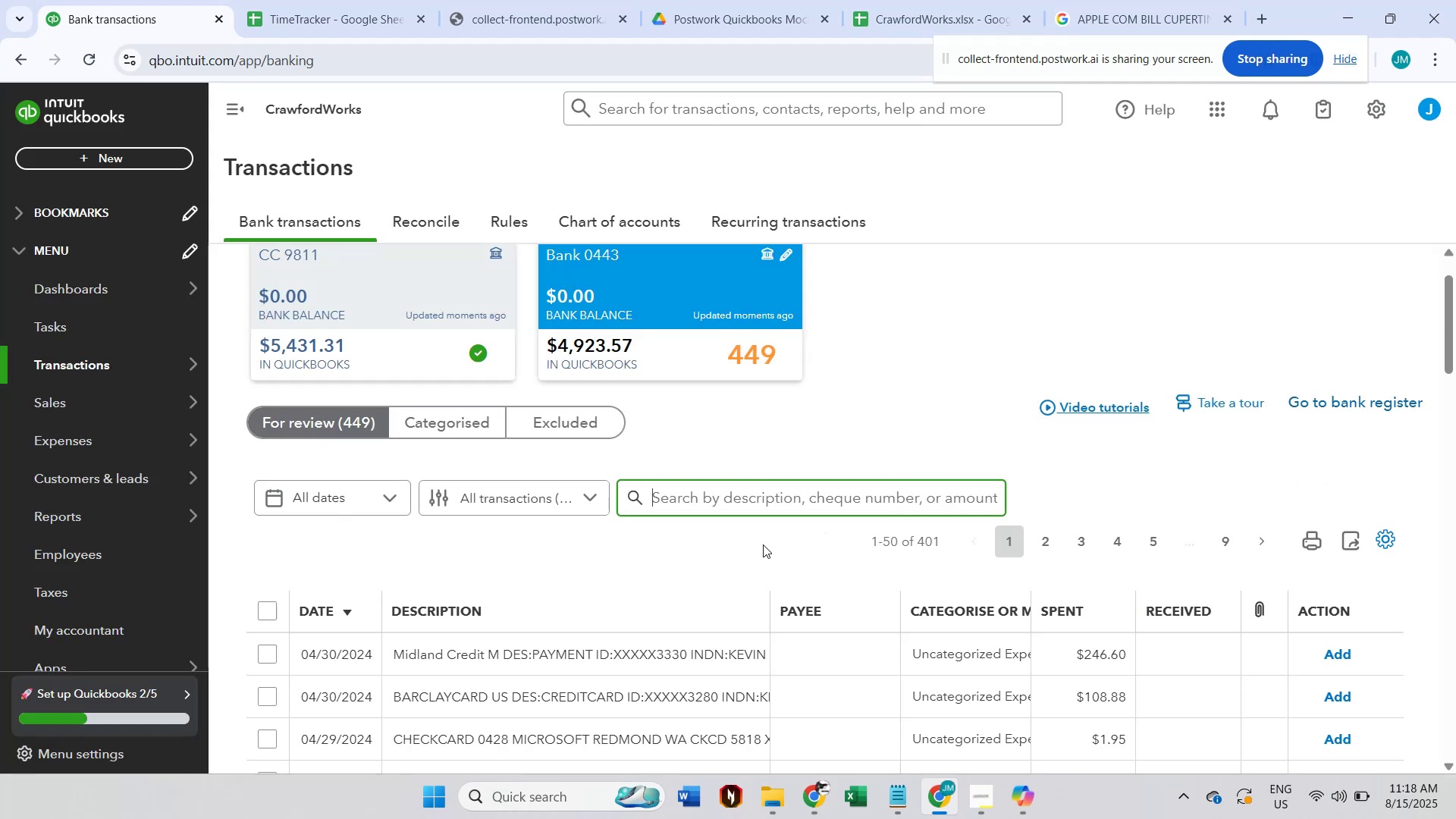 
scroll: coordinate [806, 541], scroll_direction: down, amount: 1.0
 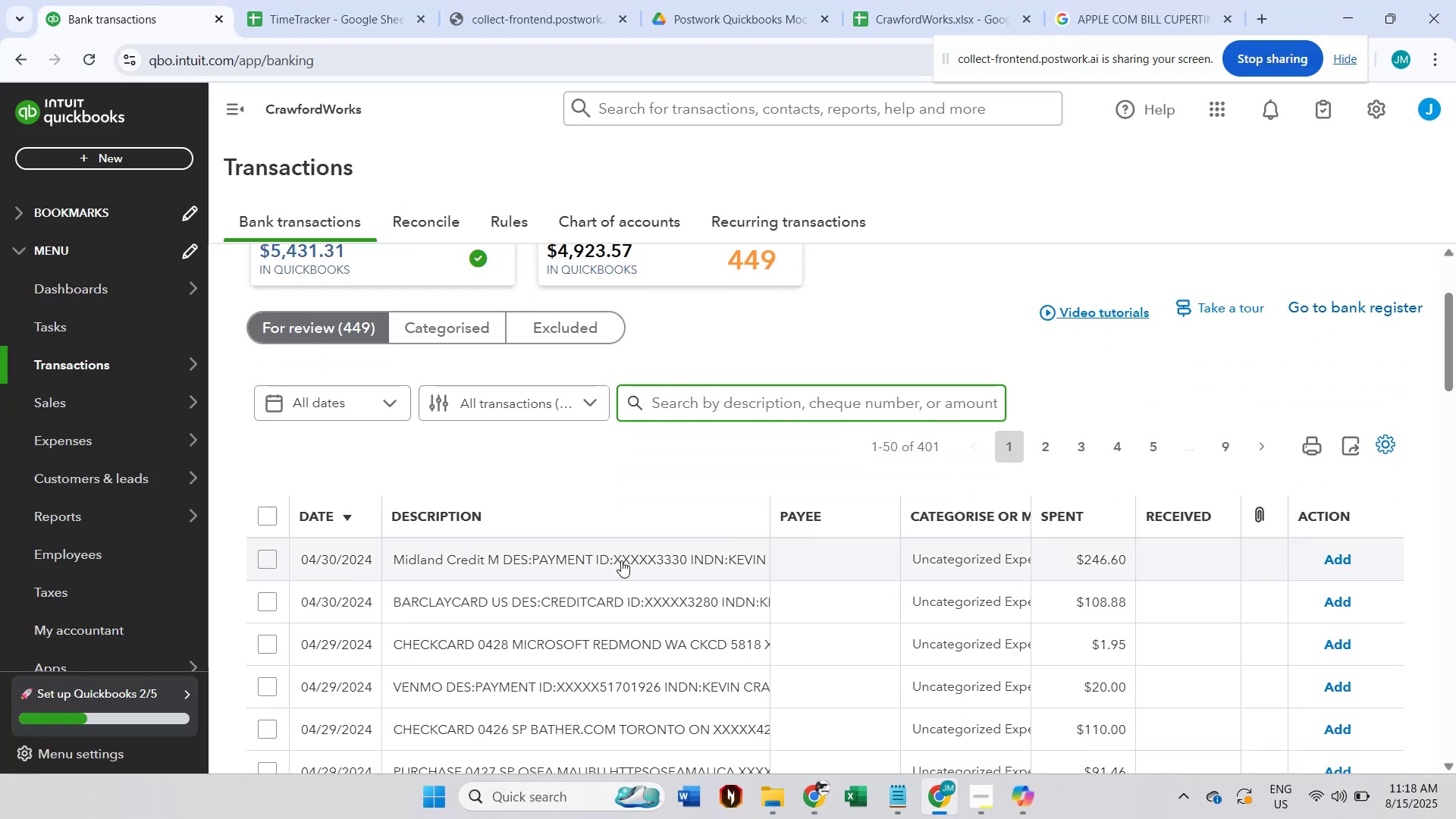 
left_click([621, 560])
 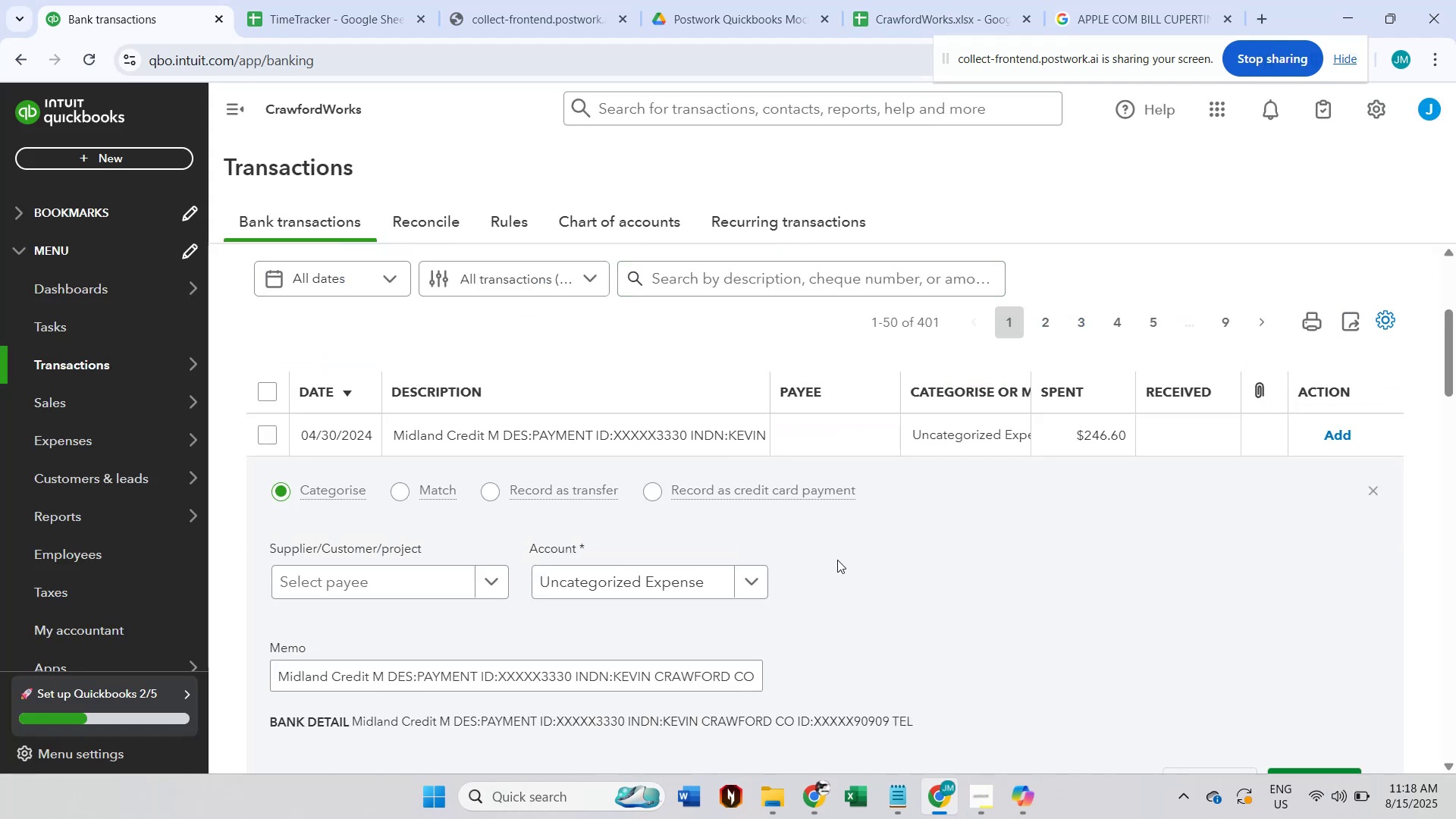 
scroll: coordinate [839, 560], scroll_direction: down, amount: 1.0
 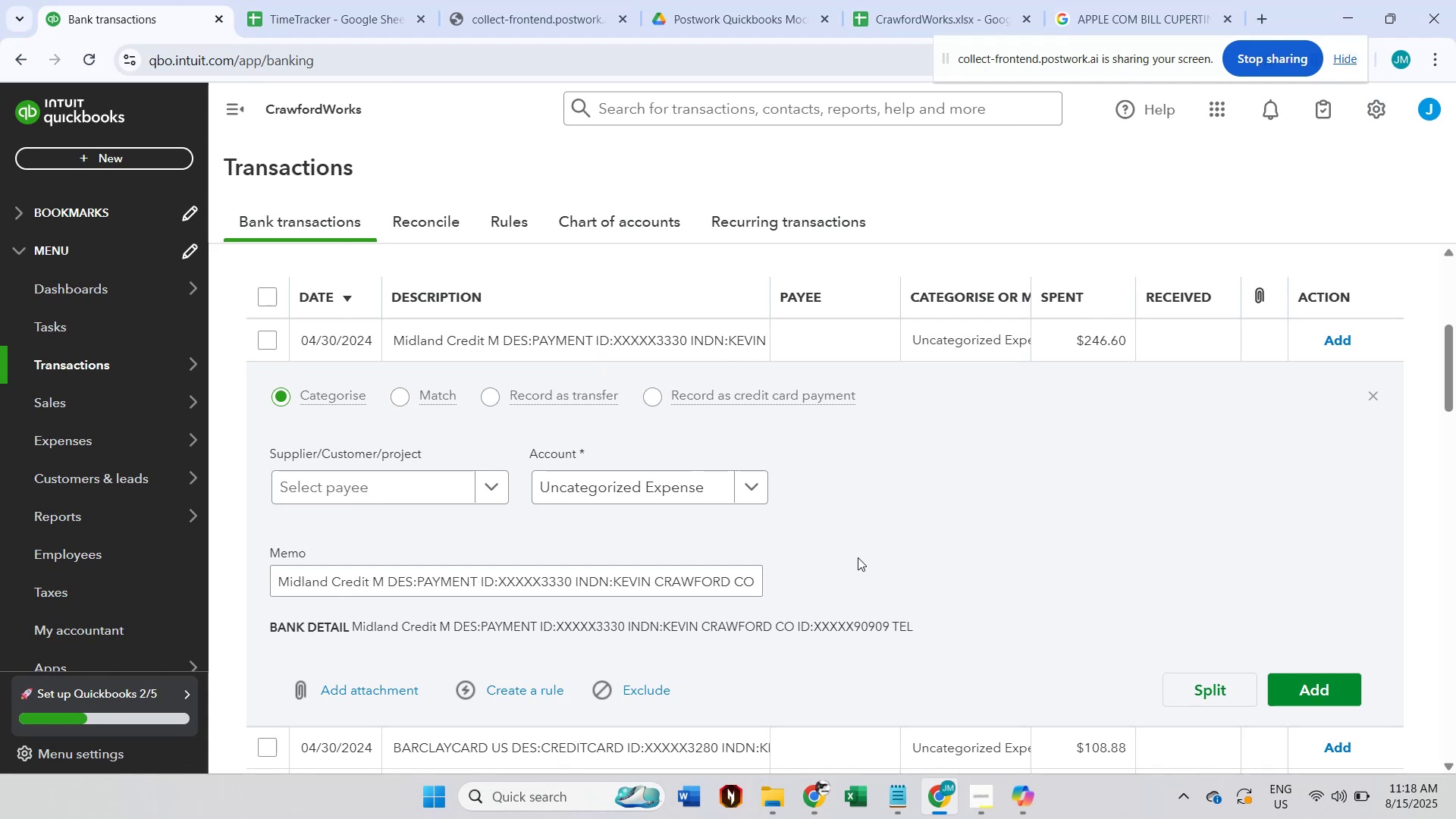 
left_click_drag(start_coordinate=[710, 582], to_coordinate=[949, 585])
 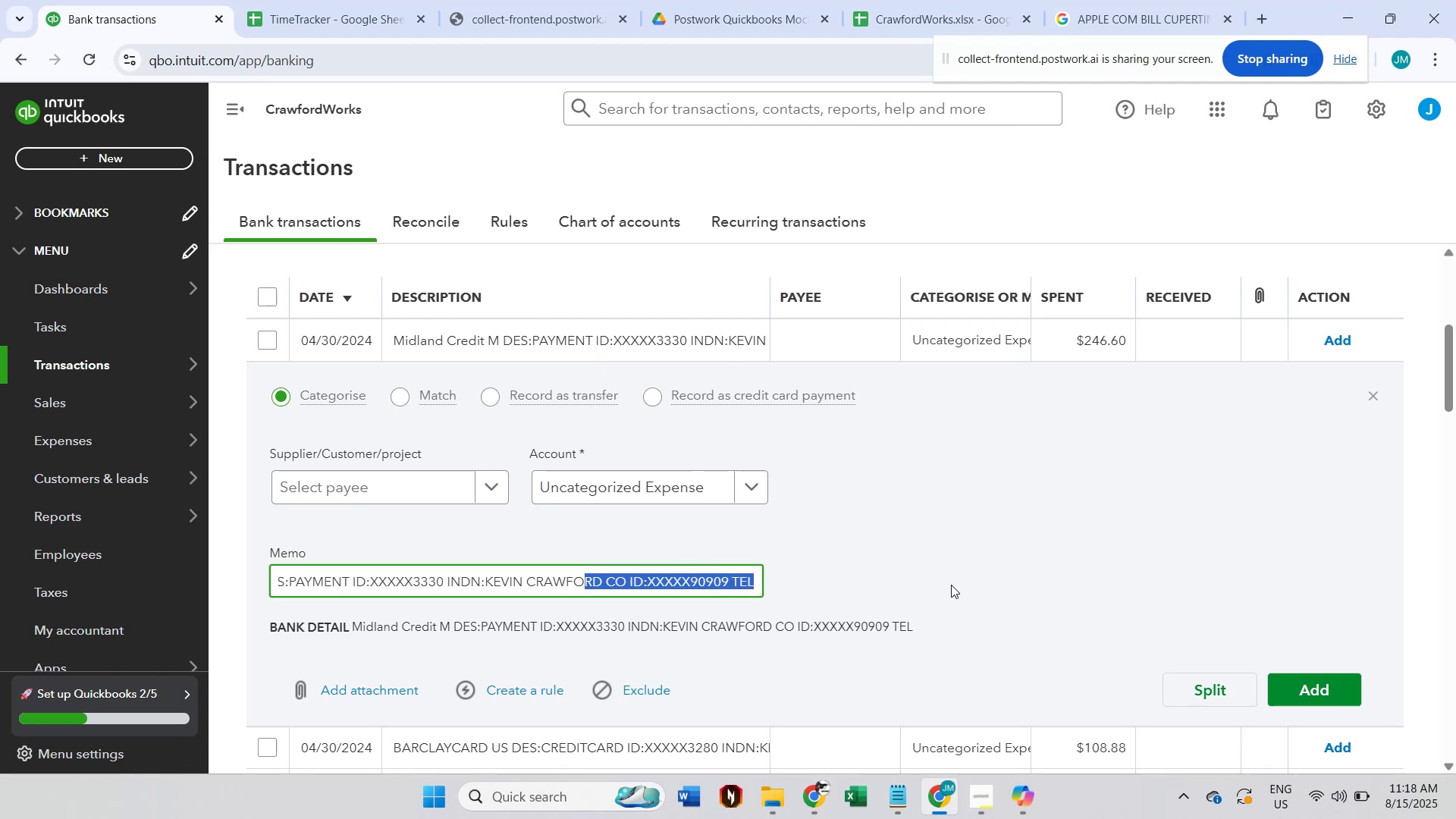 
wait(5.52)
 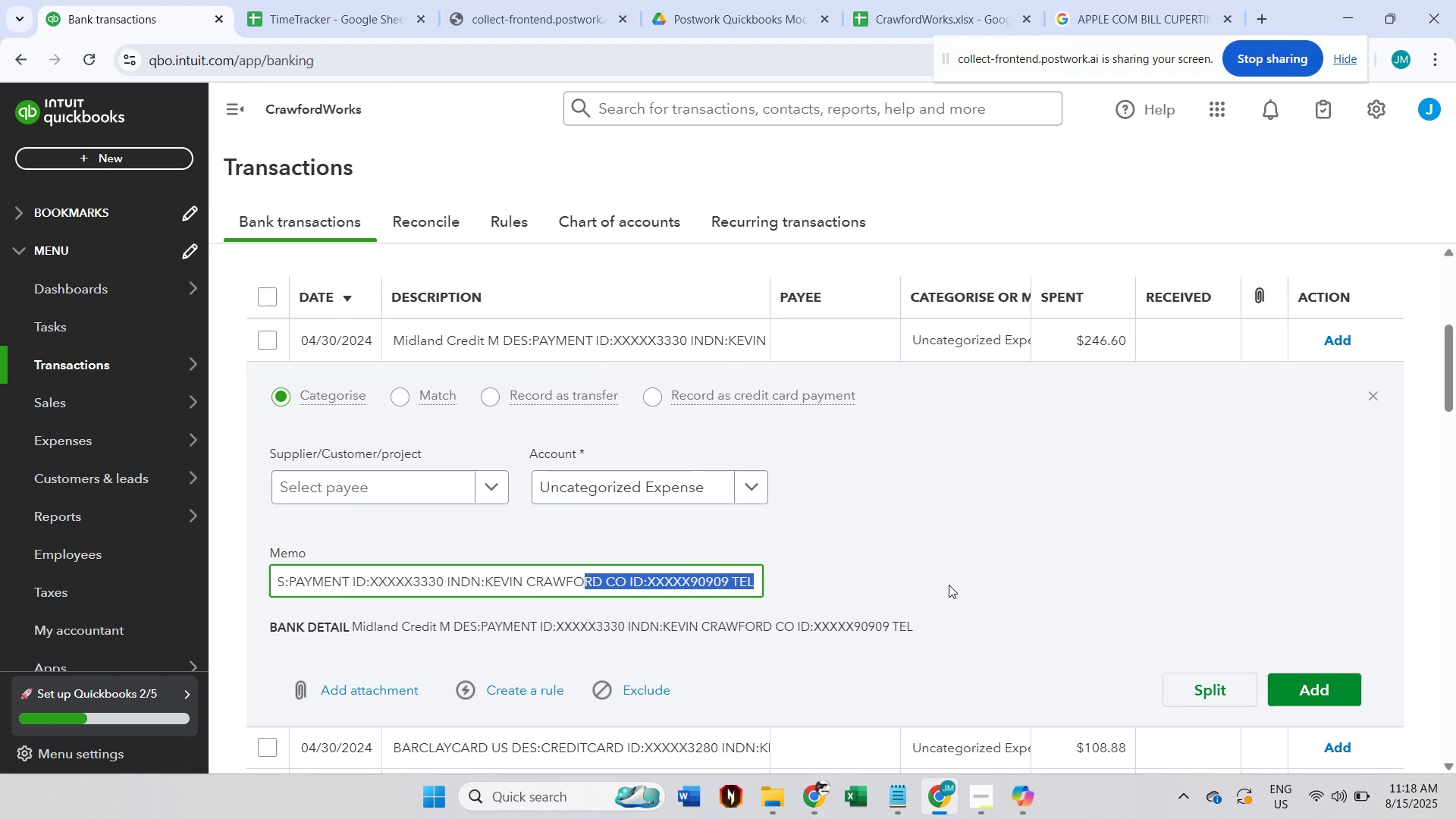 
double_click([366, 629])
 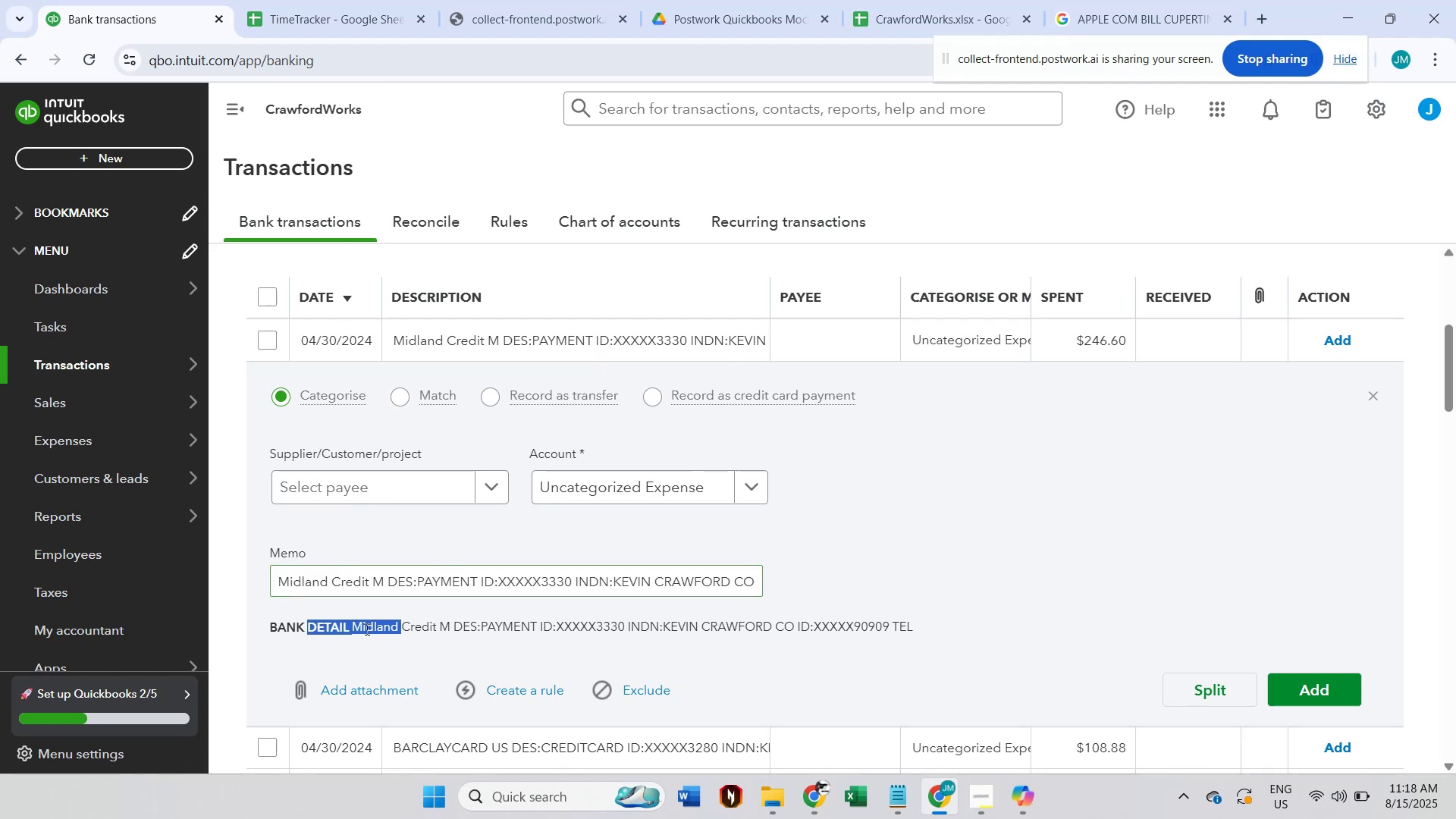 
hold_key(key=ShiftLeft, duration=0.46)
 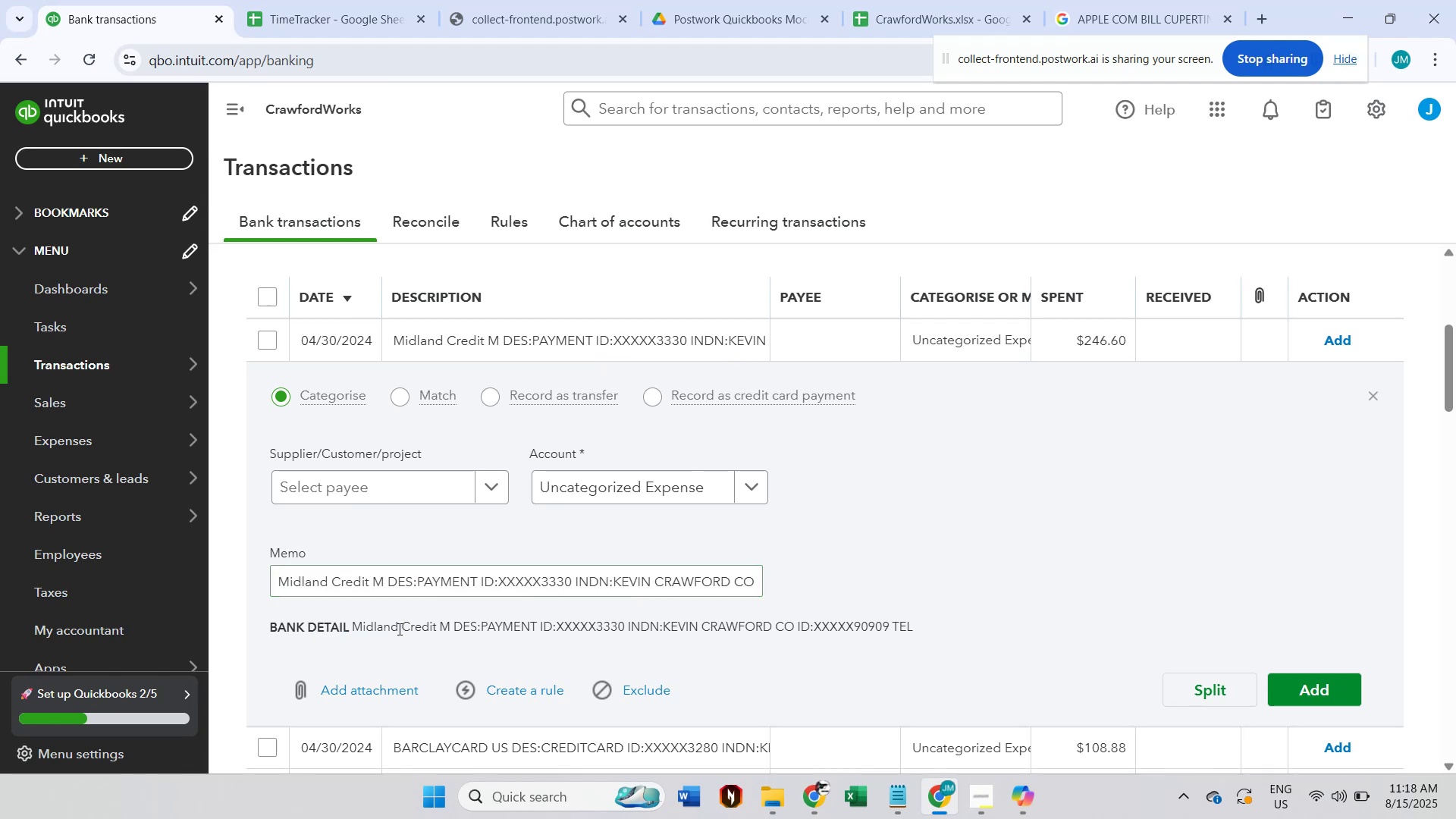 
double_click([384, 628])
 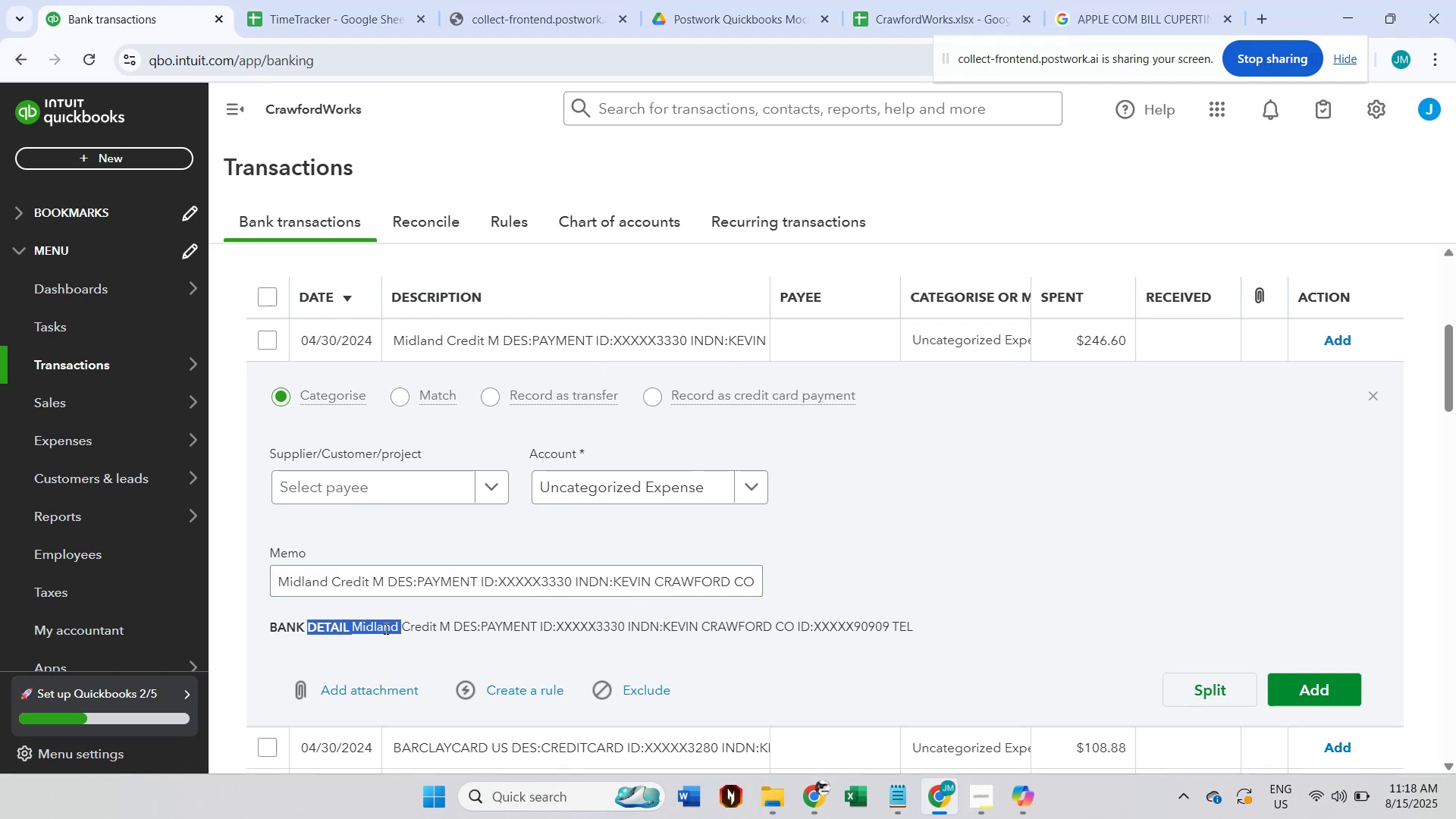 
triple_click([384, 628])
 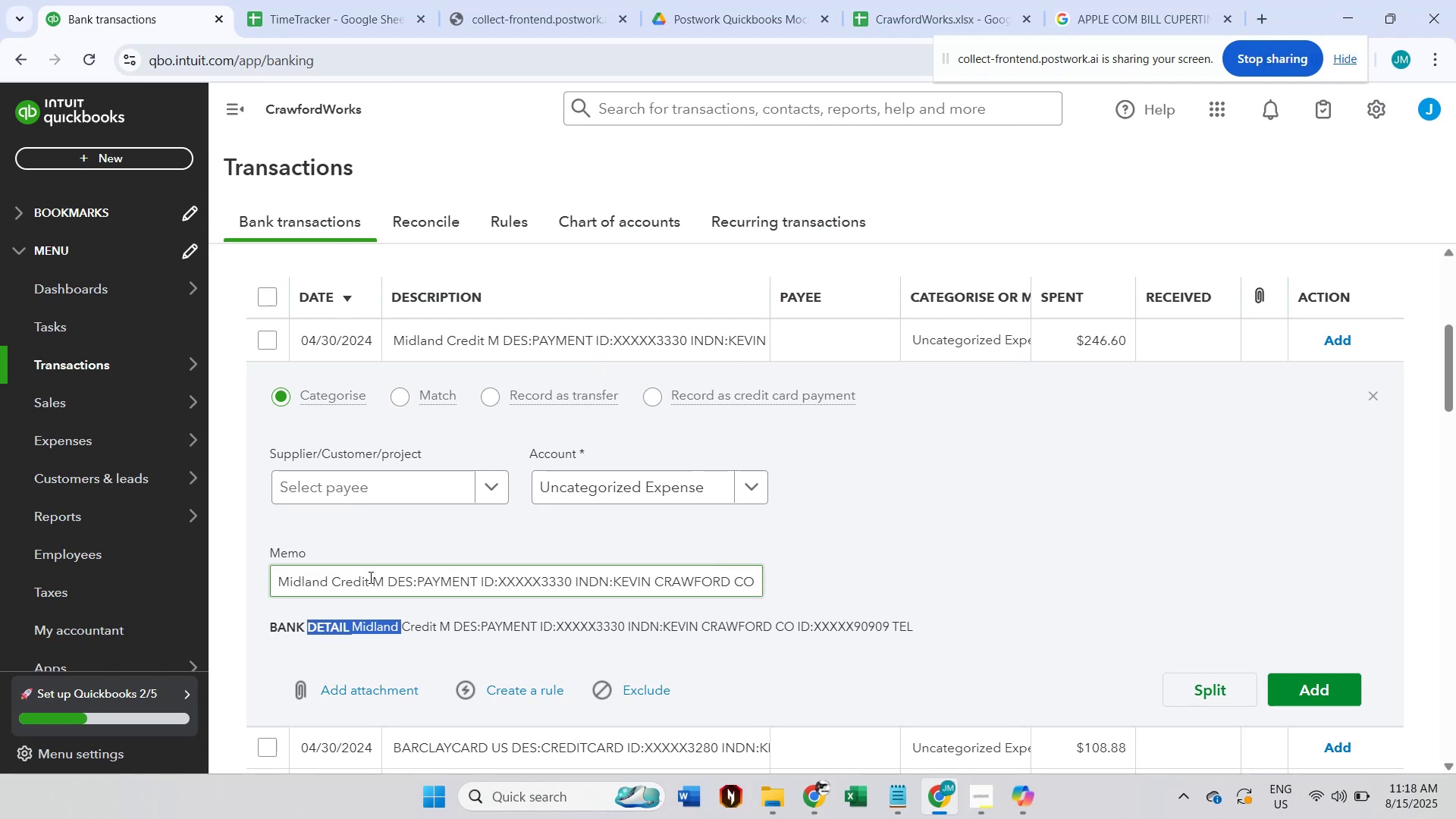 
left_click_drag(start_coordinate=[385, 578], to_coordinate=[114, 578])
 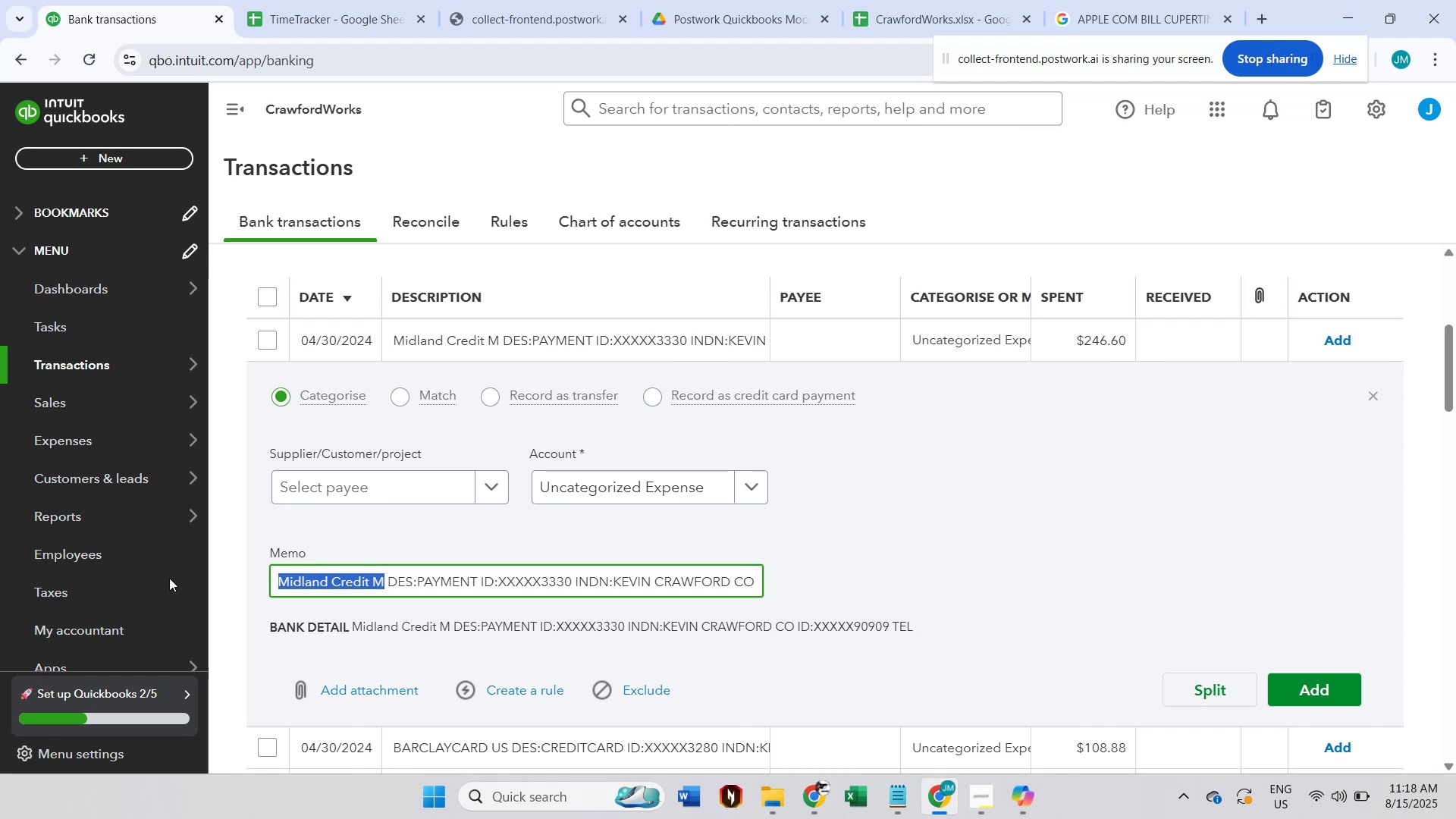 
key(Control+ControlLeft)
 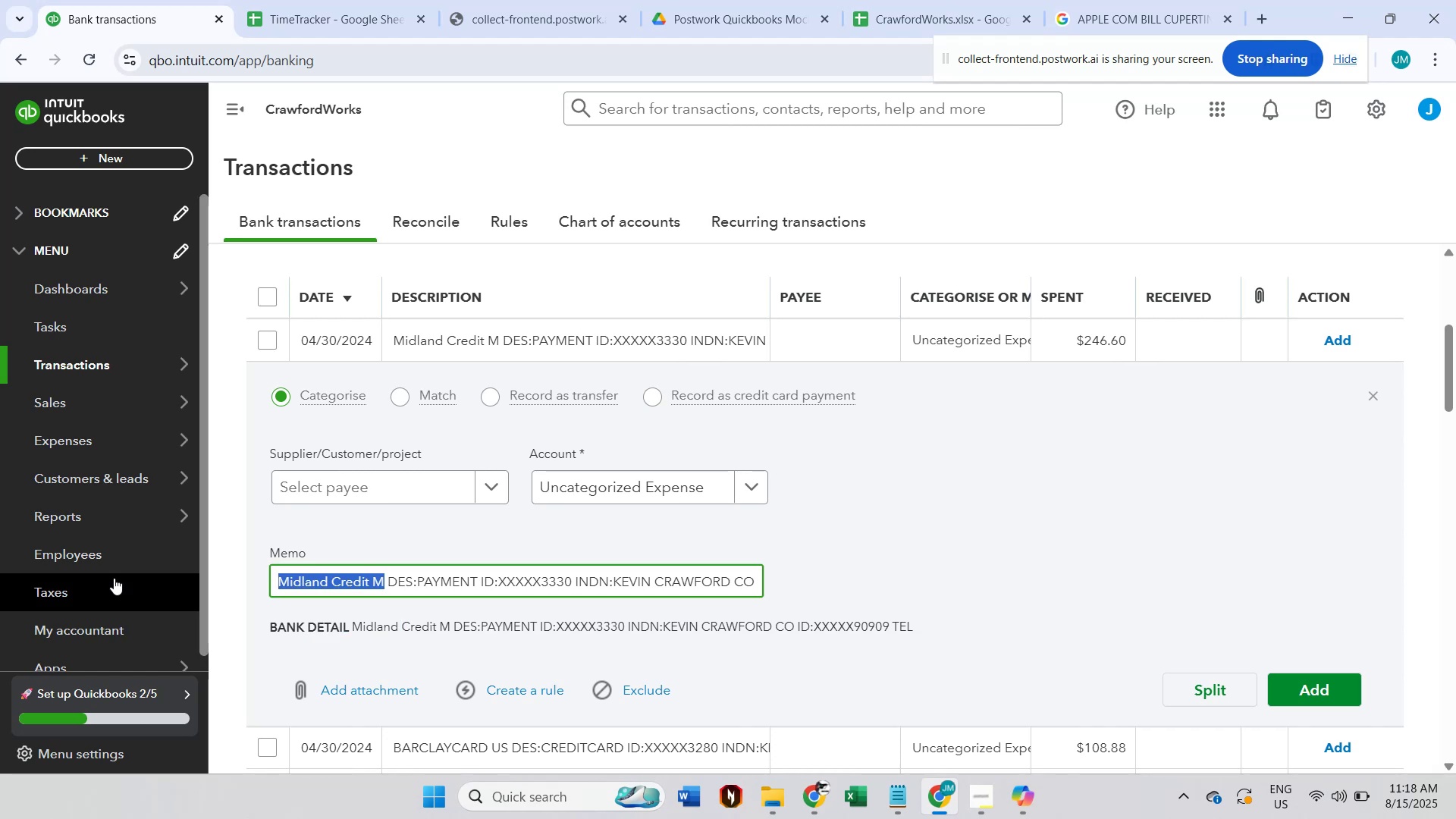 
key(Control+C)
 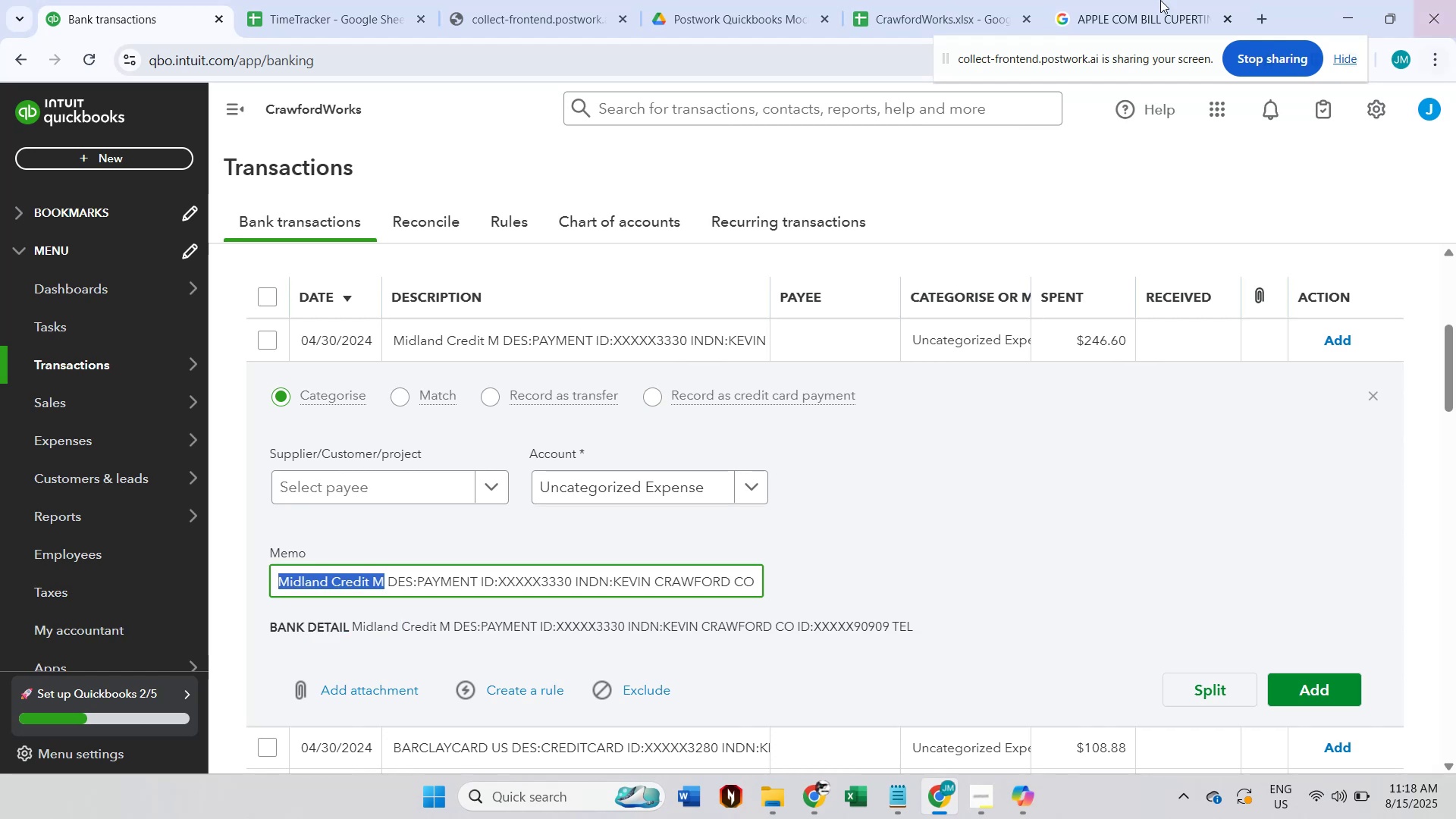 
left_click([1148, 0])
 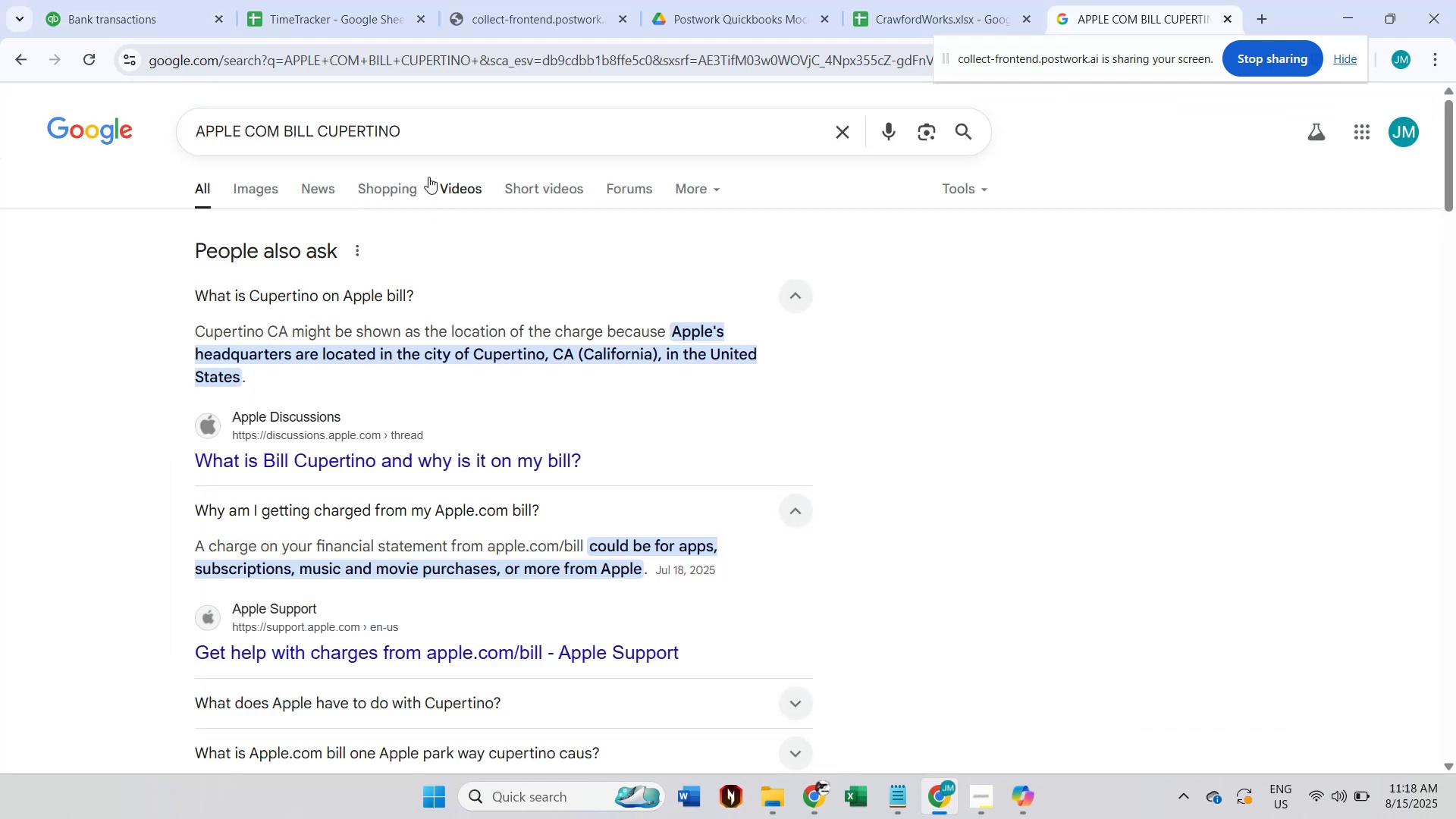 
left_click([437, 128])
 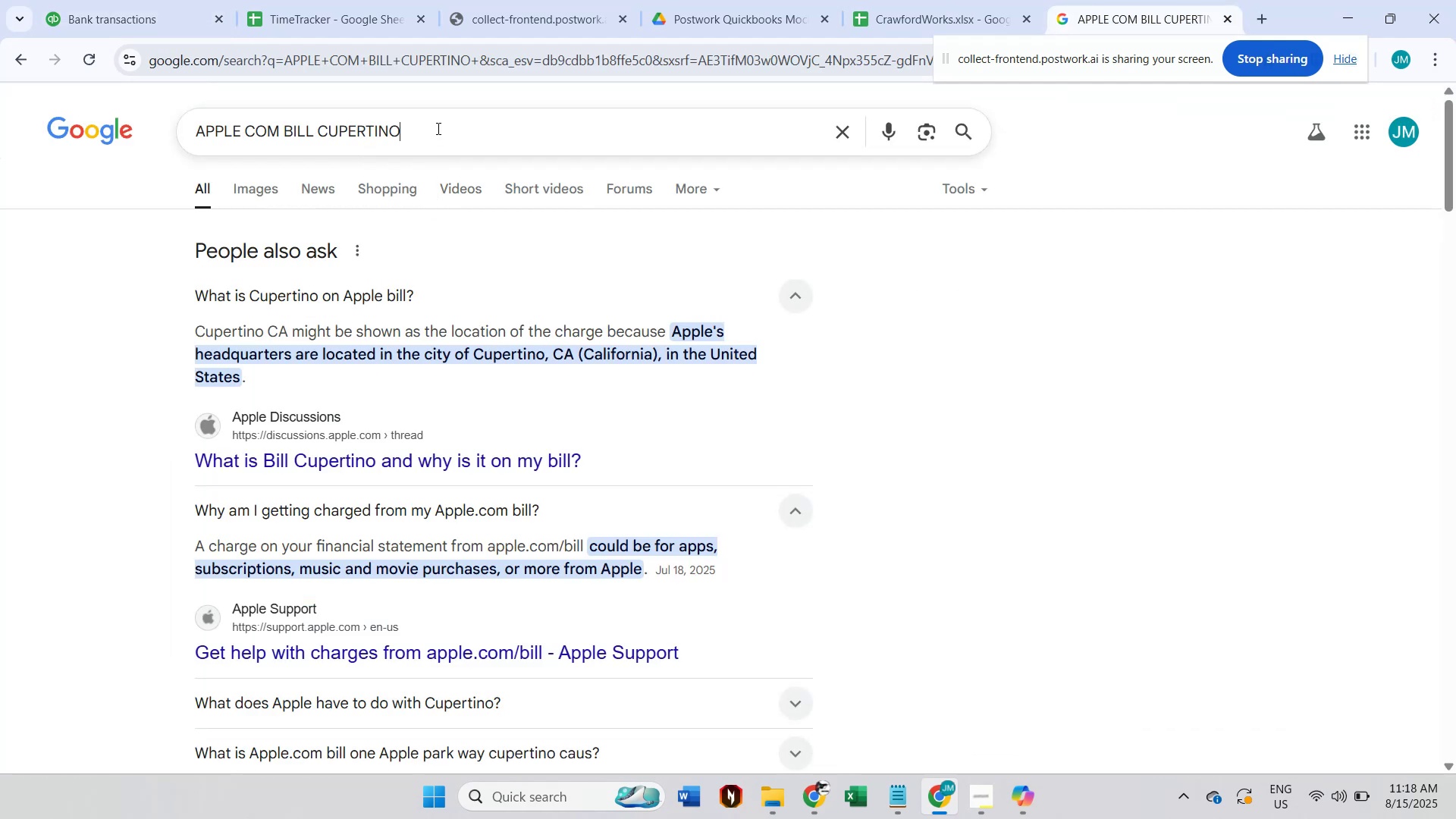 
key(Control+A)
 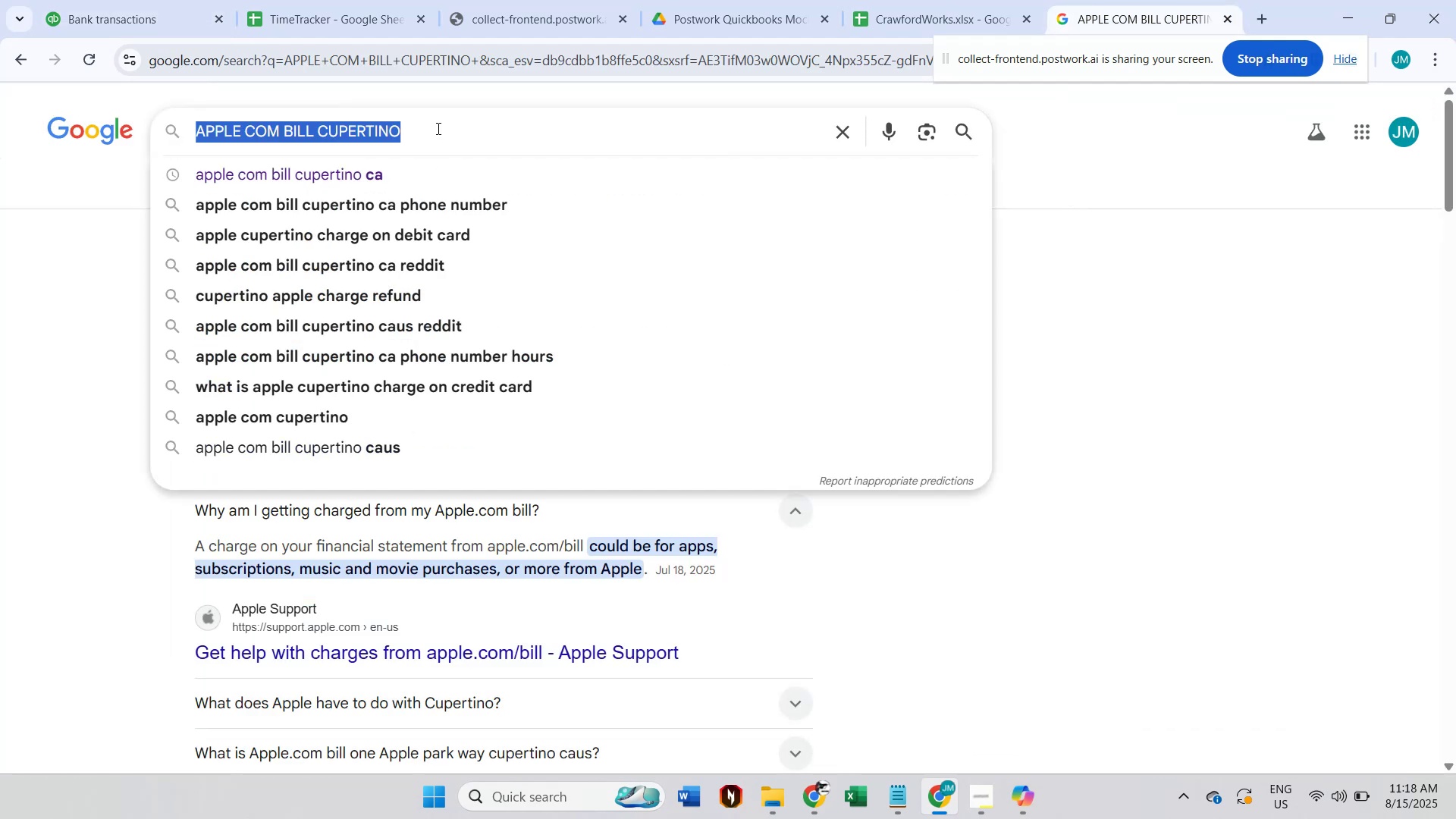 
key(Control+V)
 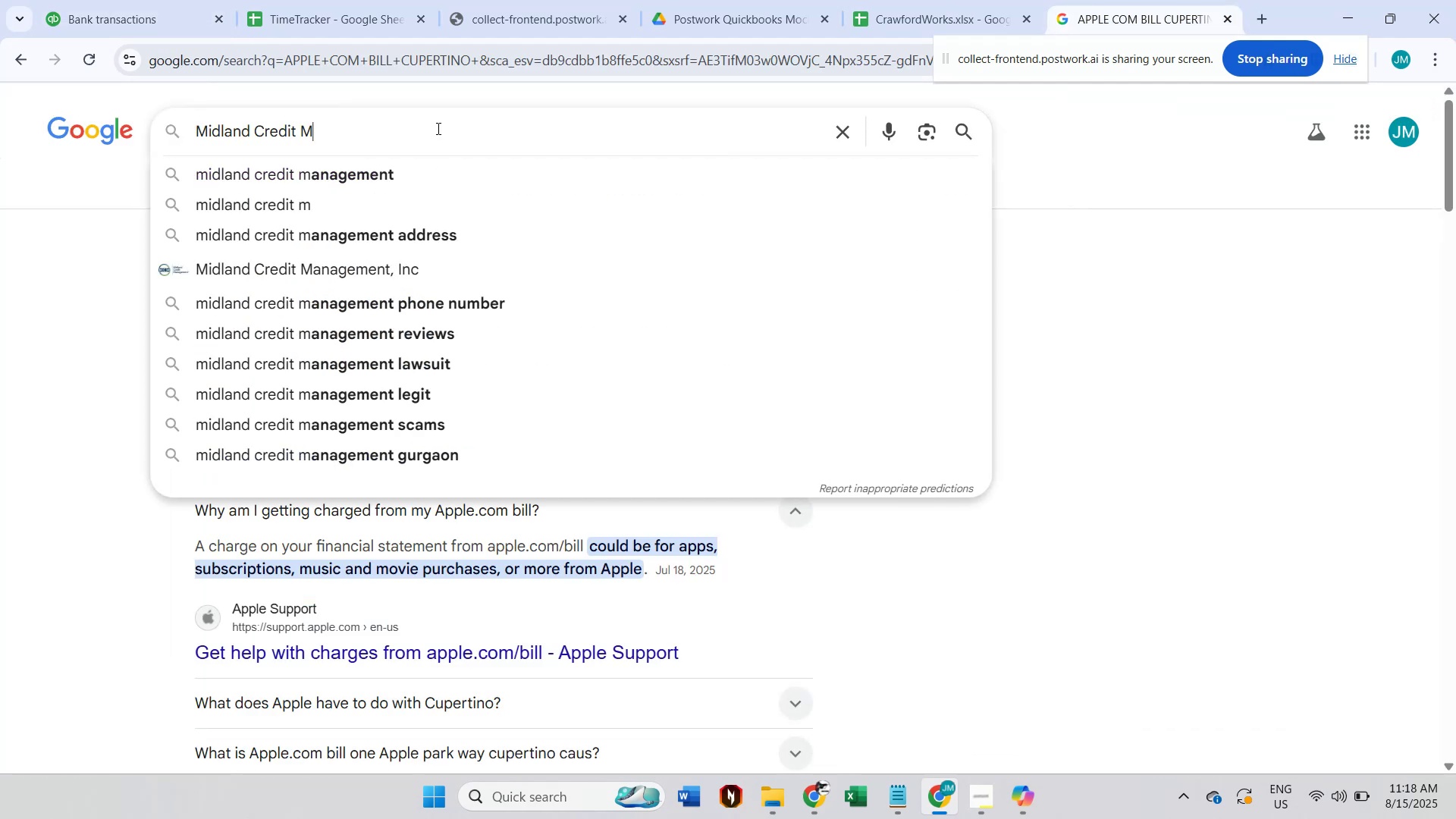 
key(Enter)
 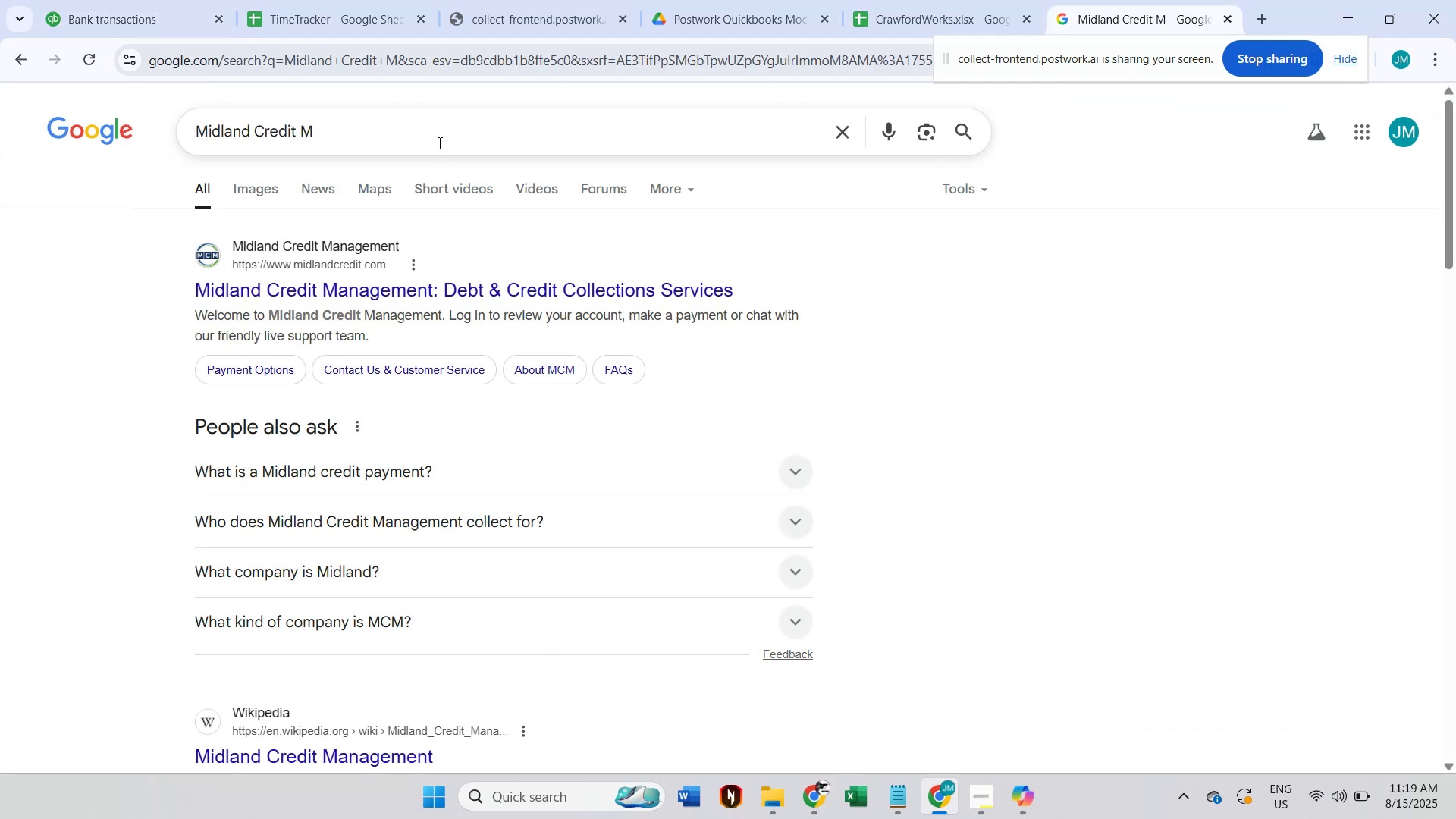 
wait(7.1)
 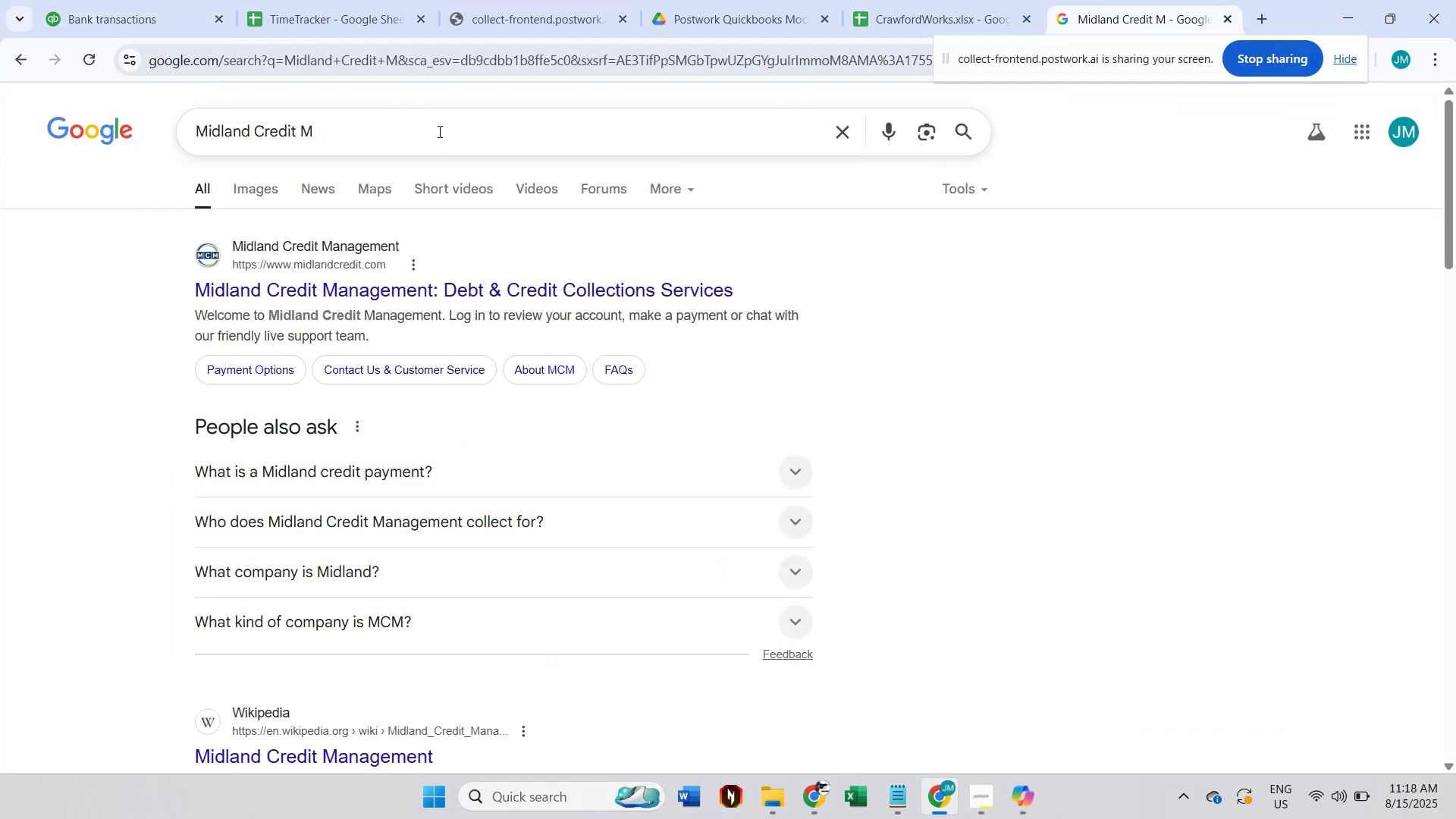 
left_click([629, 485])
 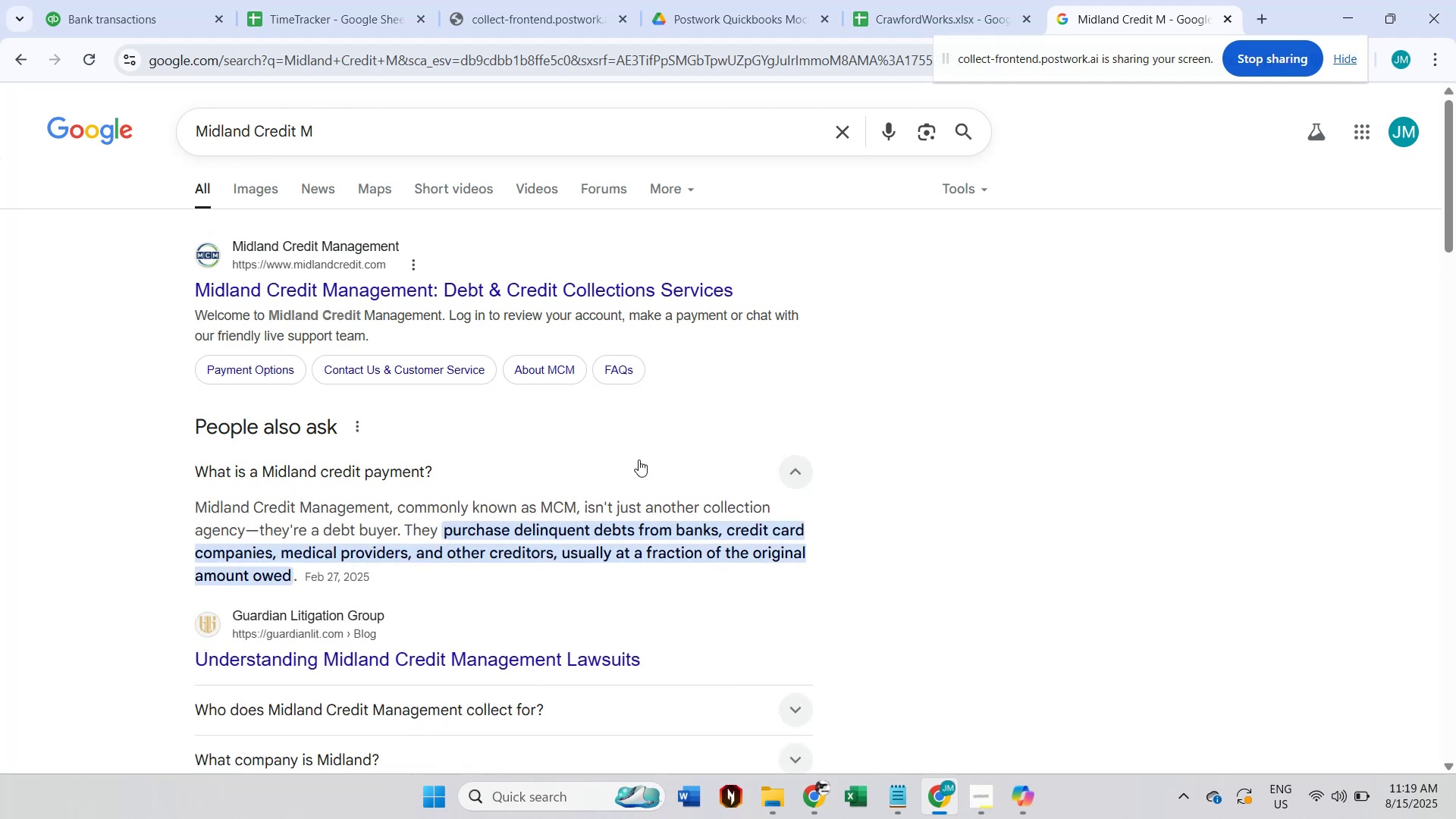 
wait(13.83)
 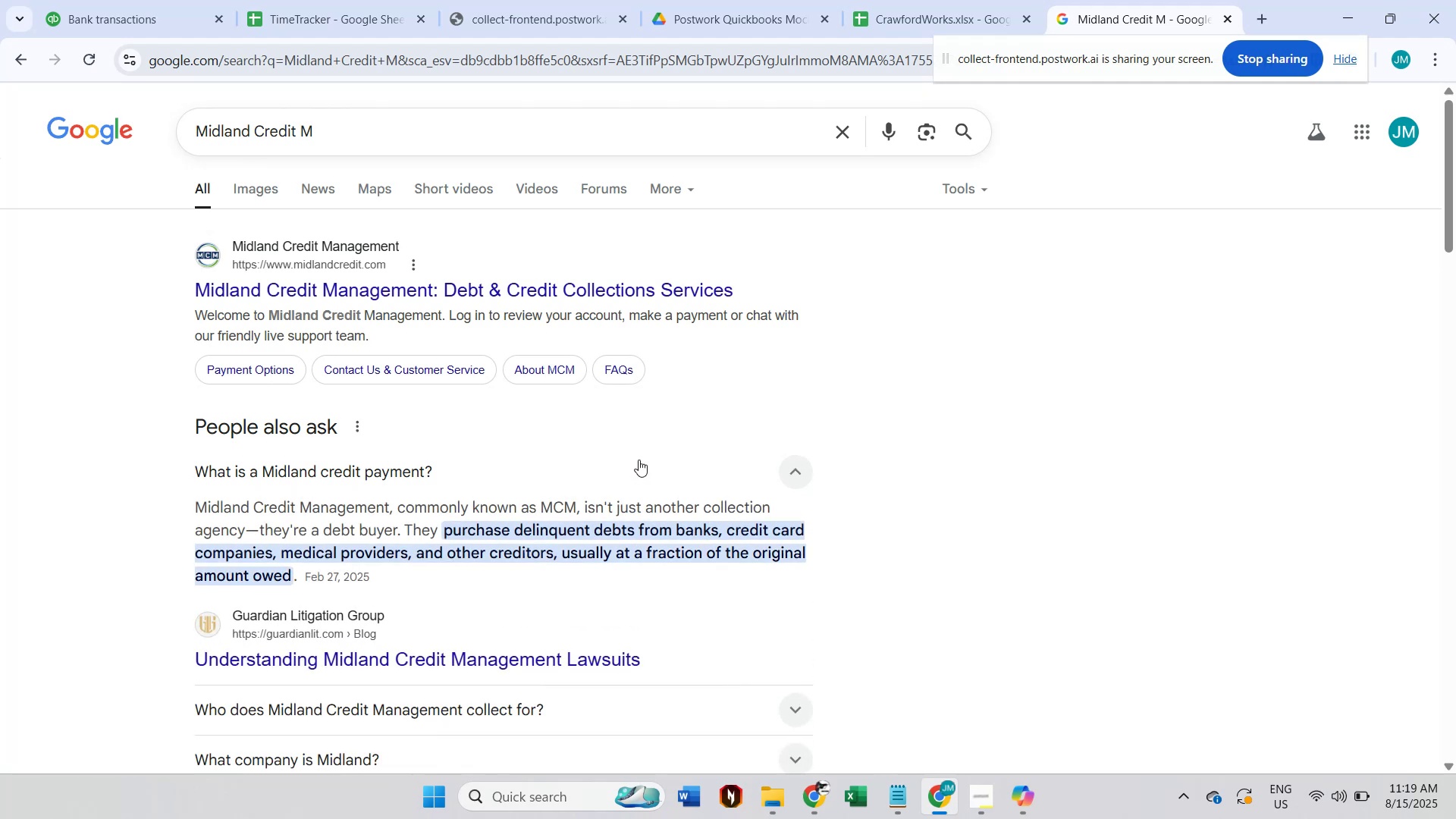 
left_click_drag(start_coordinate=[412, 249], to_coordinate=[231, 243])
 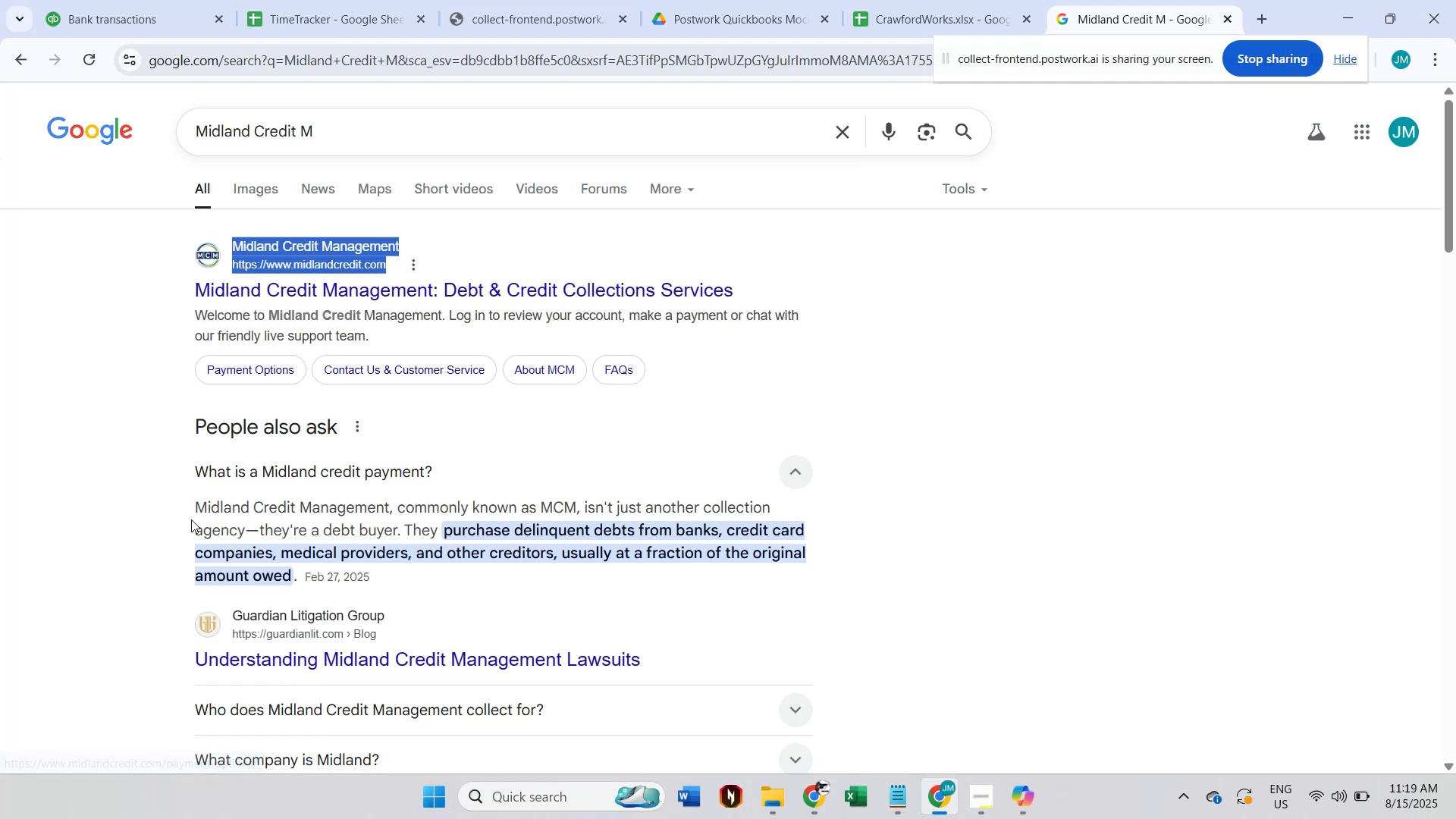 
left_click_drag(start_coordinate=[194, 513], to_coordinate=[390, 509])
 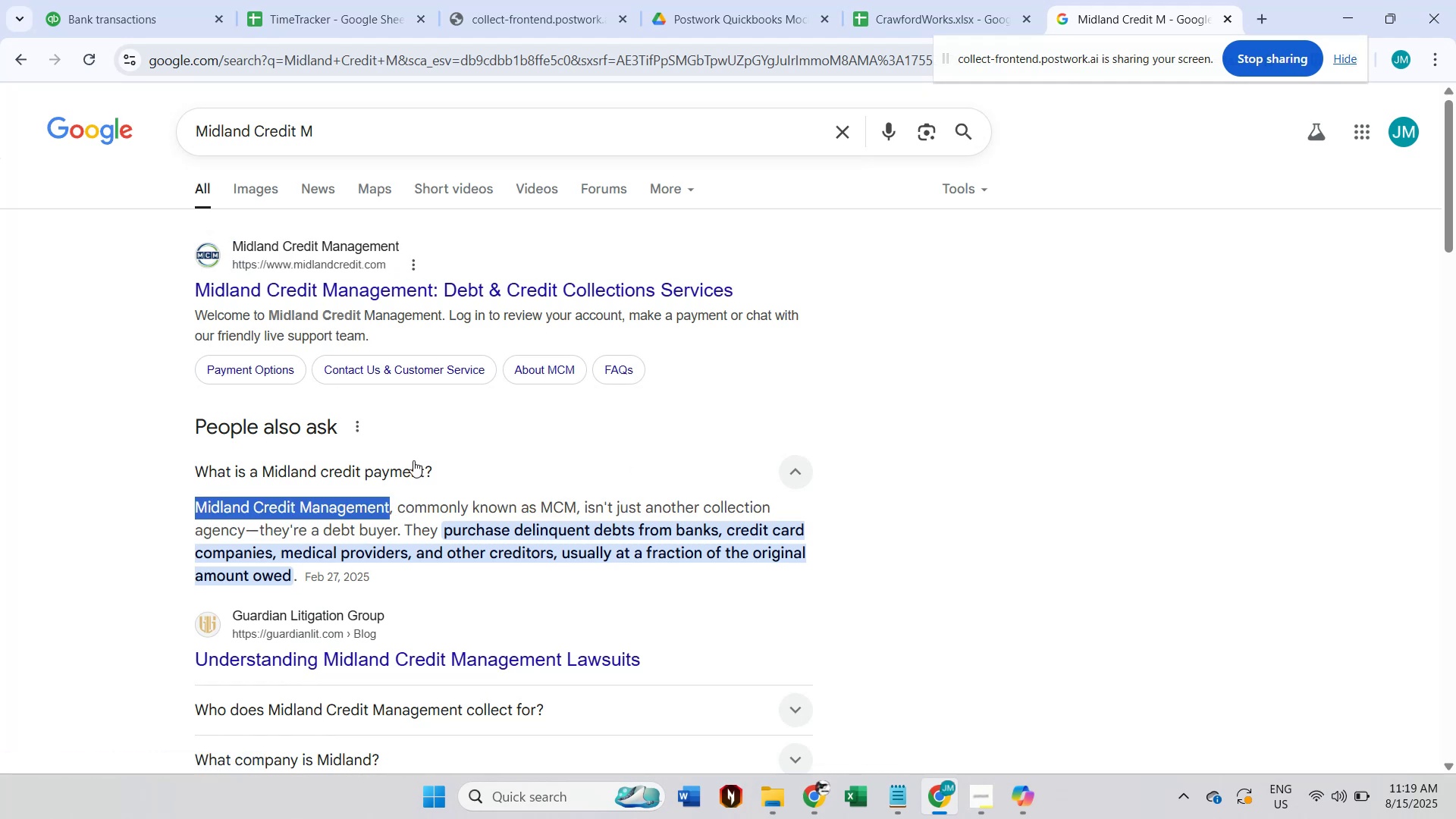 
key(Control+ControlLeft)
 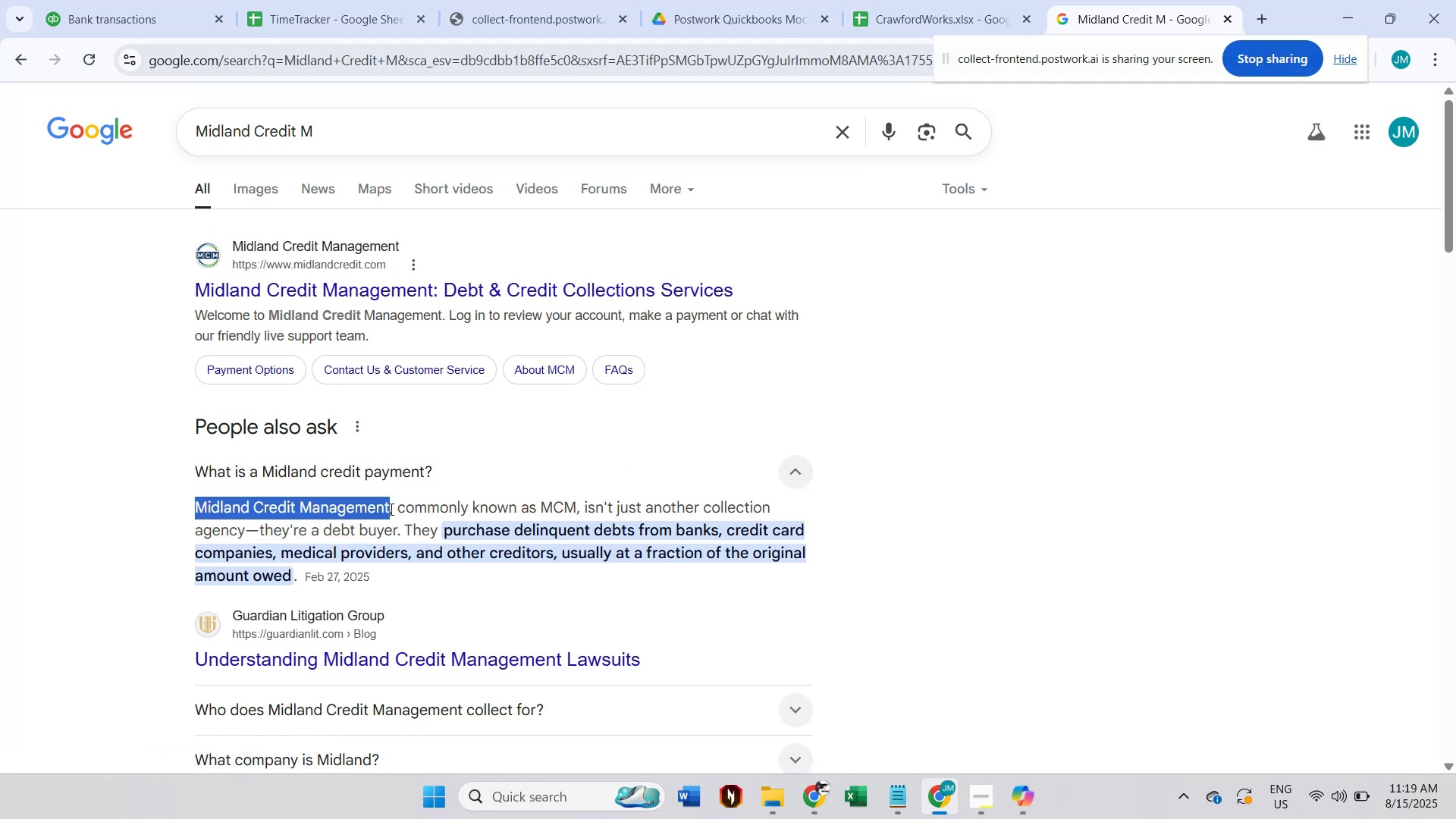 
key(Control+C)
 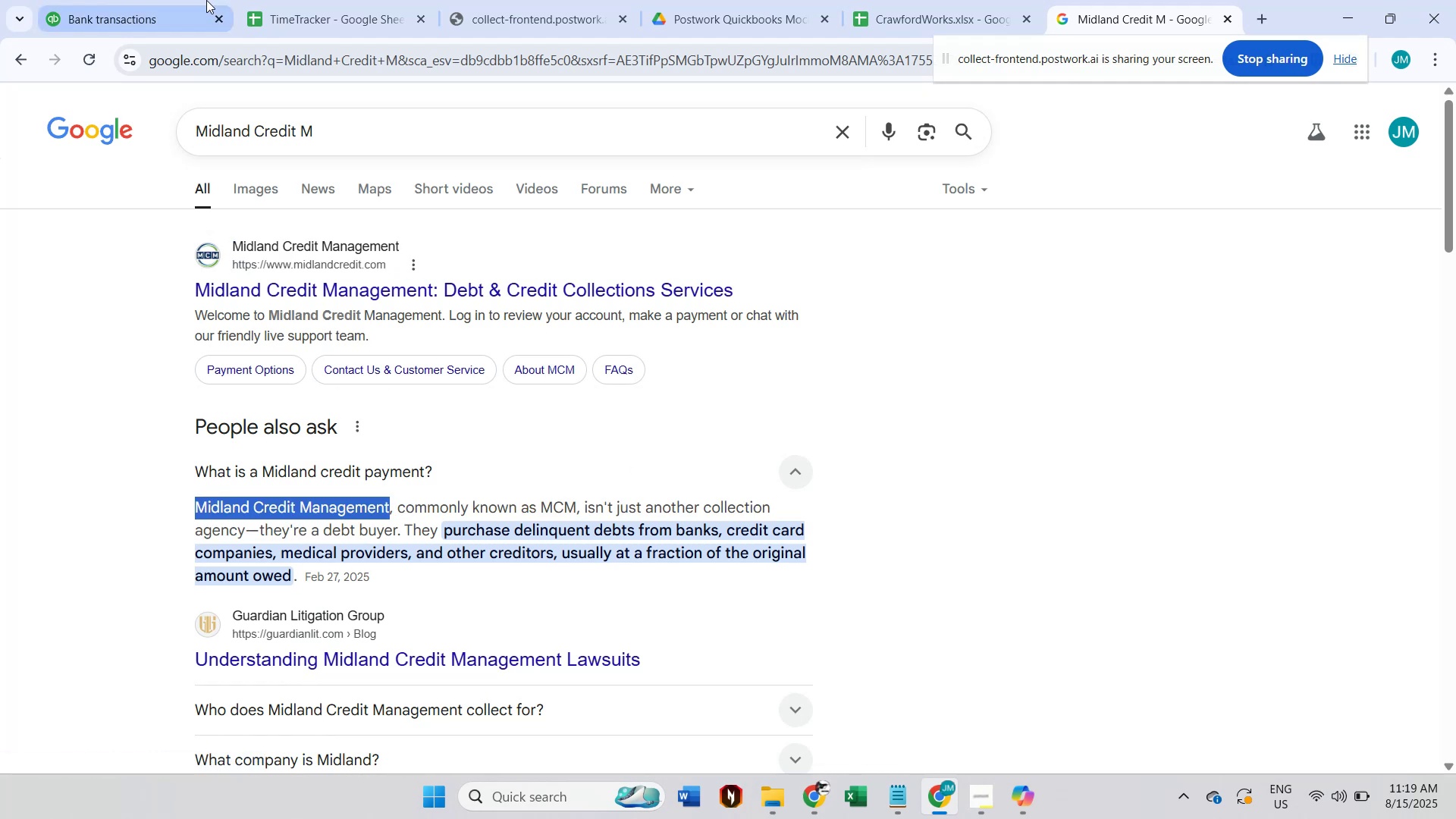 
left_click([168, 0])
 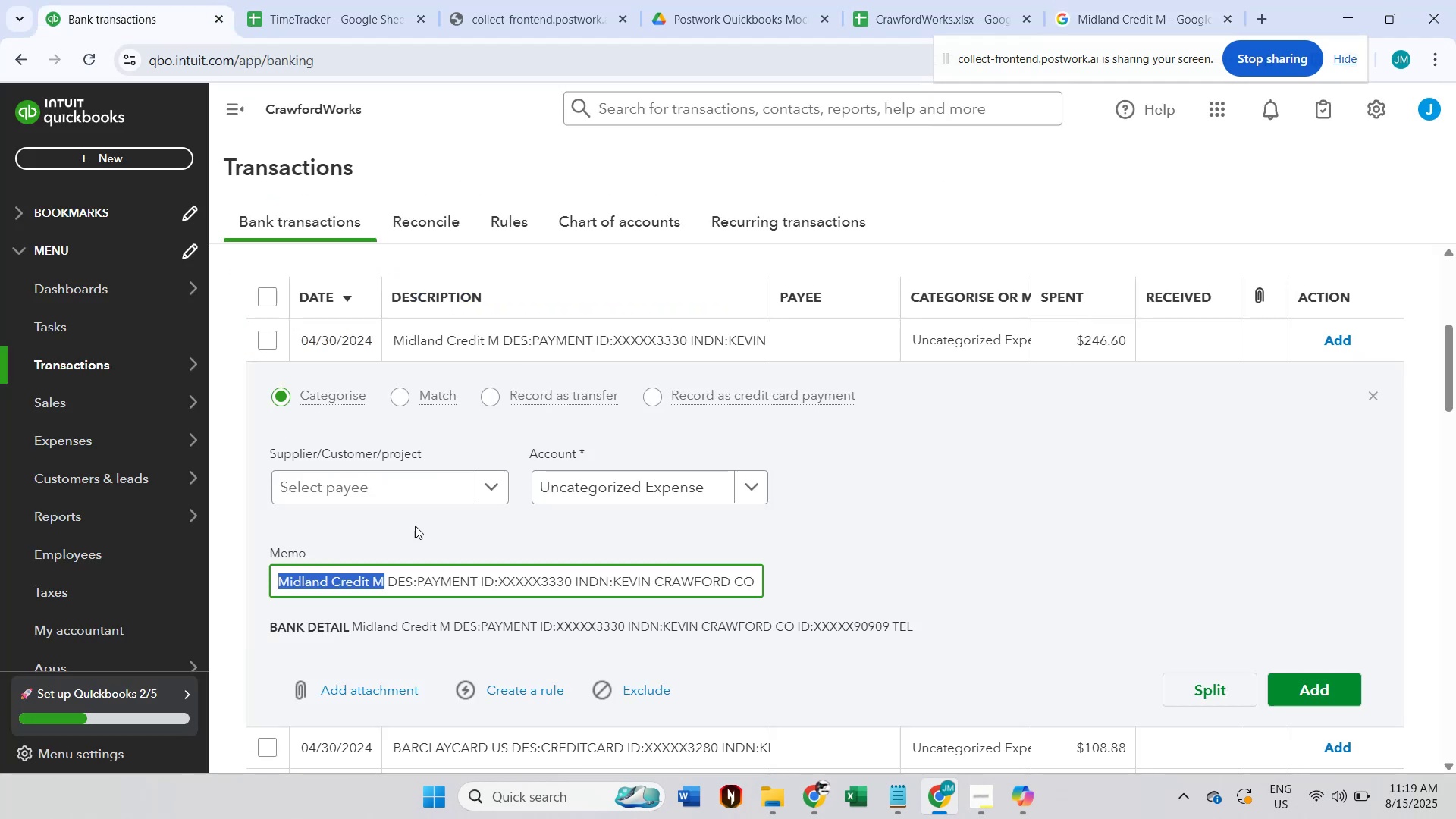 
left_click([382, 487])
 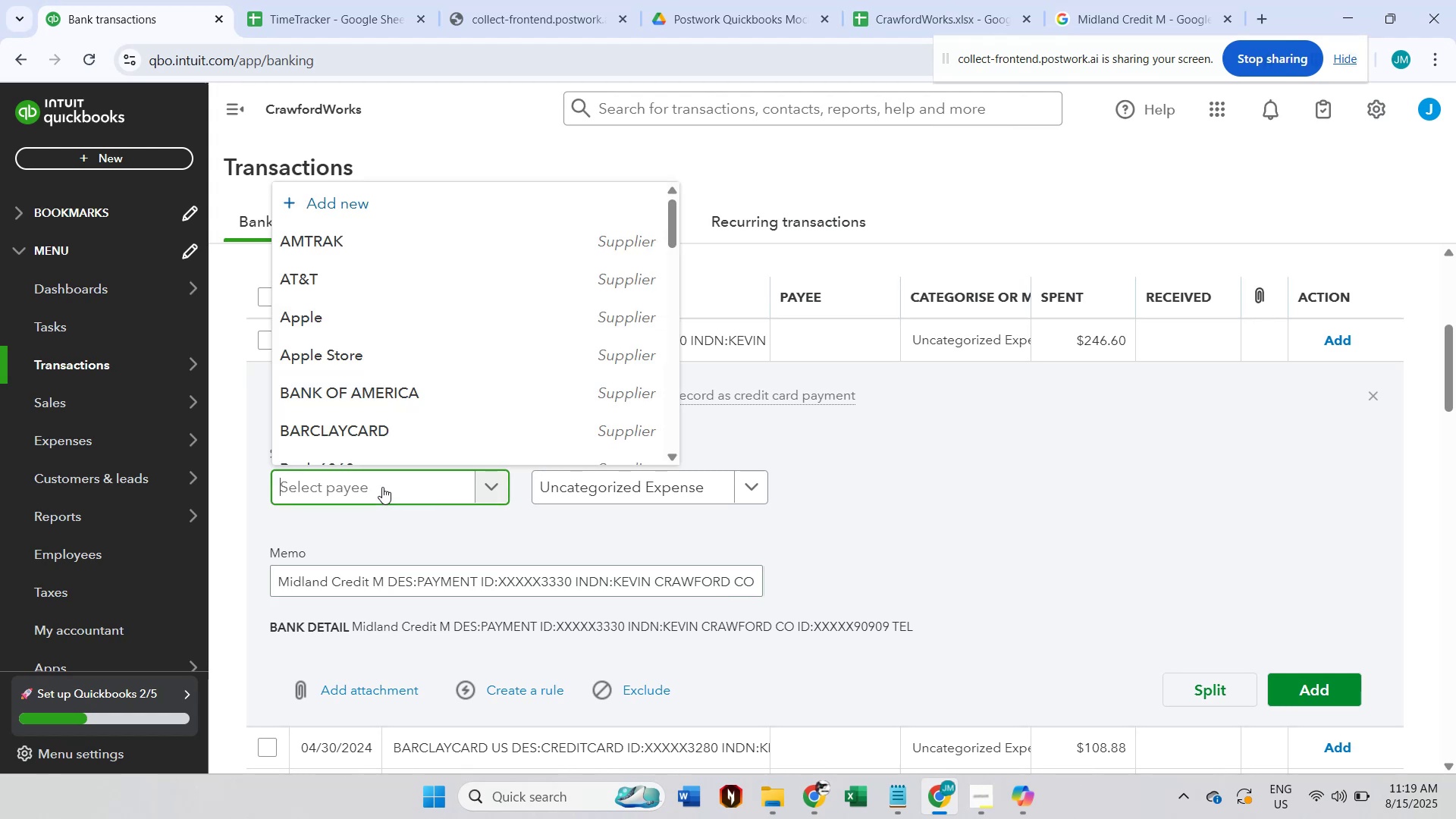 
key(Control+ControlLeft)
 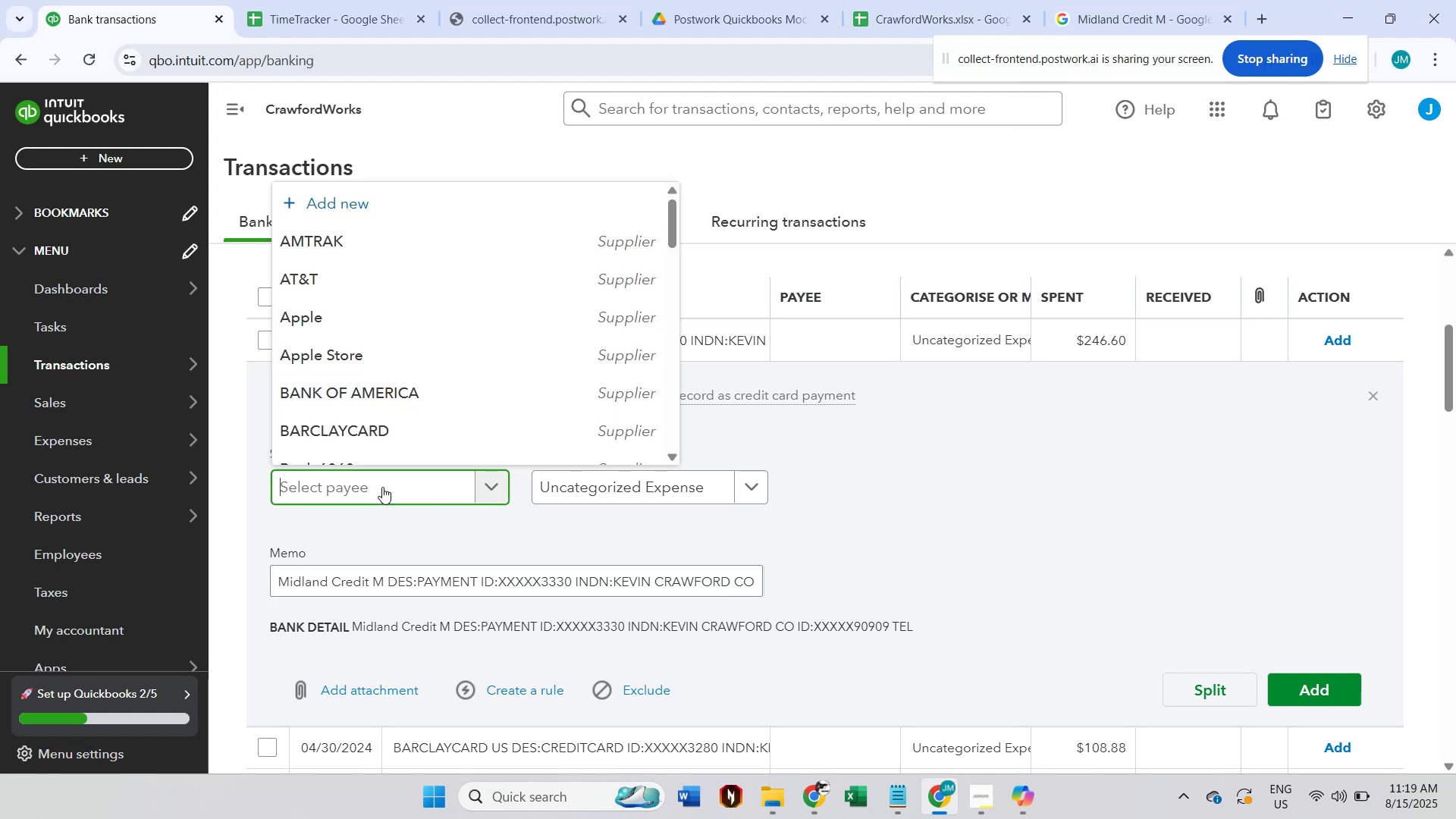 
key(Control+V)
 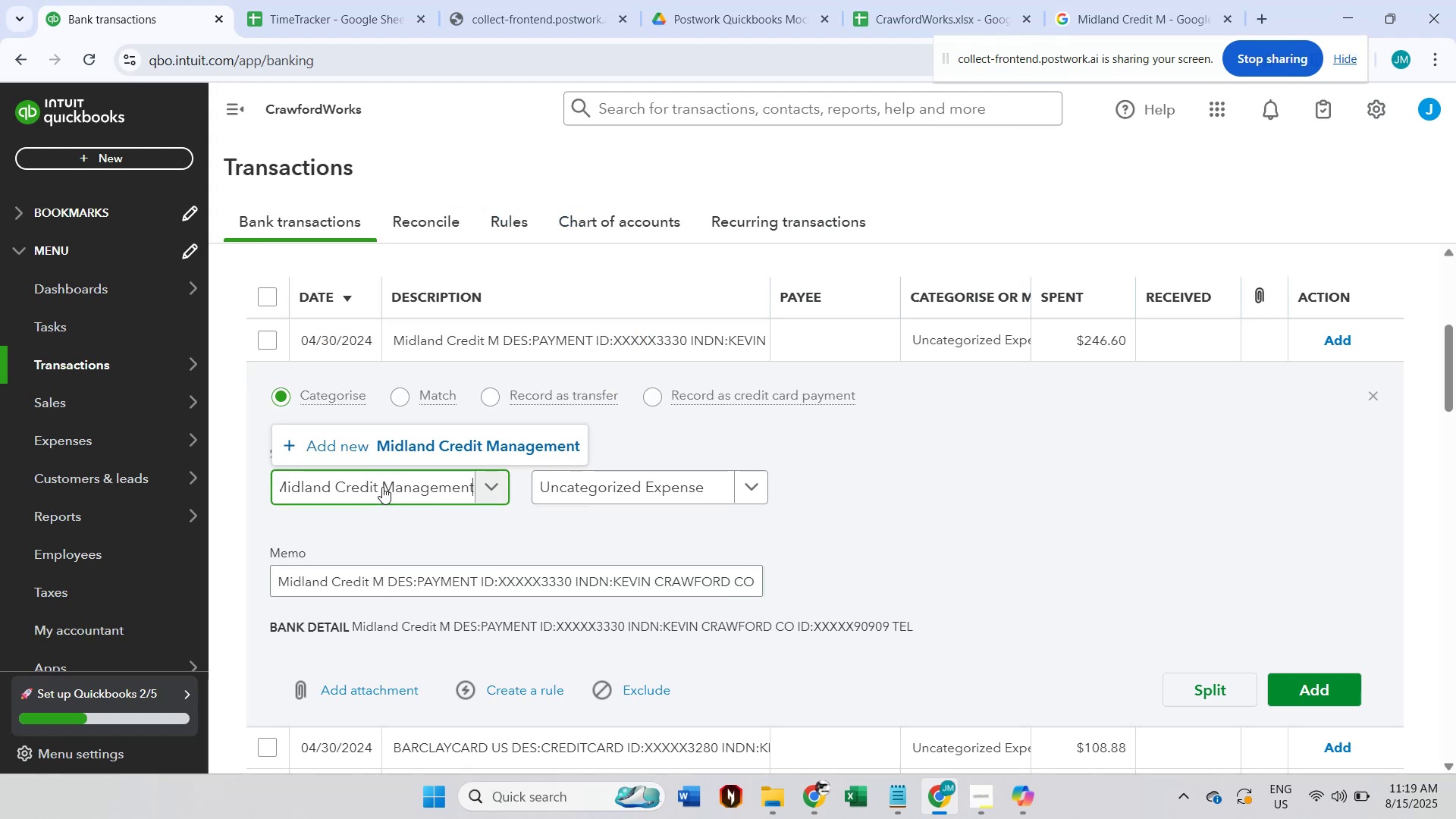 
key(Control+Shift+ArrowLeft)
 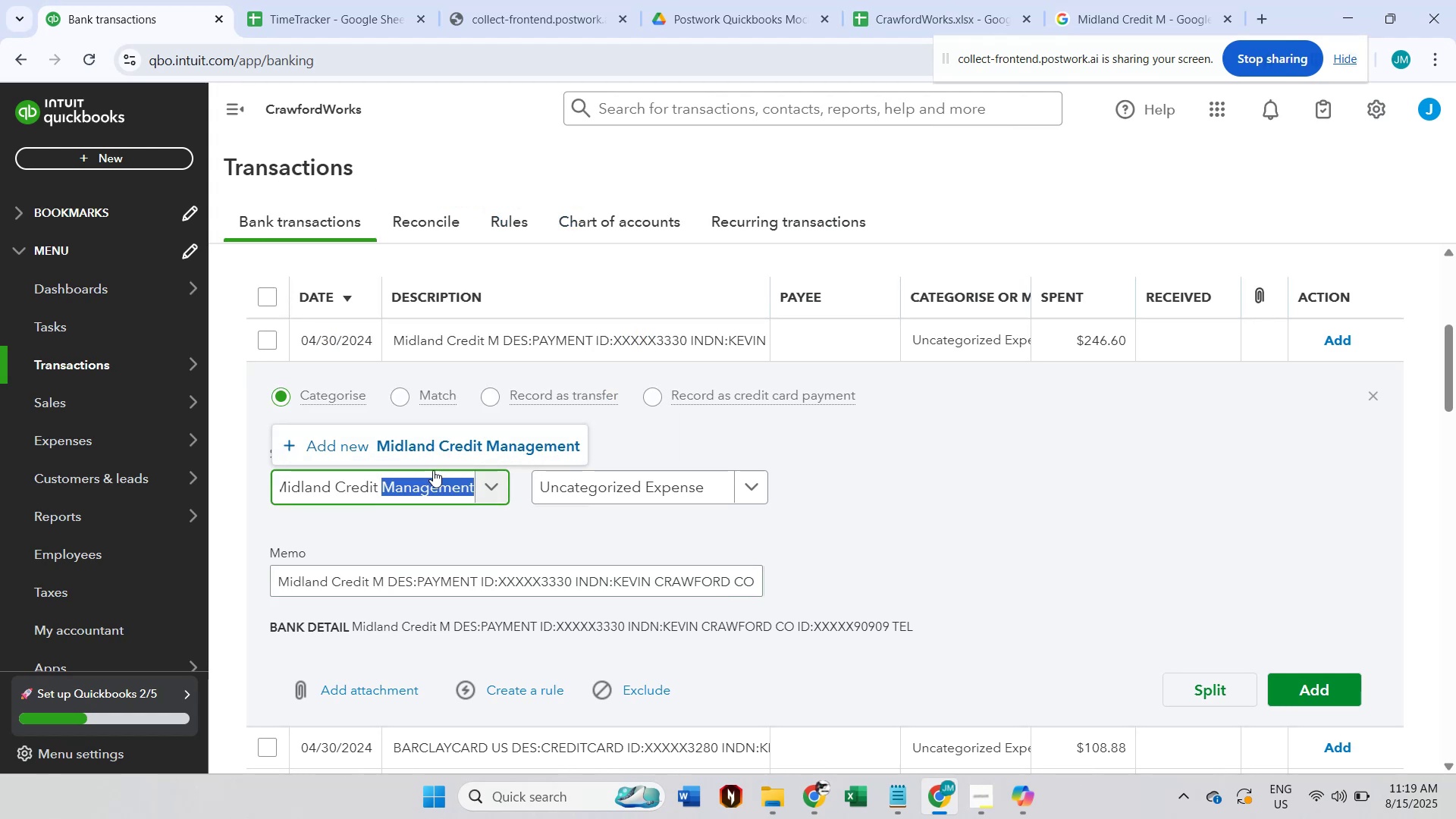 
key(Control+Shift+ArrowLeft)
 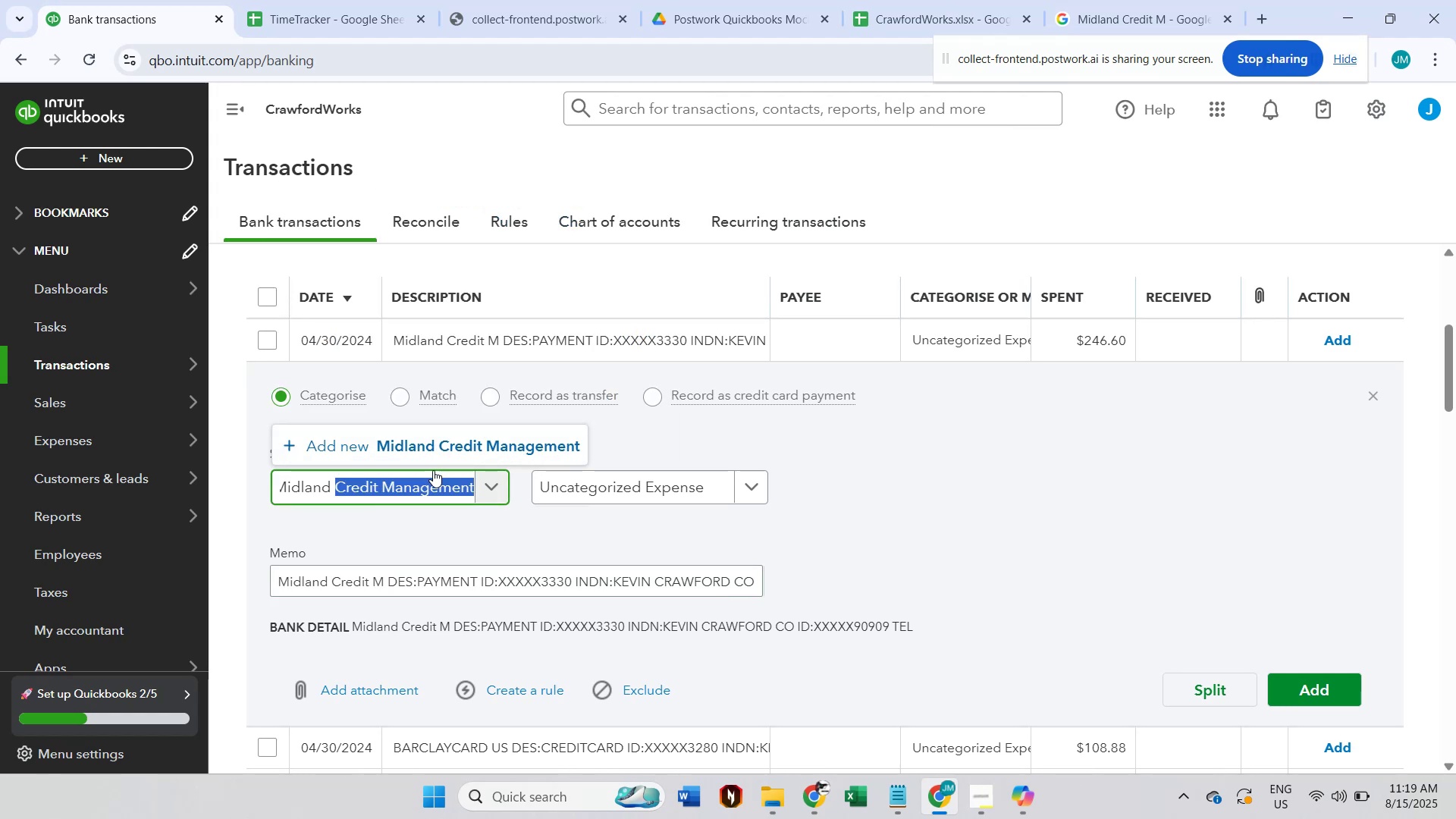 
key(Control+Shift+ArrowRight)
 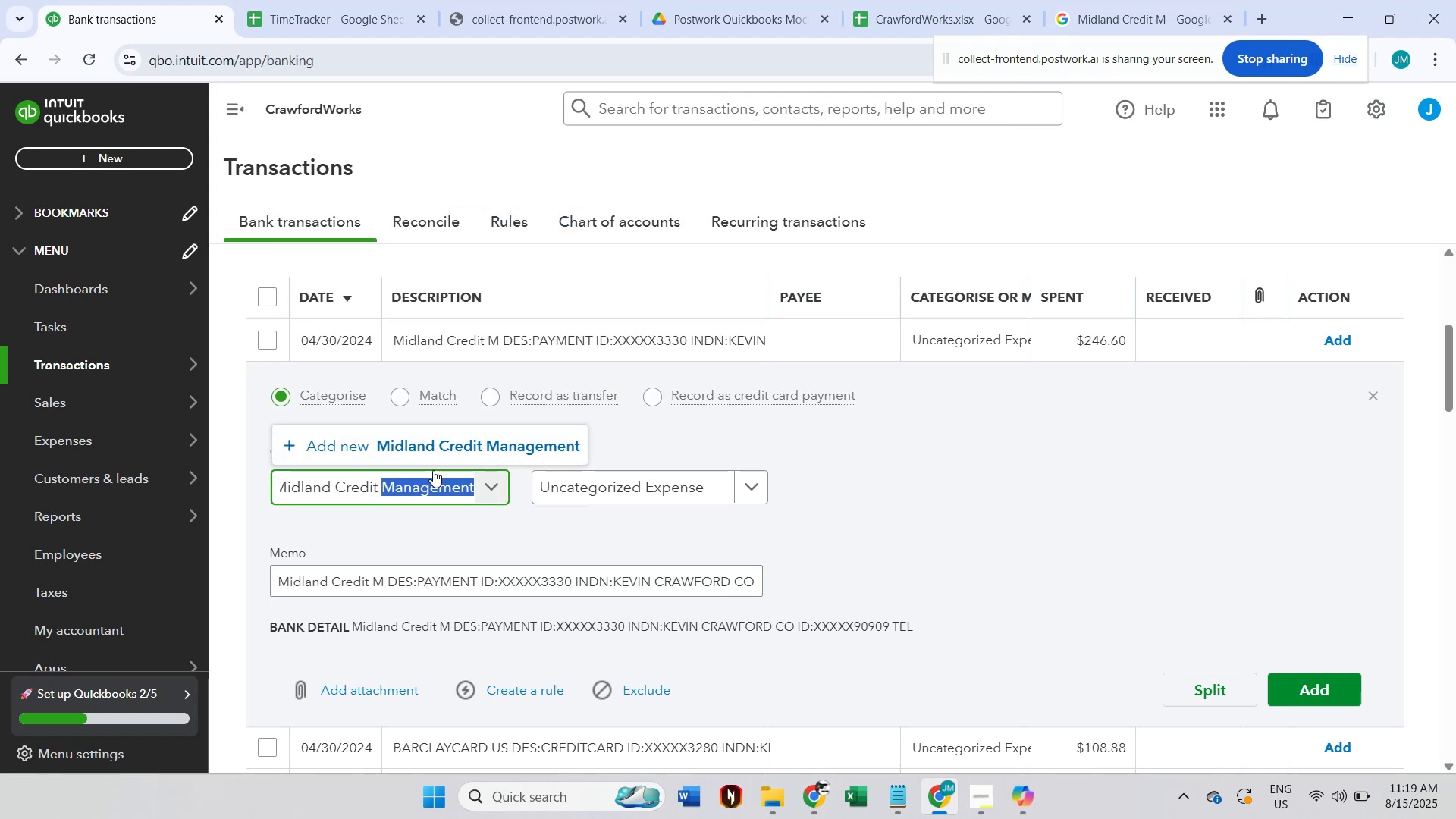 
key(Backspace)
 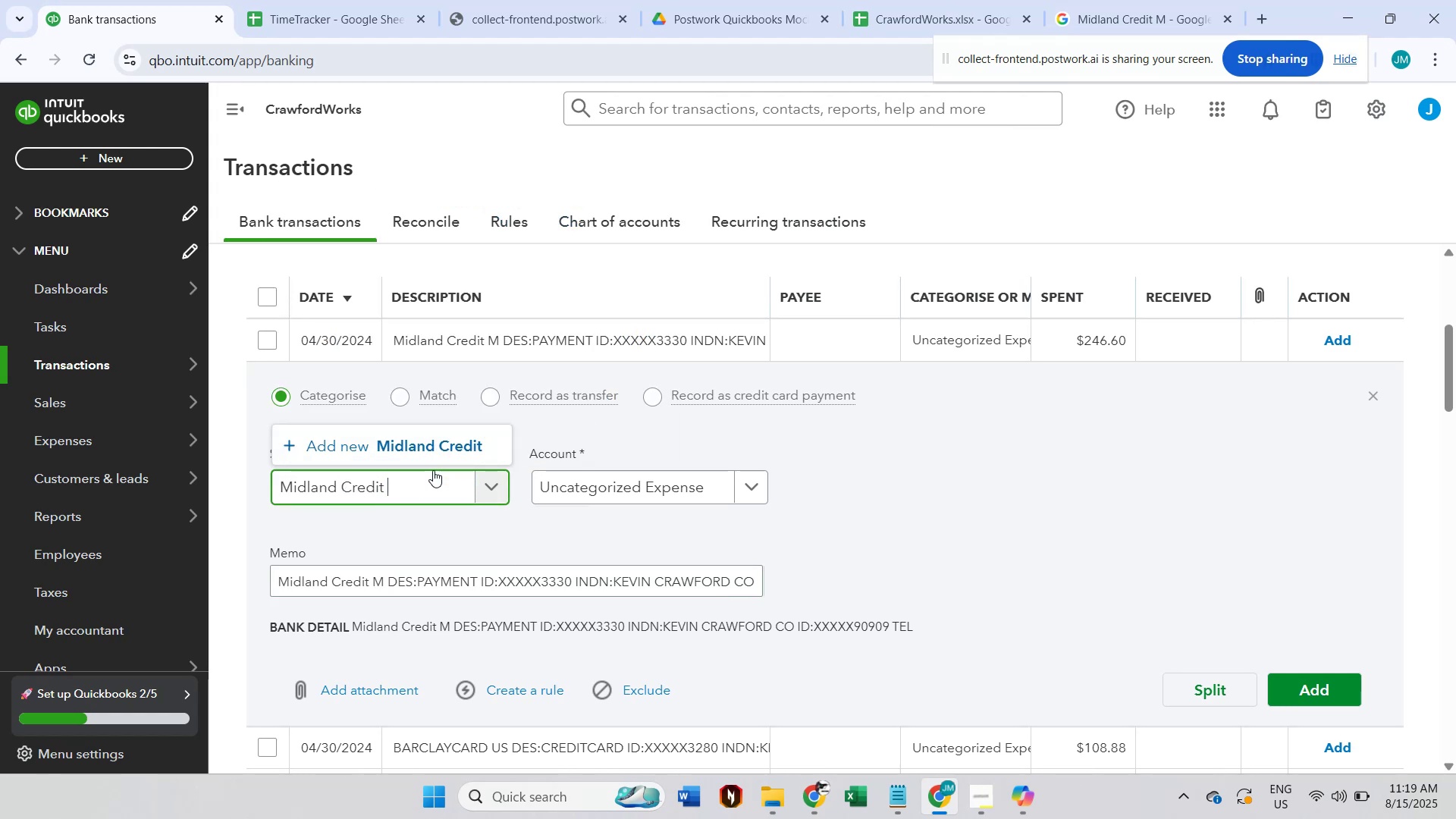 
key(Backspace)
 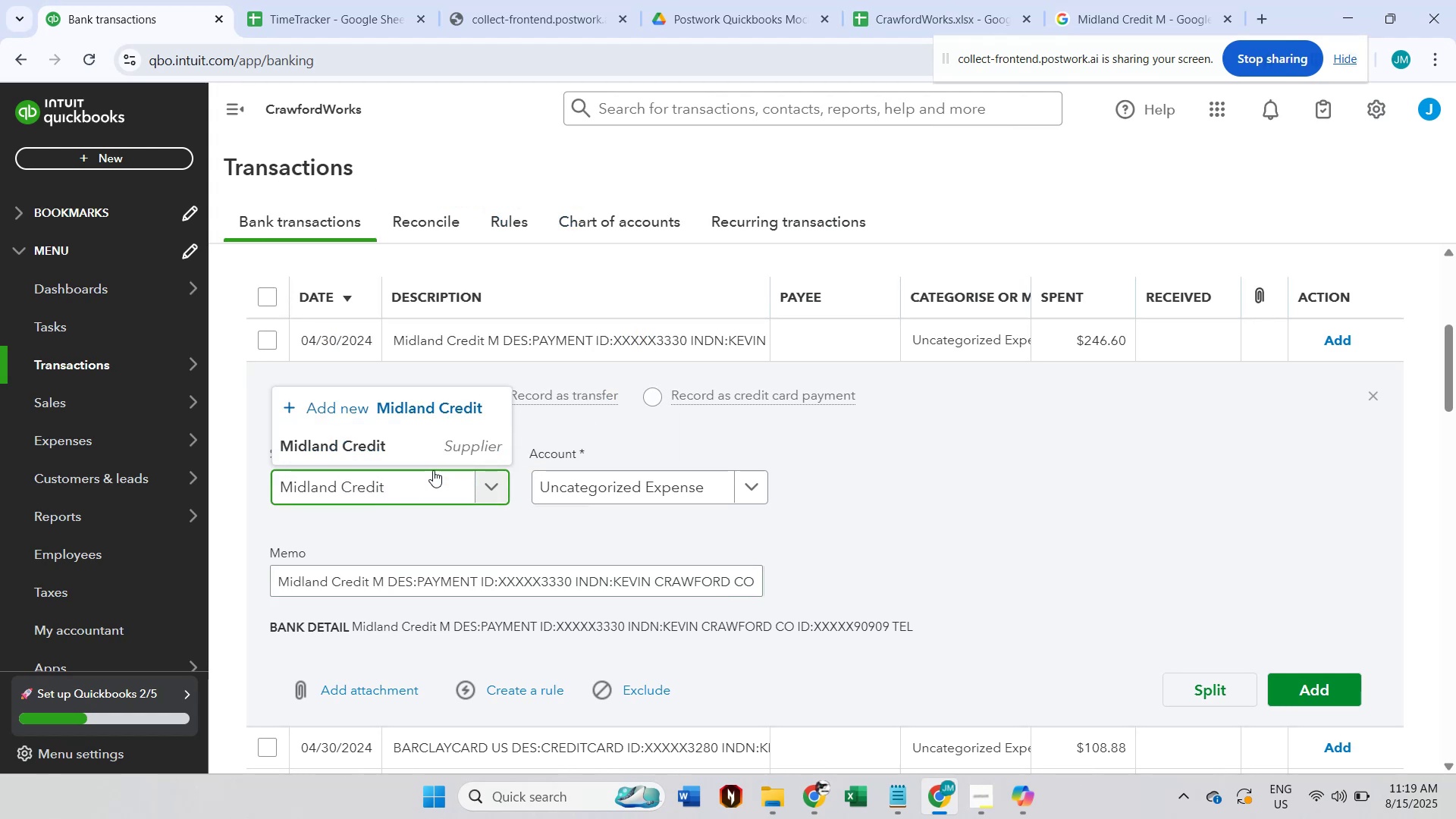 
left_click([432, 454])
 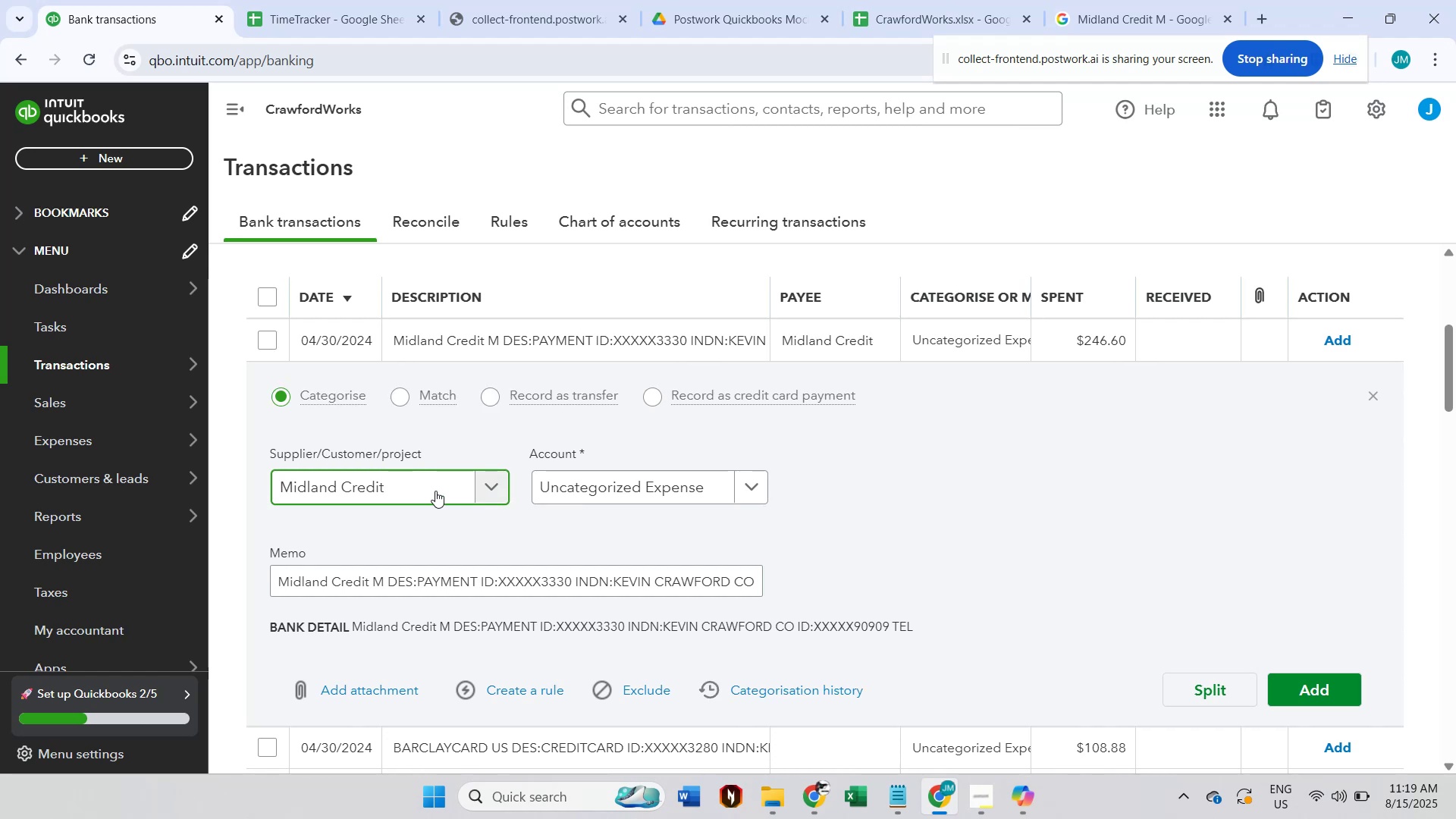 
left_click([435, 491])
 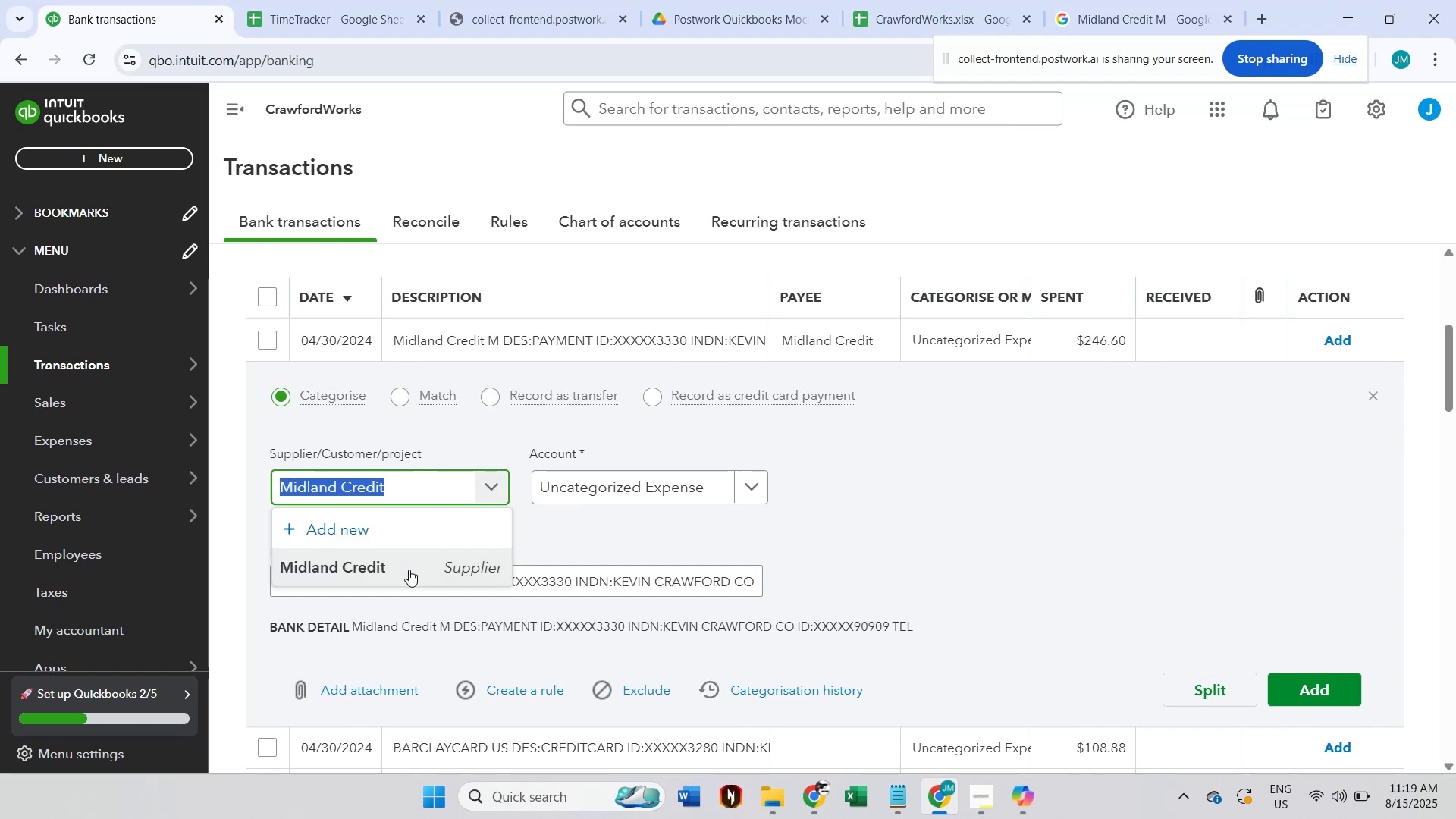 
left_click([408, 570])
 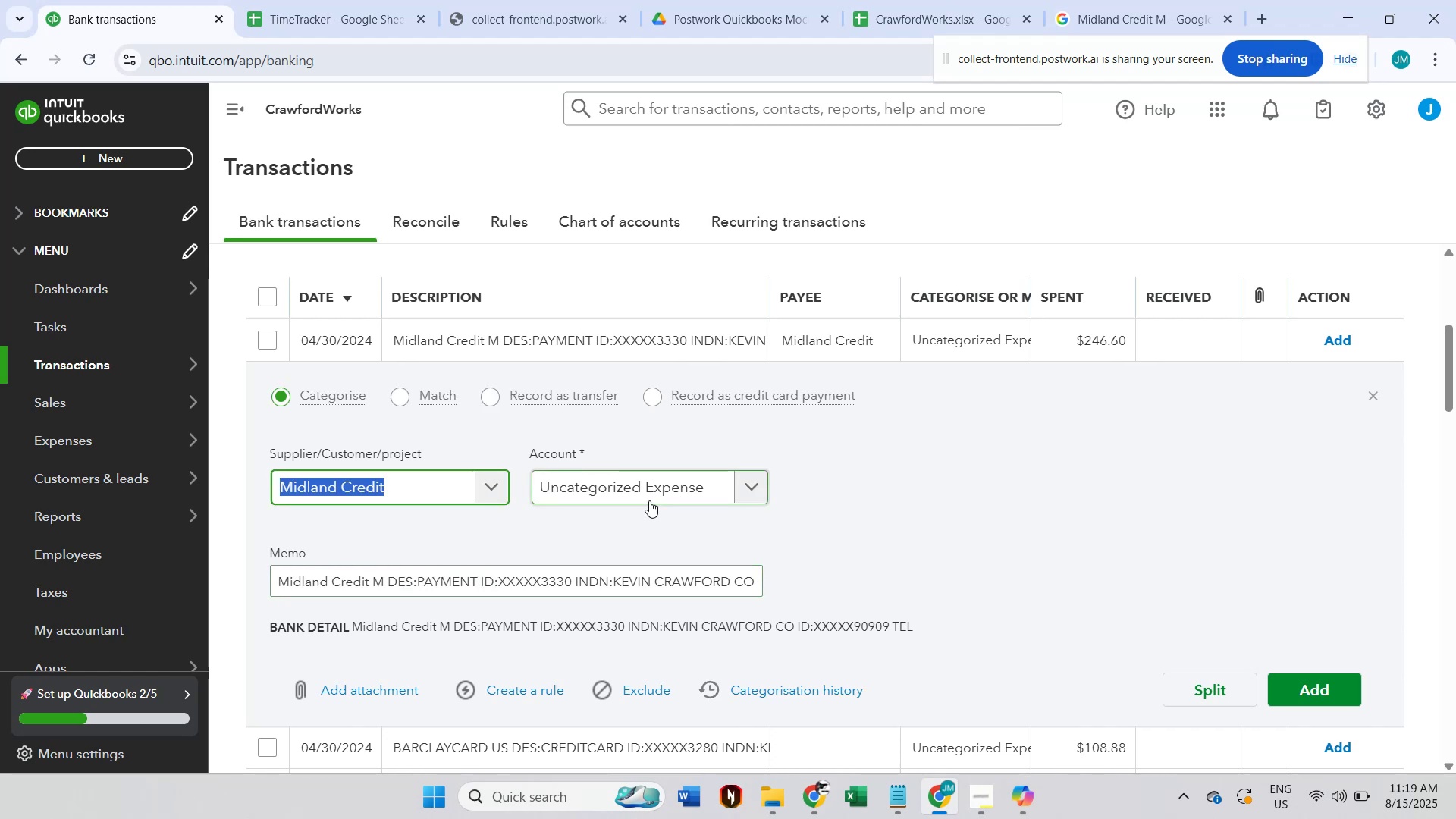 
left_click([649, 500])
 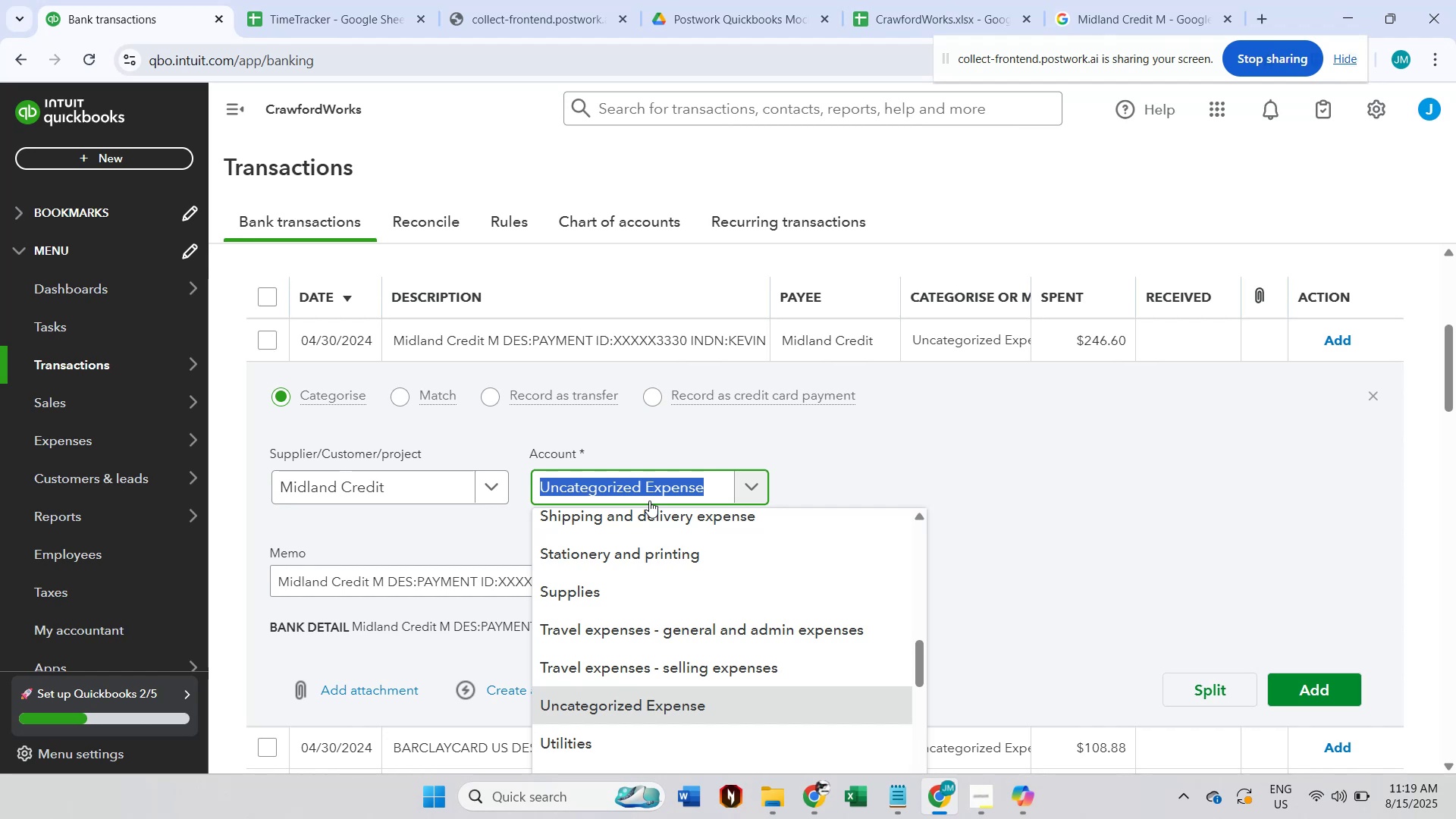 
type(serv)
 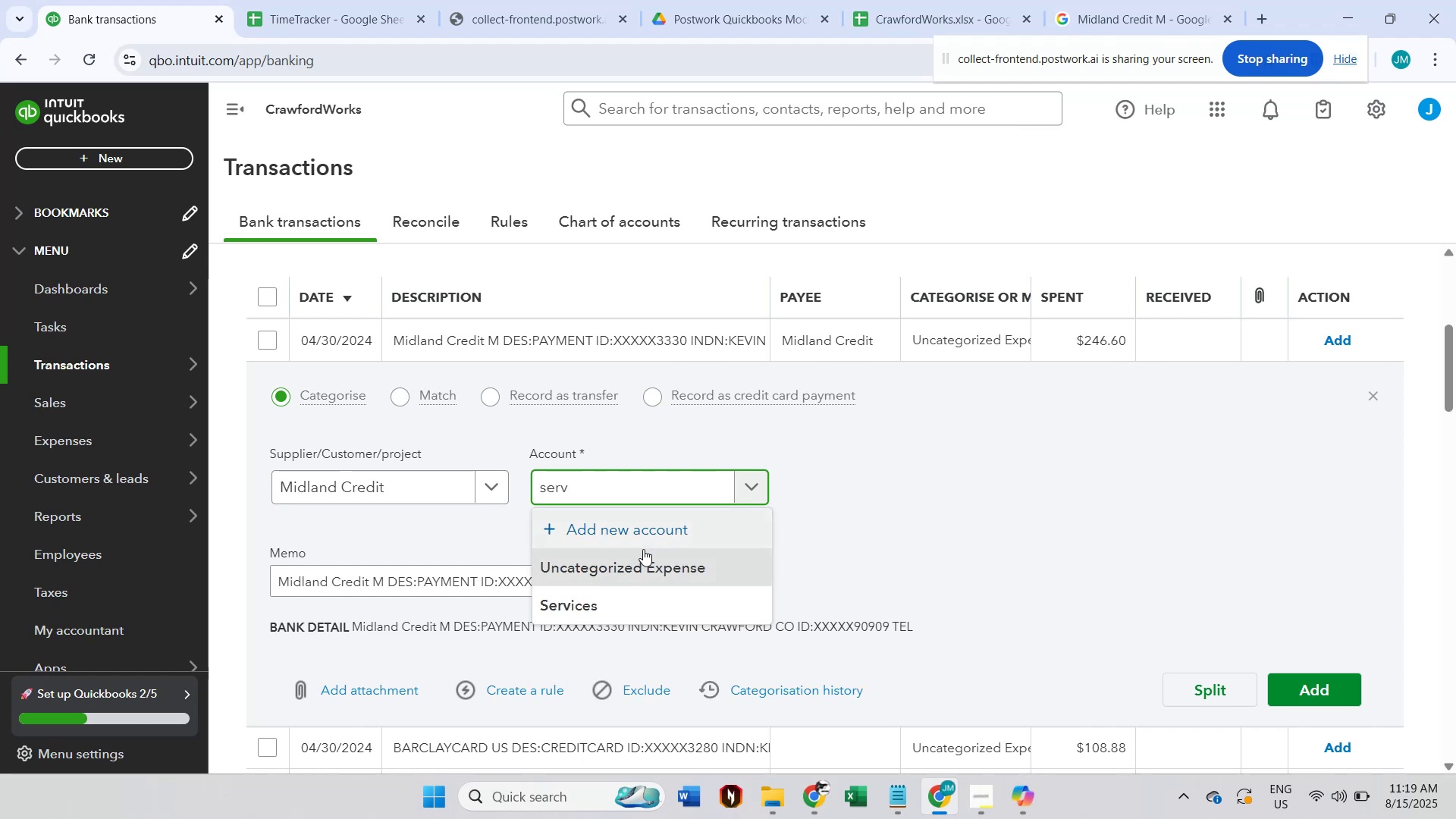 
left_click([632, 610])
 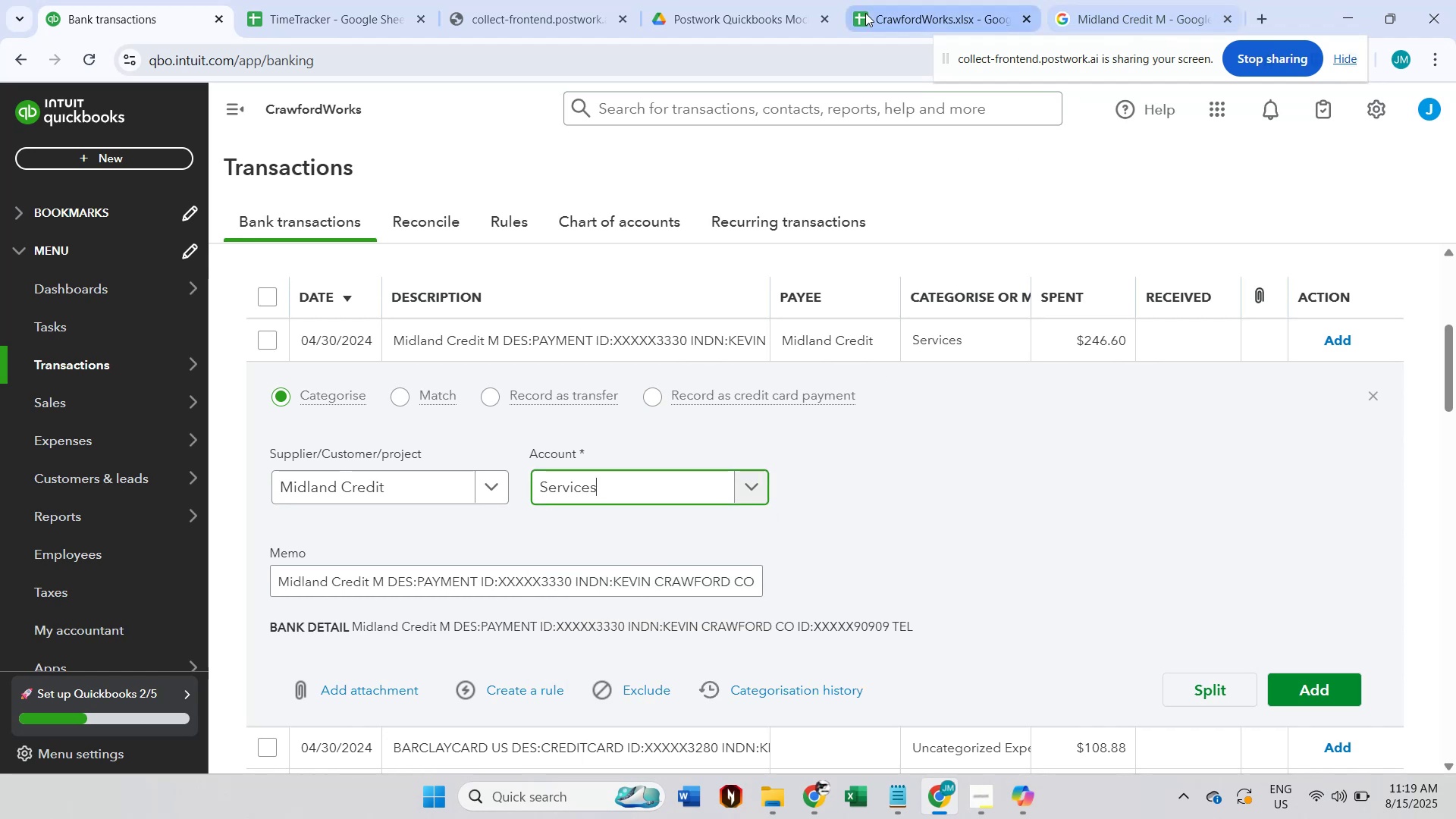 
left_click([862, 13])
 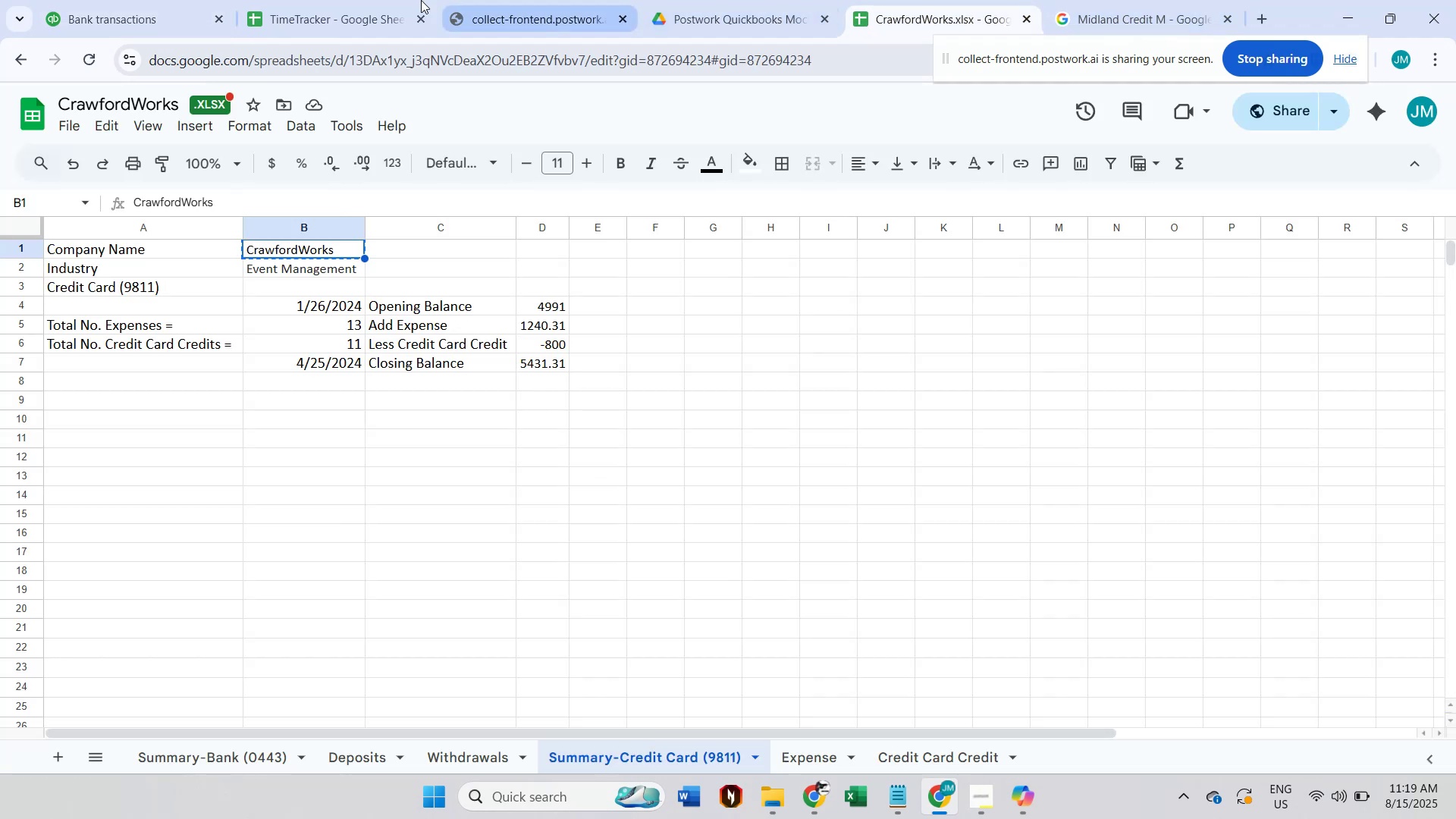 
left_click([1087, 0])
 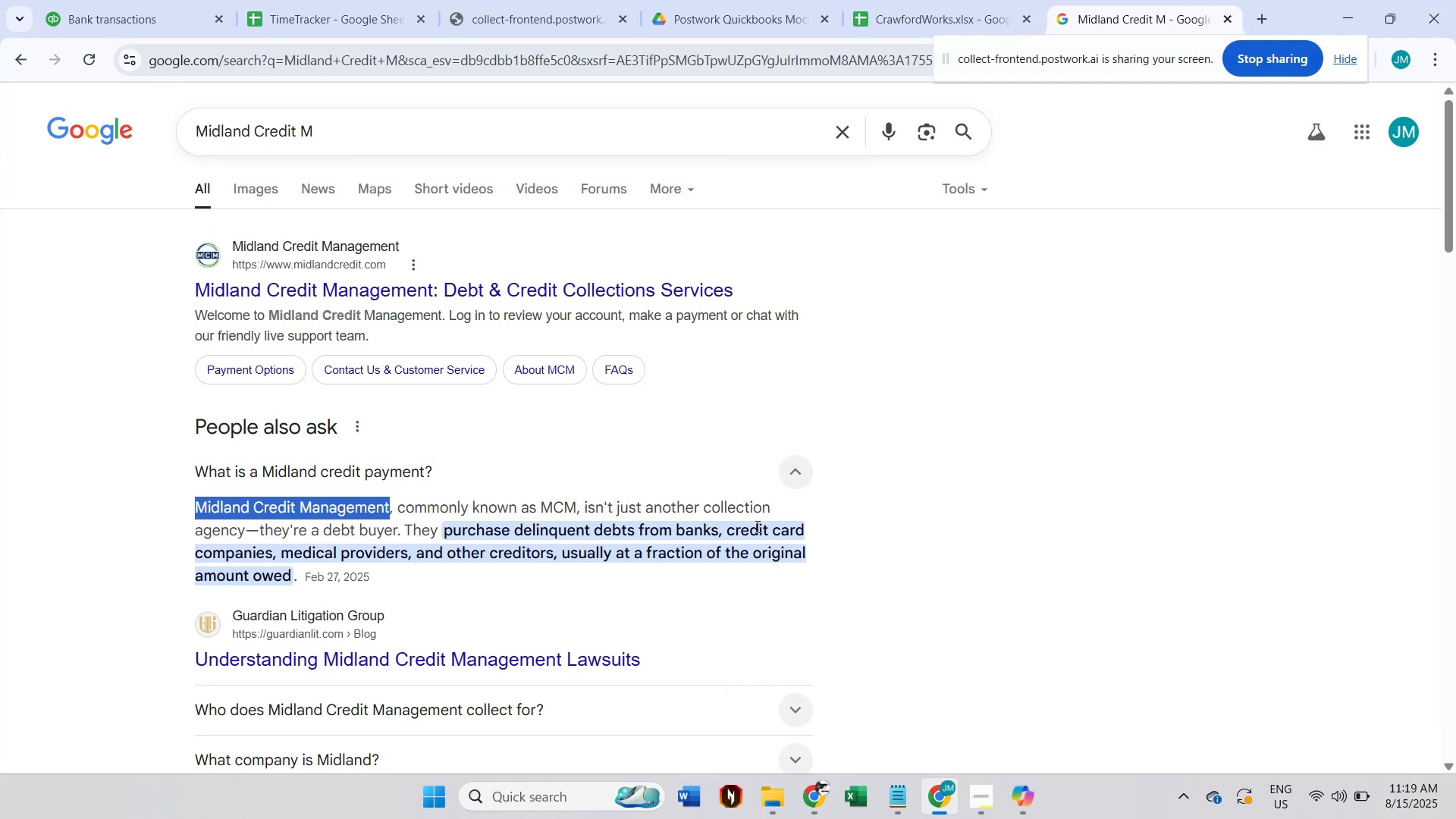 
wait(9.37)
 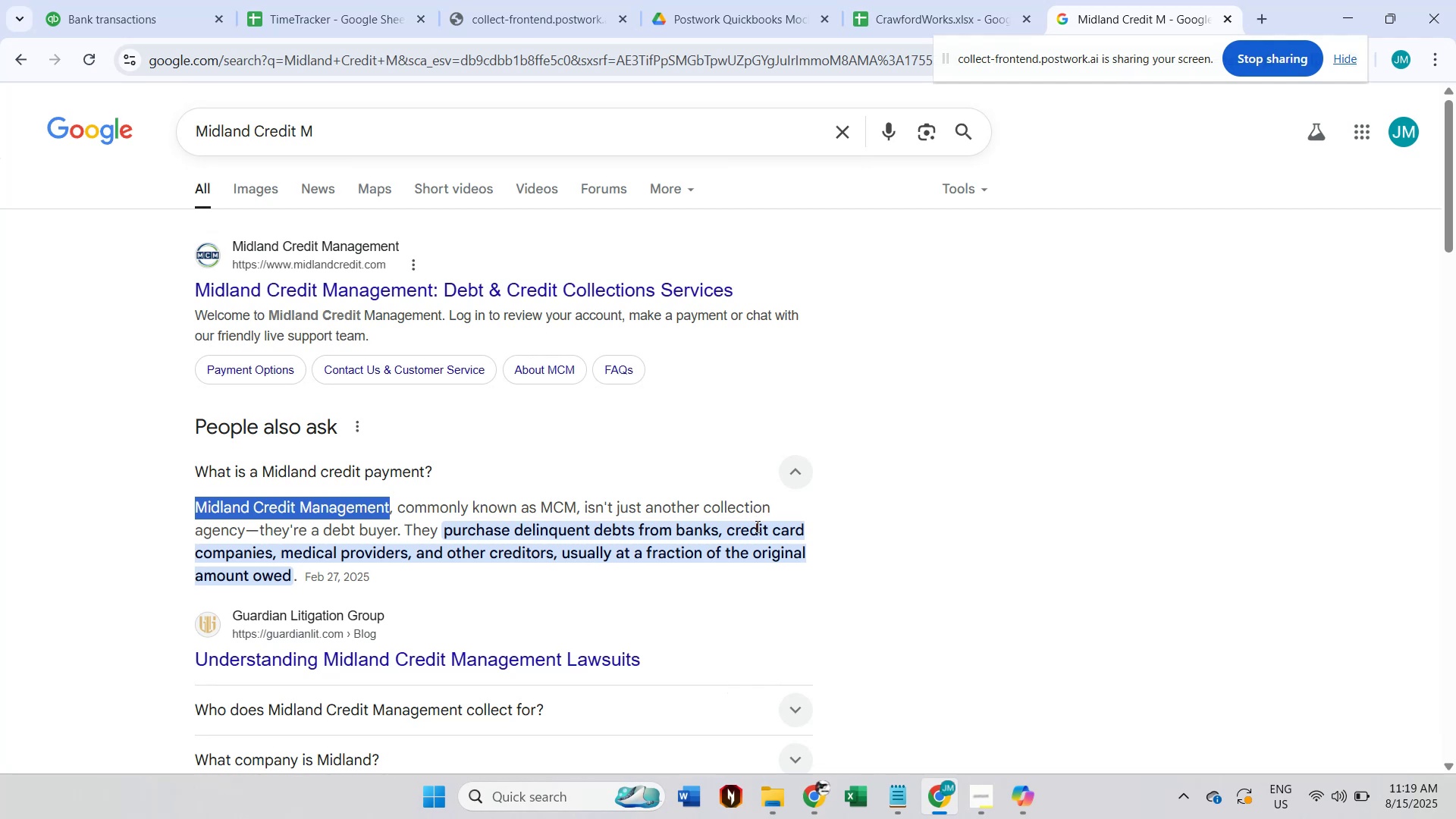 
left_click([1026, 800])
 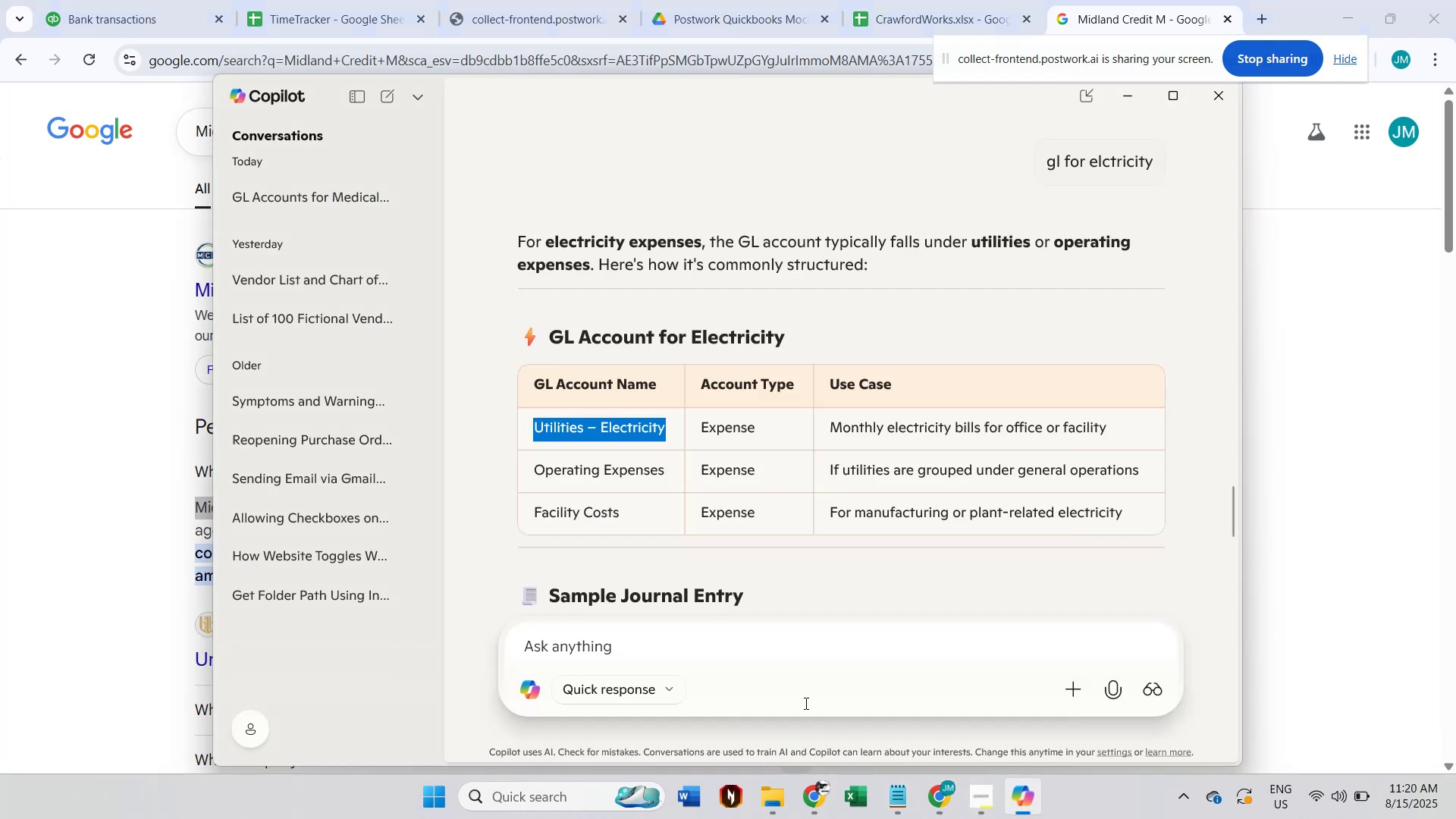 
left_click([755, 639])
 